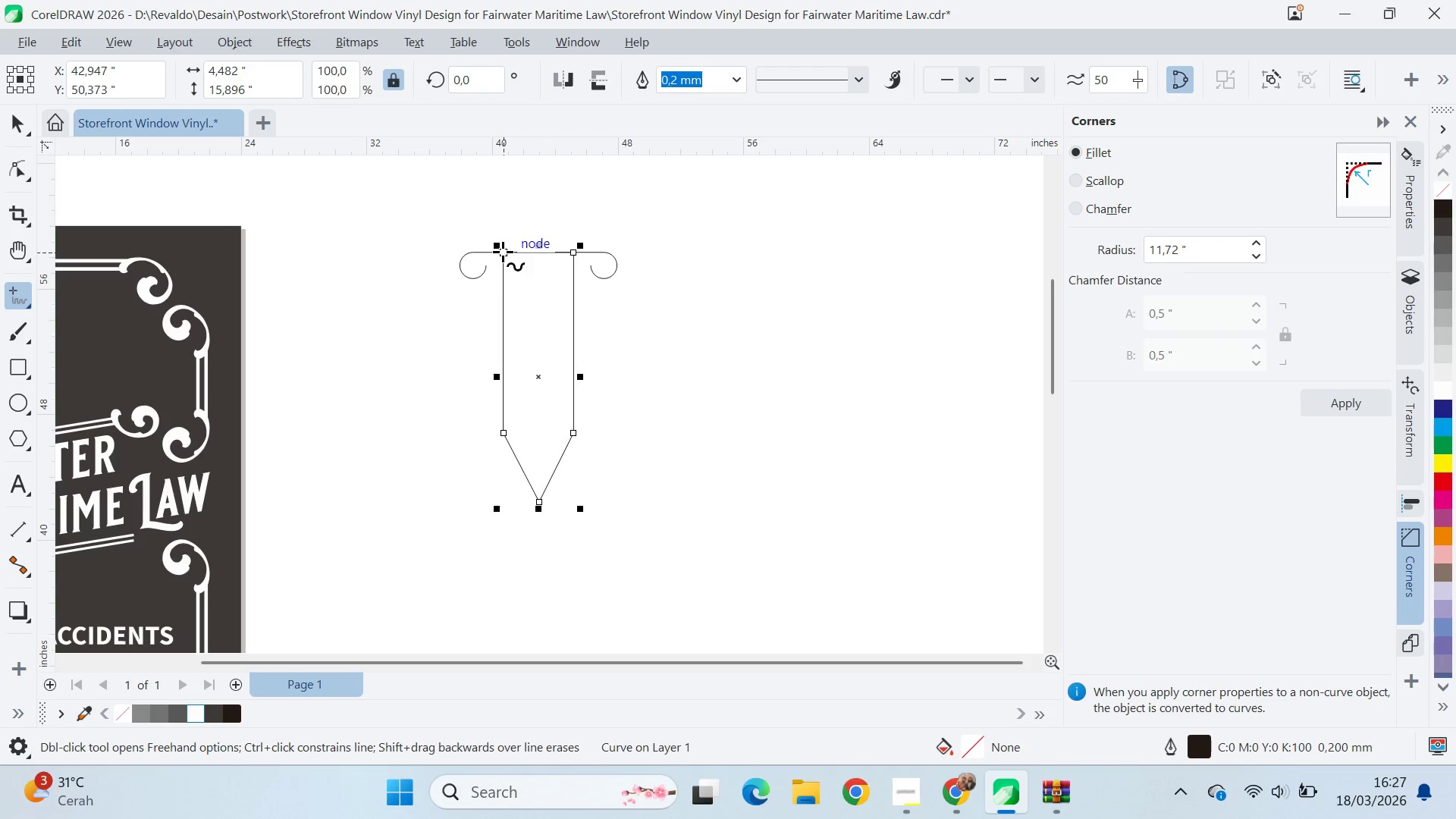 
left_click([503, 252])
 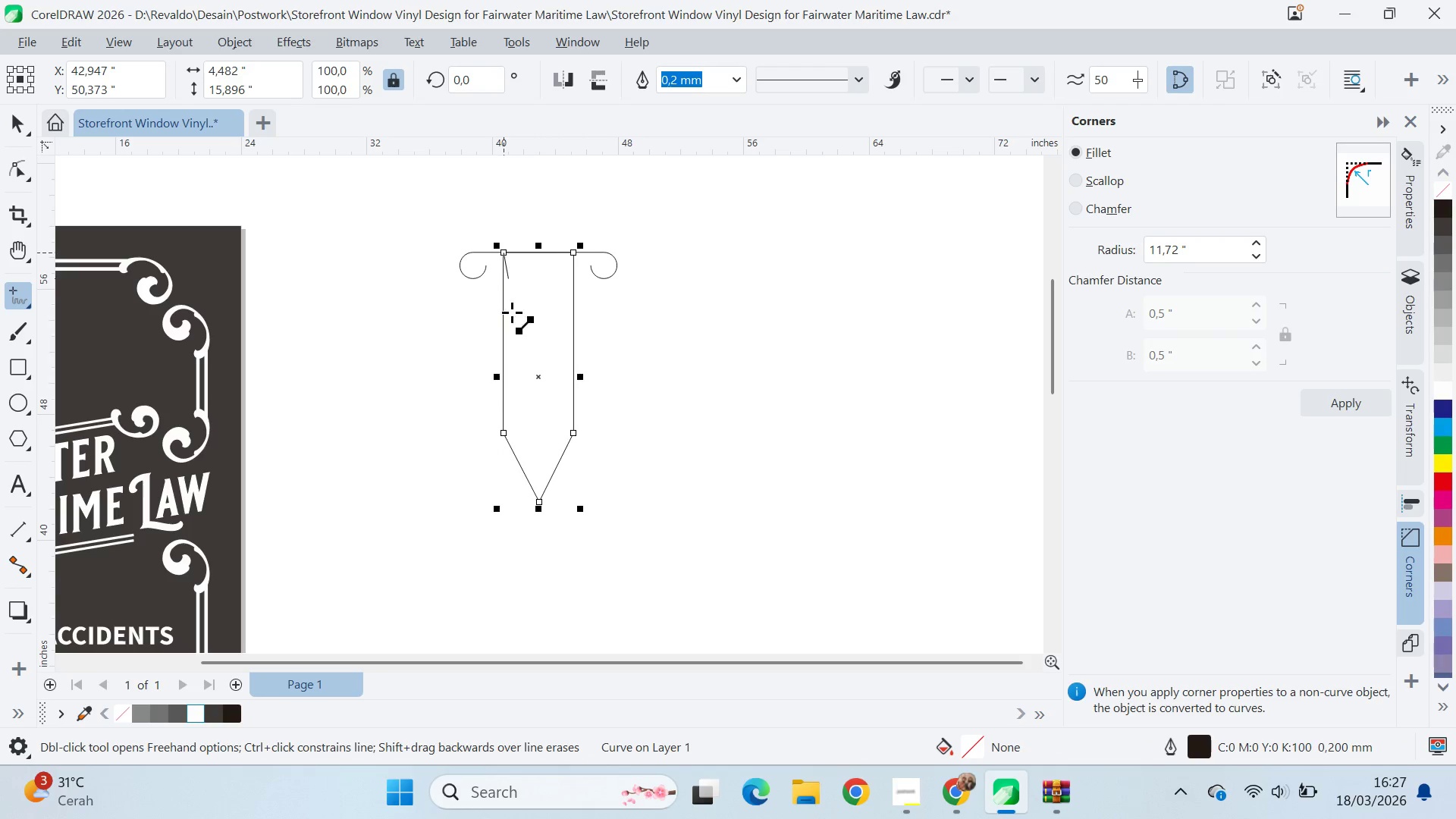 
hold_key(key=ShiftLeft, duration=1.52)
 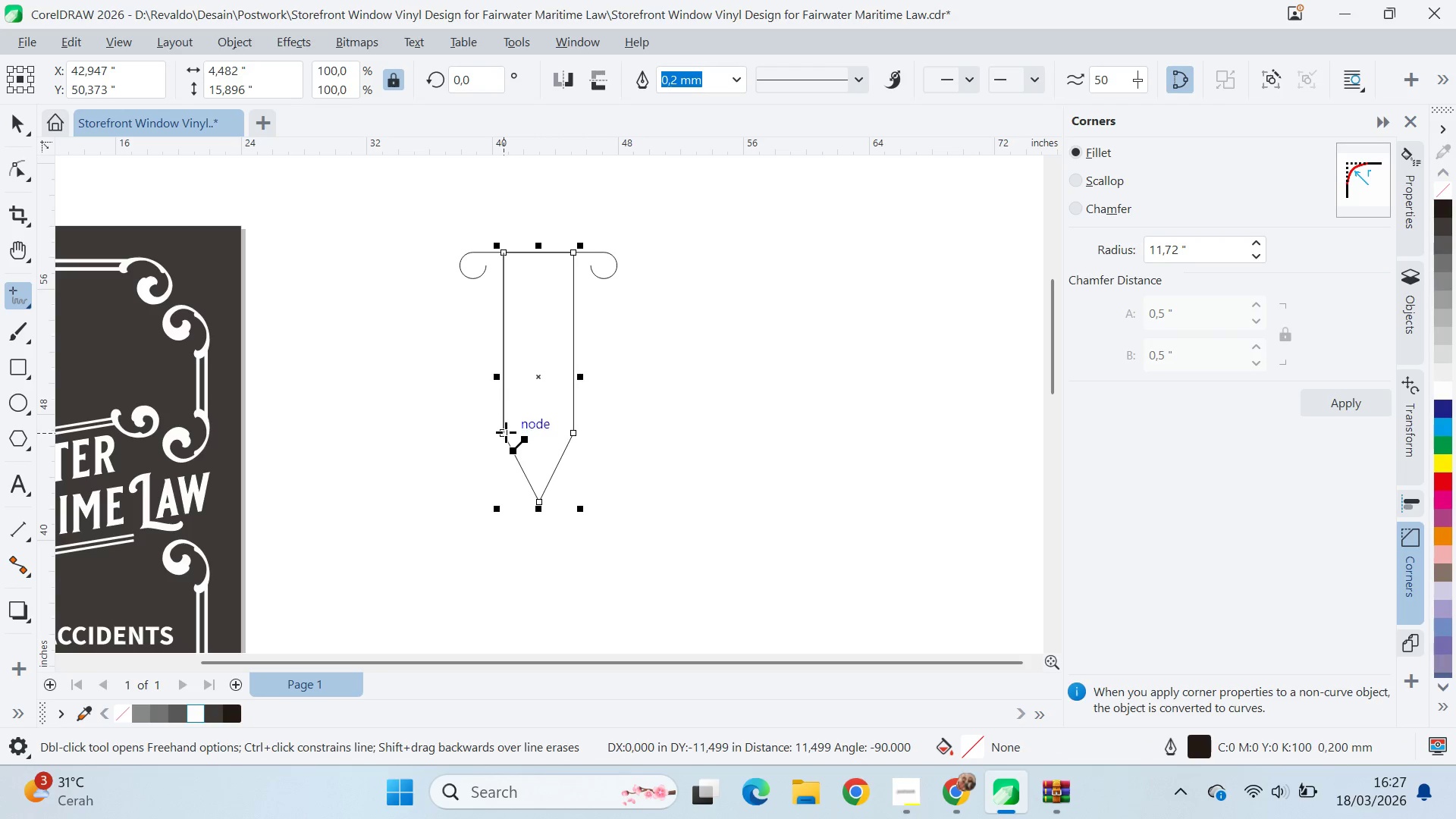 
hold_key(key=ShiftLeft, duration=1.16)
 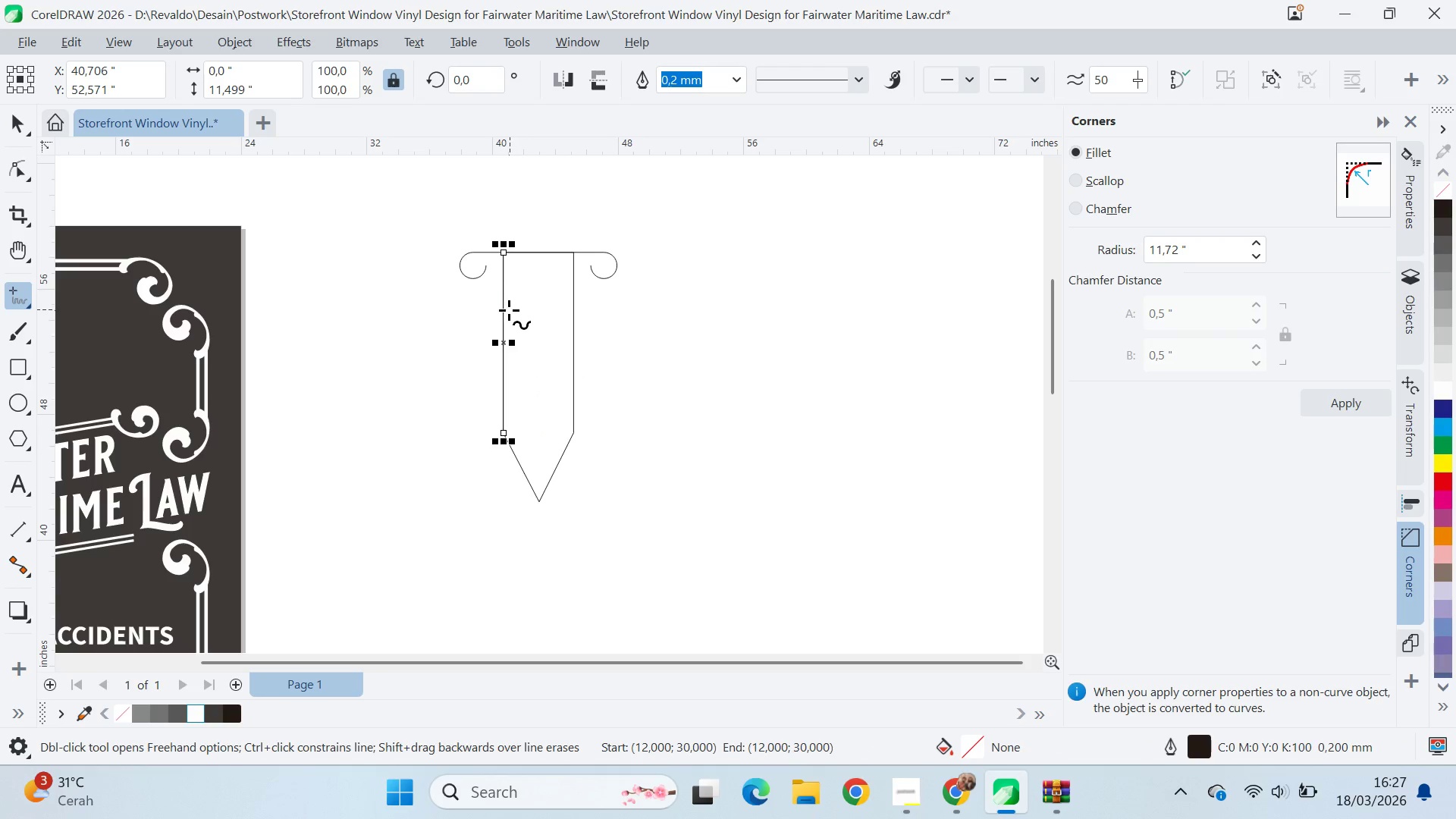 
hold_key(key=ShiftLeft, duration=3.75)
left_click([504, 322])
 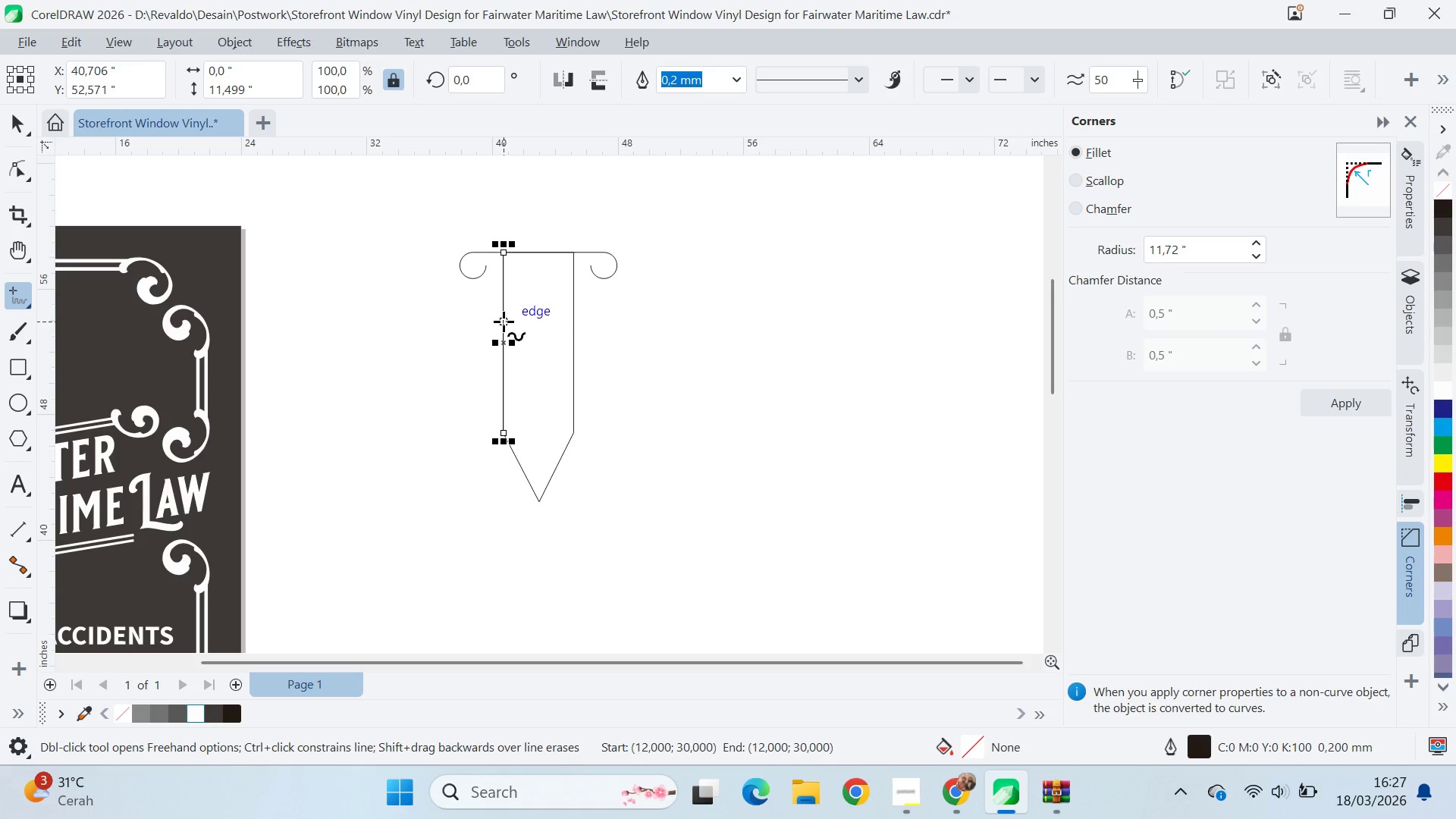 
hold_key(key=ShiftLeft, duration=1.51)
 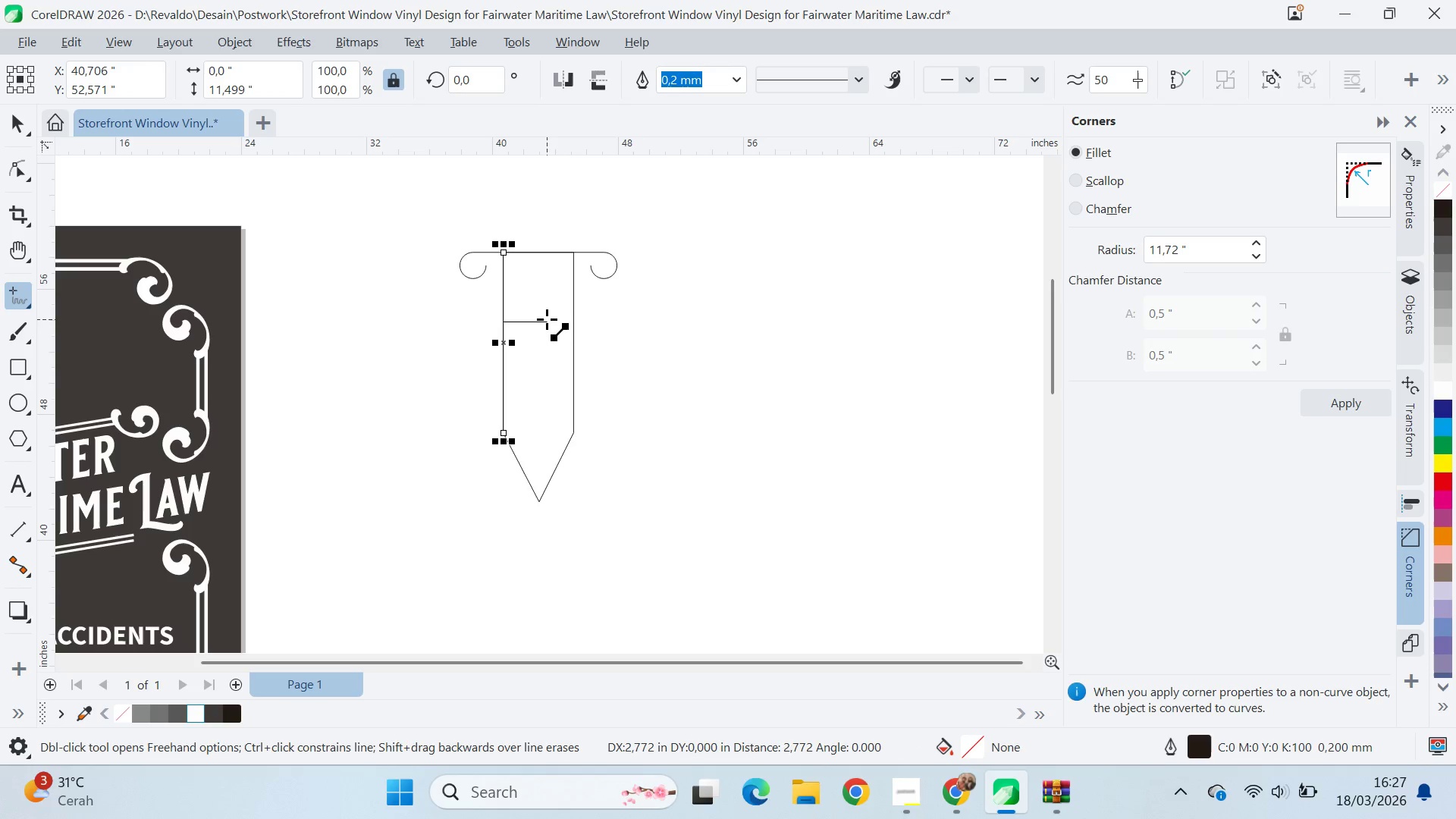 
hold_key(key=ShiftLeft, duration=1.5)
left_click_drag(start_coordinate=[545, 344], to_coordinate=[542, 356])
 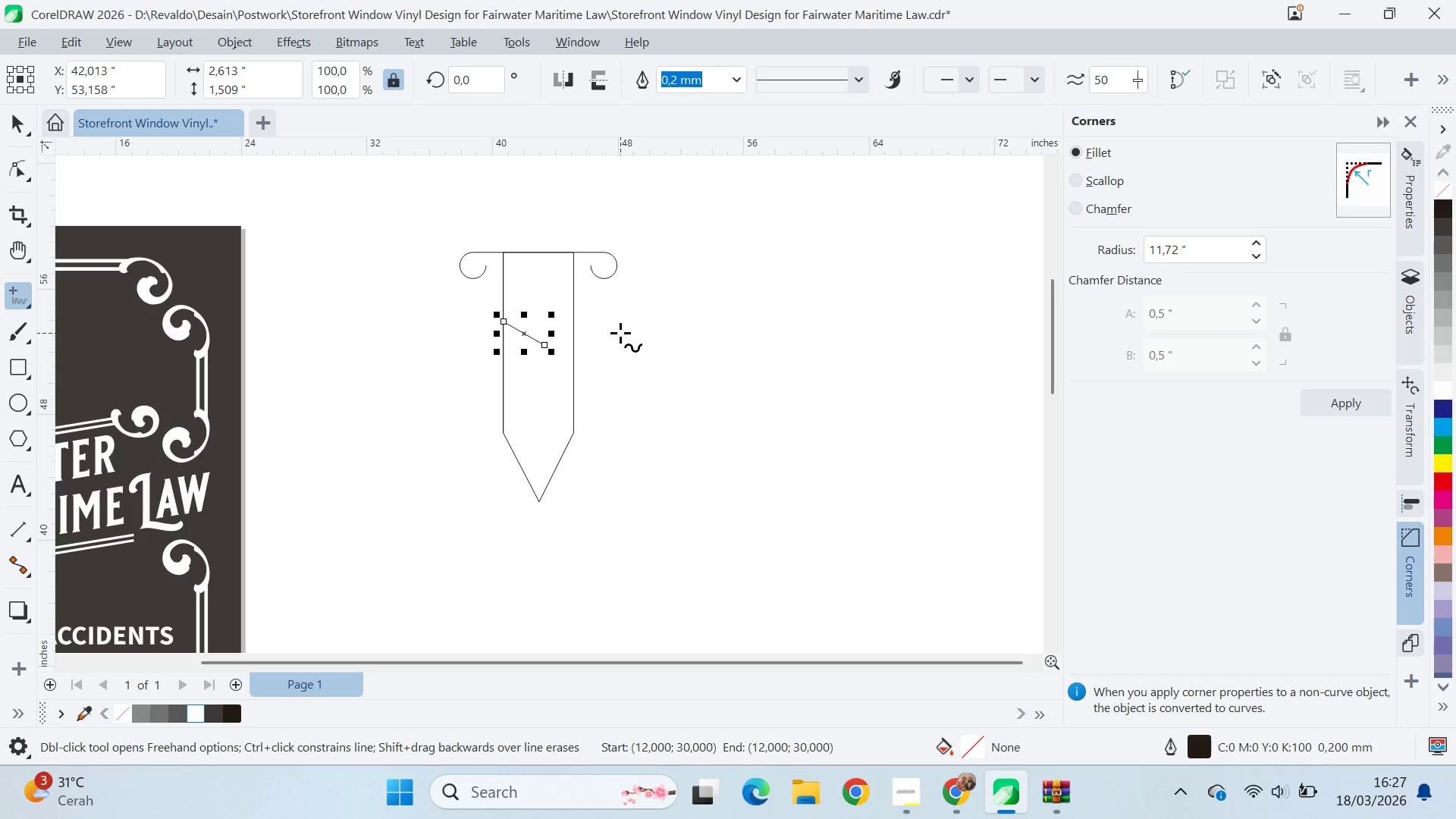 
hold_key(key=ShiftLeft, duration=0.38)
 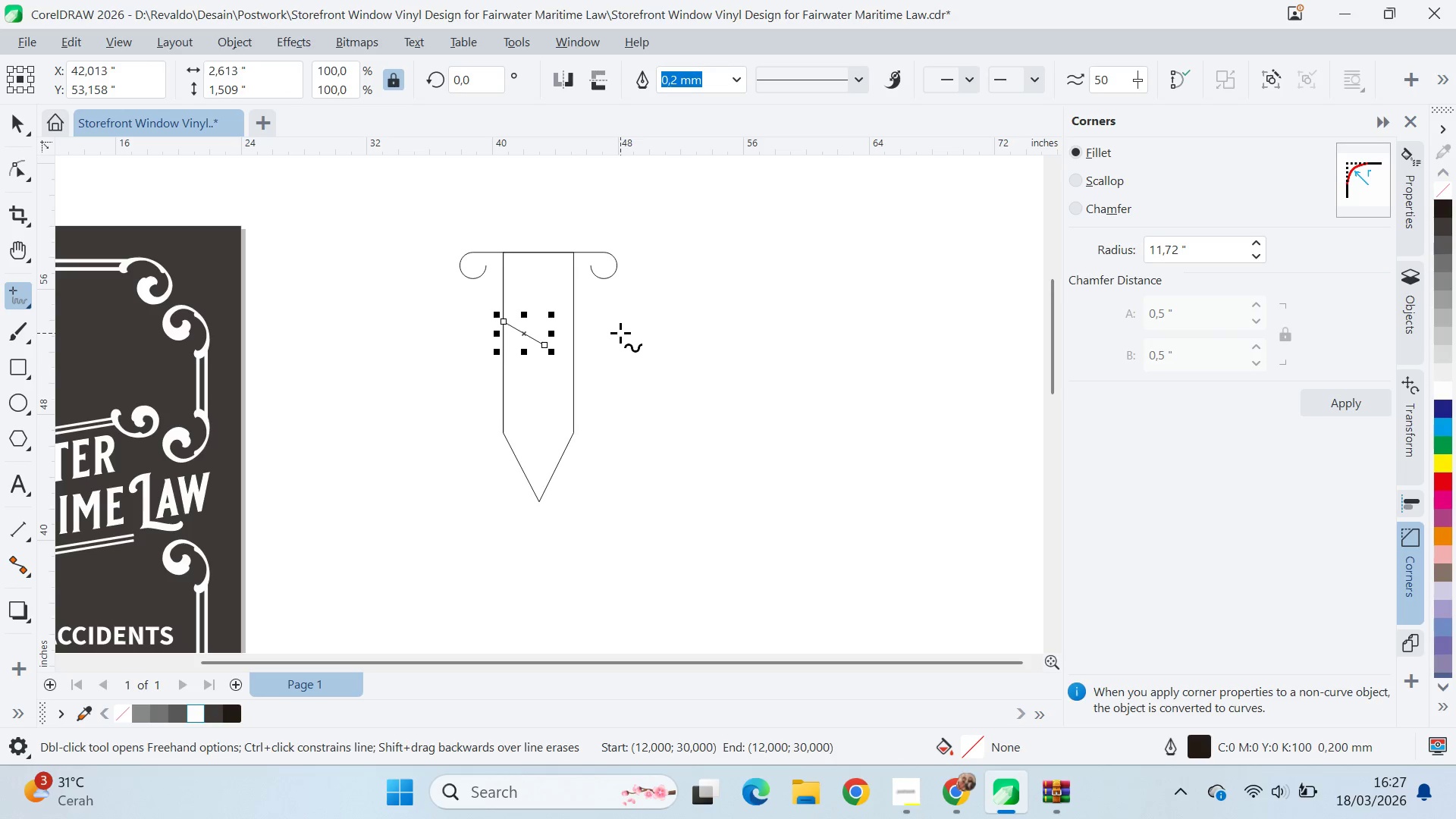 
key(Control+ControlLeft)
 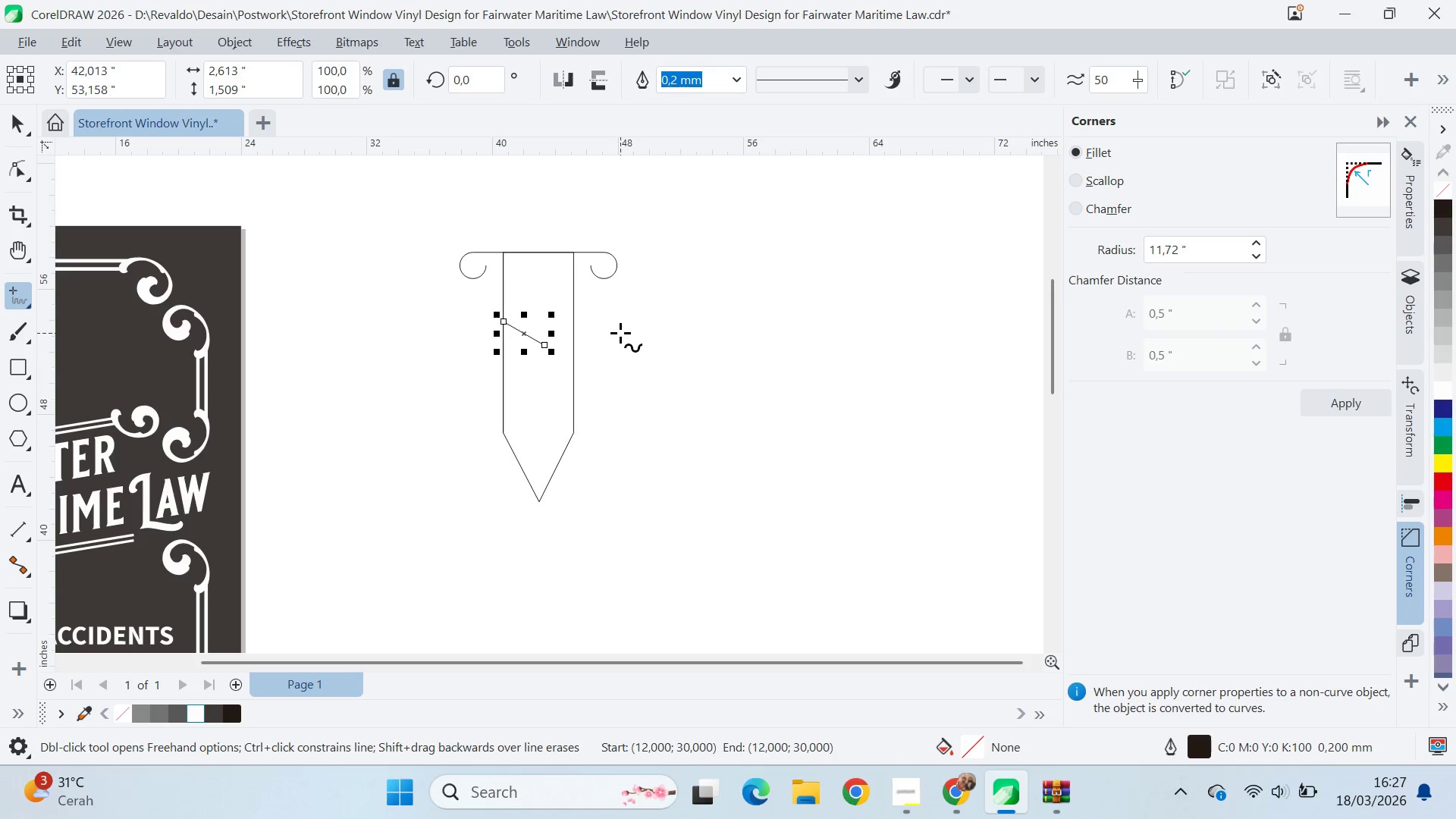 
key(Control+Z)
 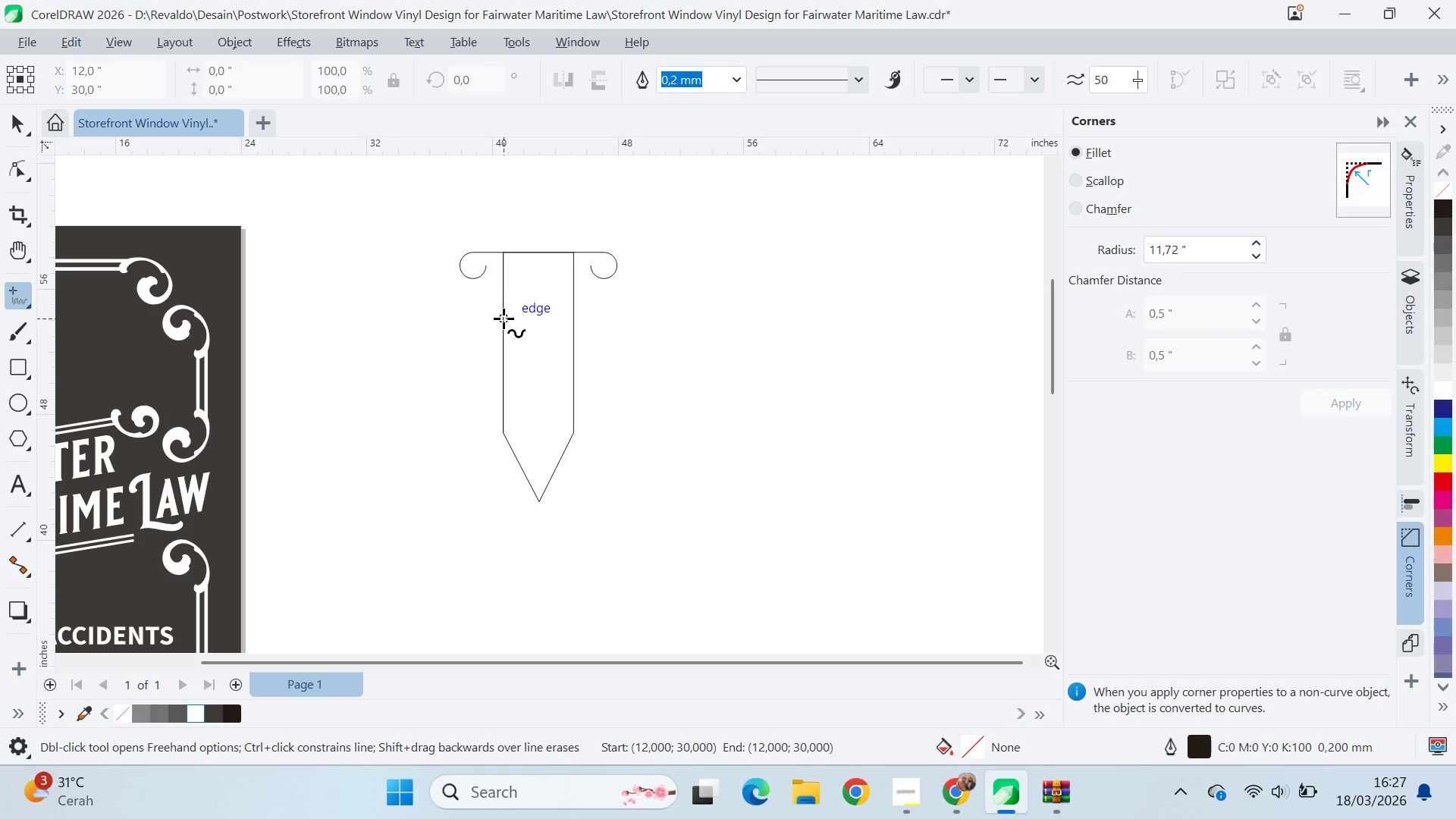 
left_click([504, 318])
 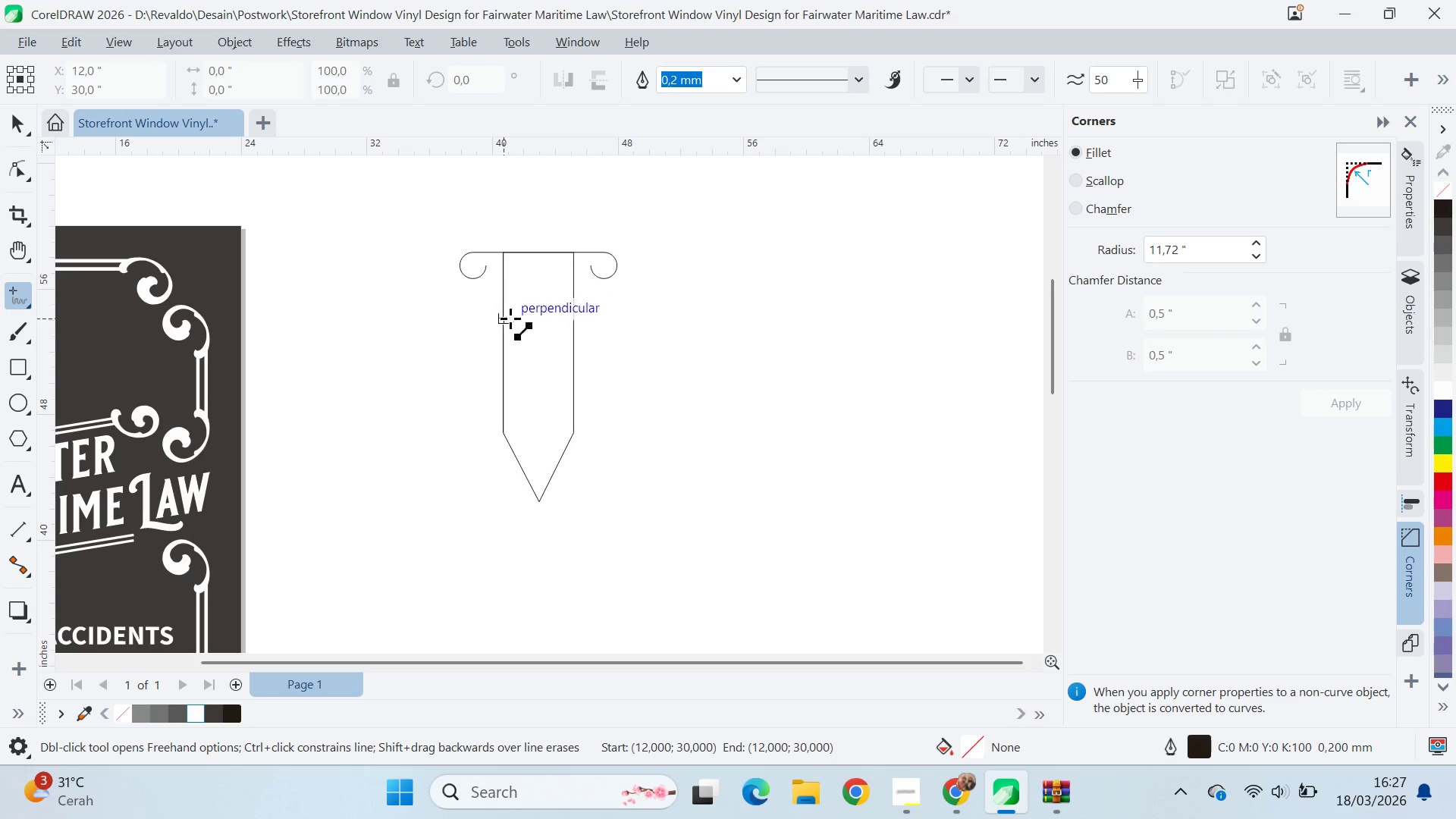 
hold_key(key=ShiftLeft, duration=1.5)
 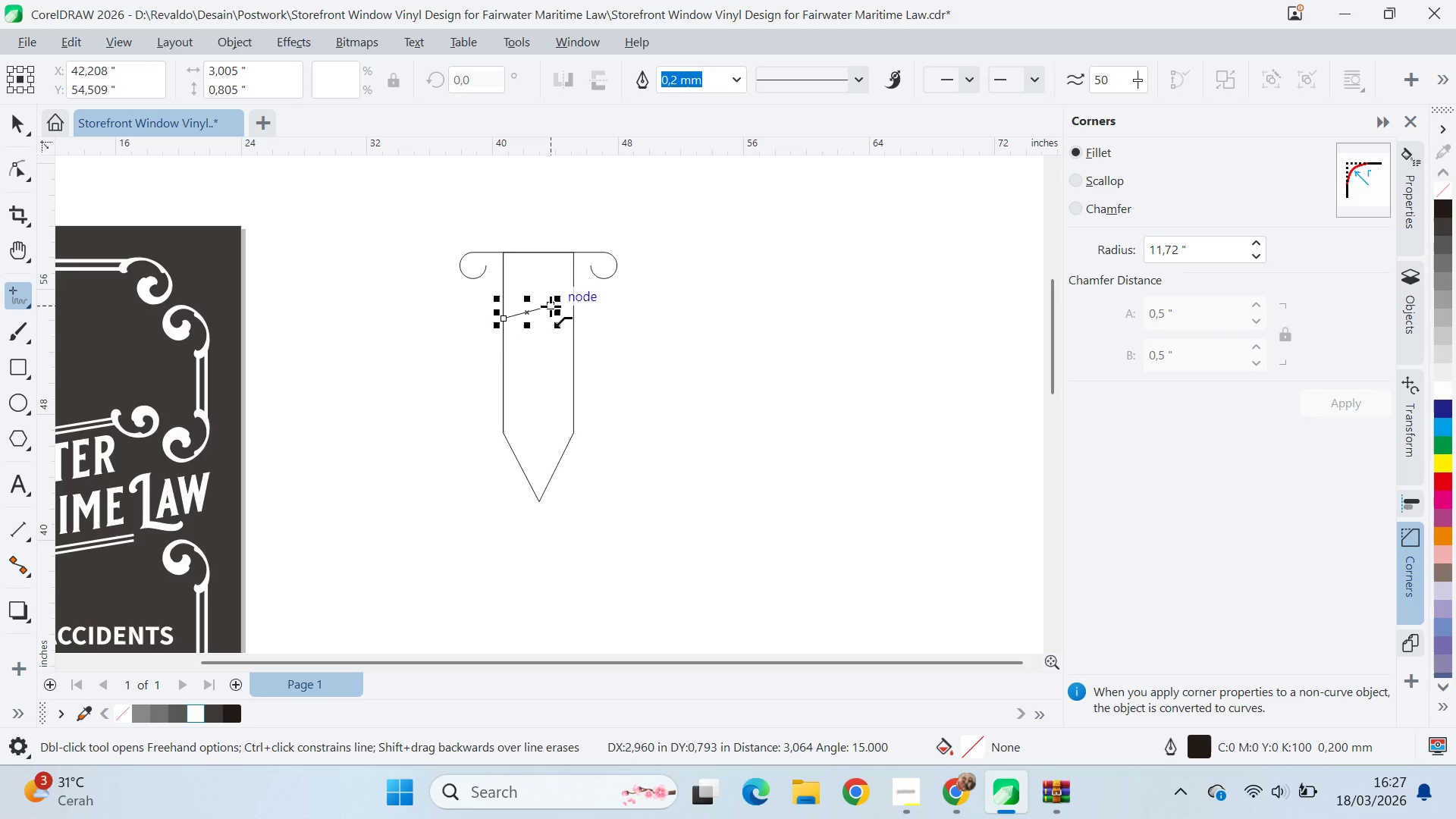 
hold_key(key=ShiftLeft, duration=0.55)
left_click([551, 306])
 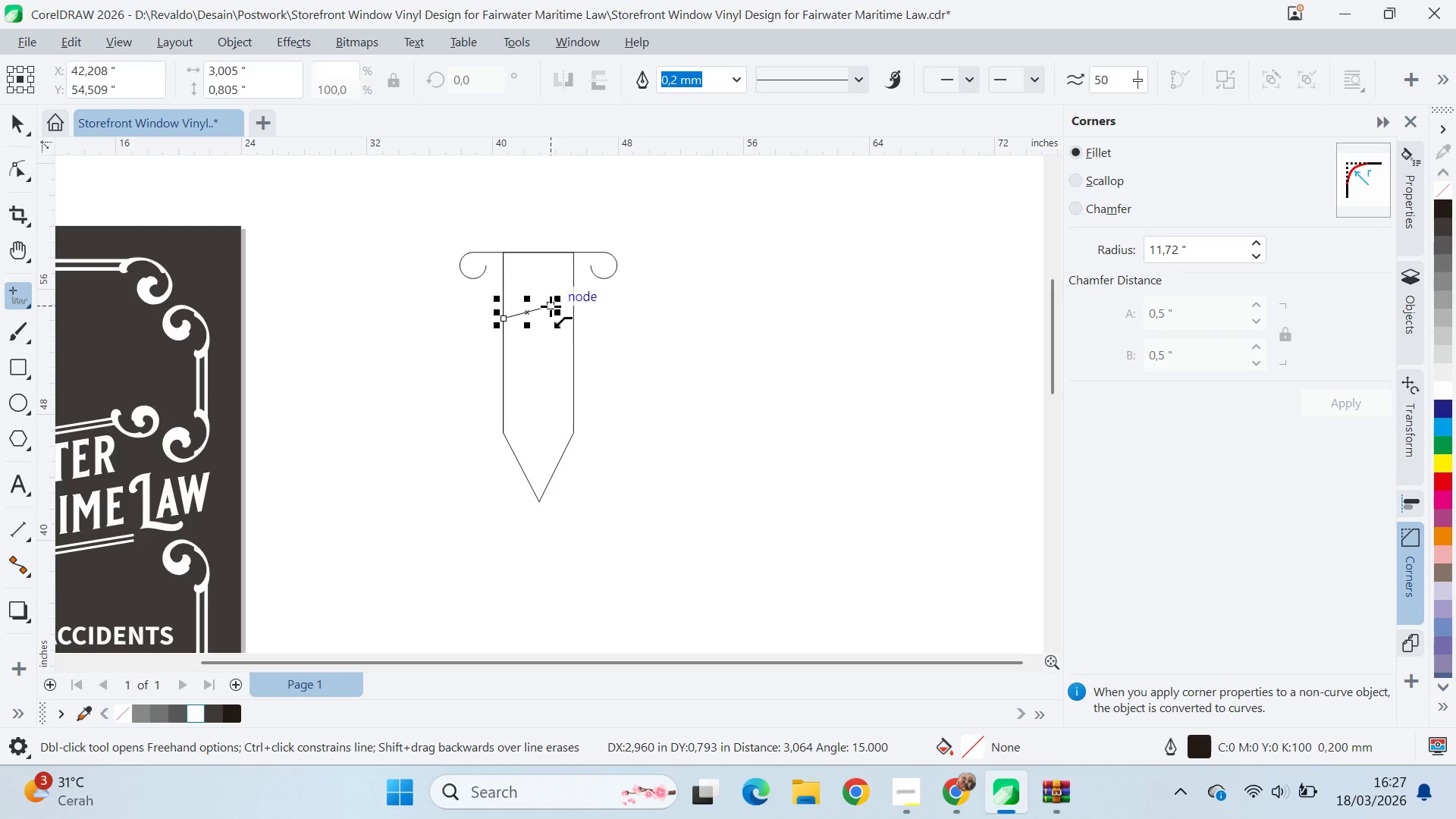 
hold_key(key=ShiftLeft, duration=2.3)
left_click([516, 300])
 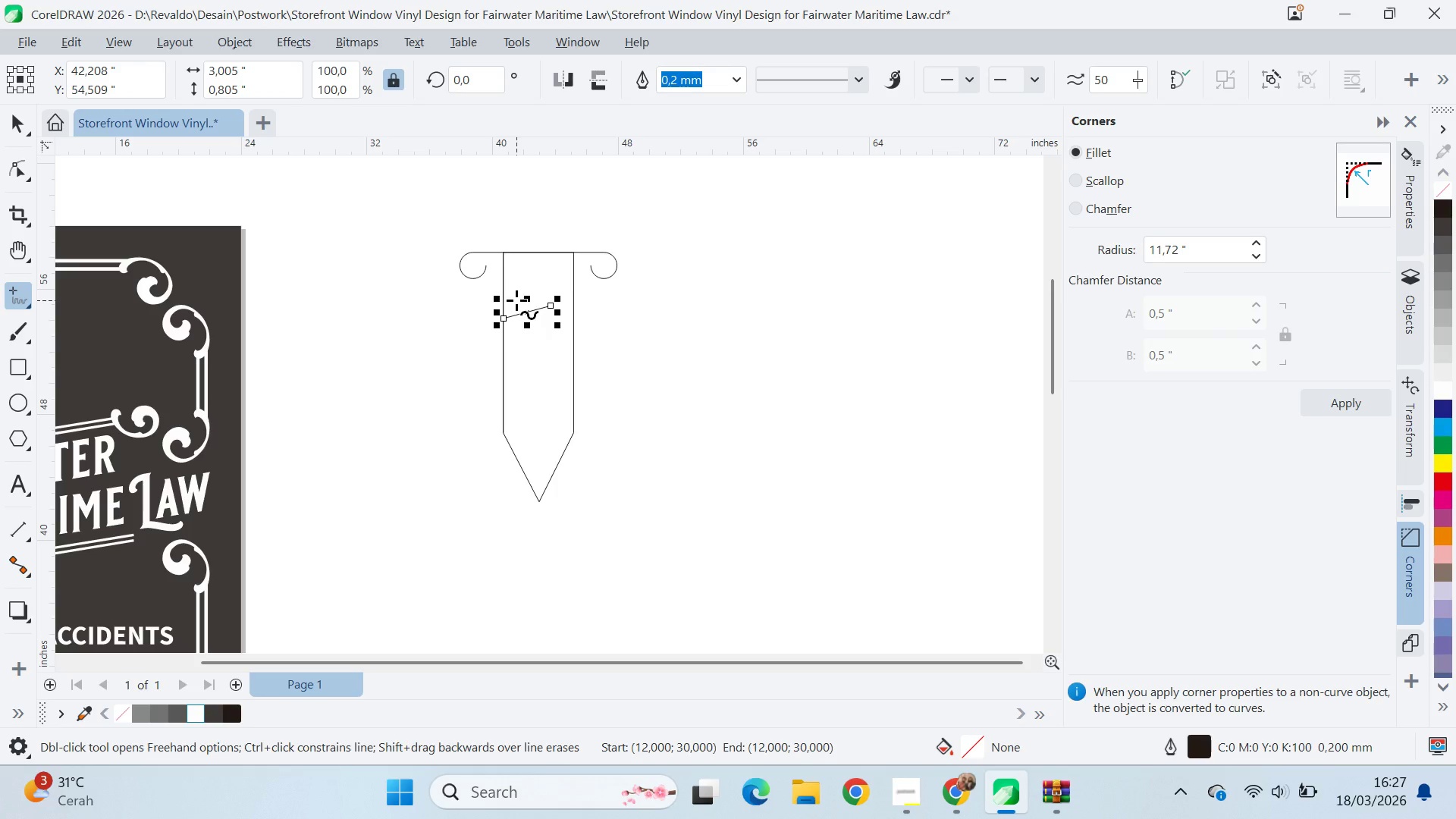 
hold_key(key=ShiftLeft, duration=1.5)
 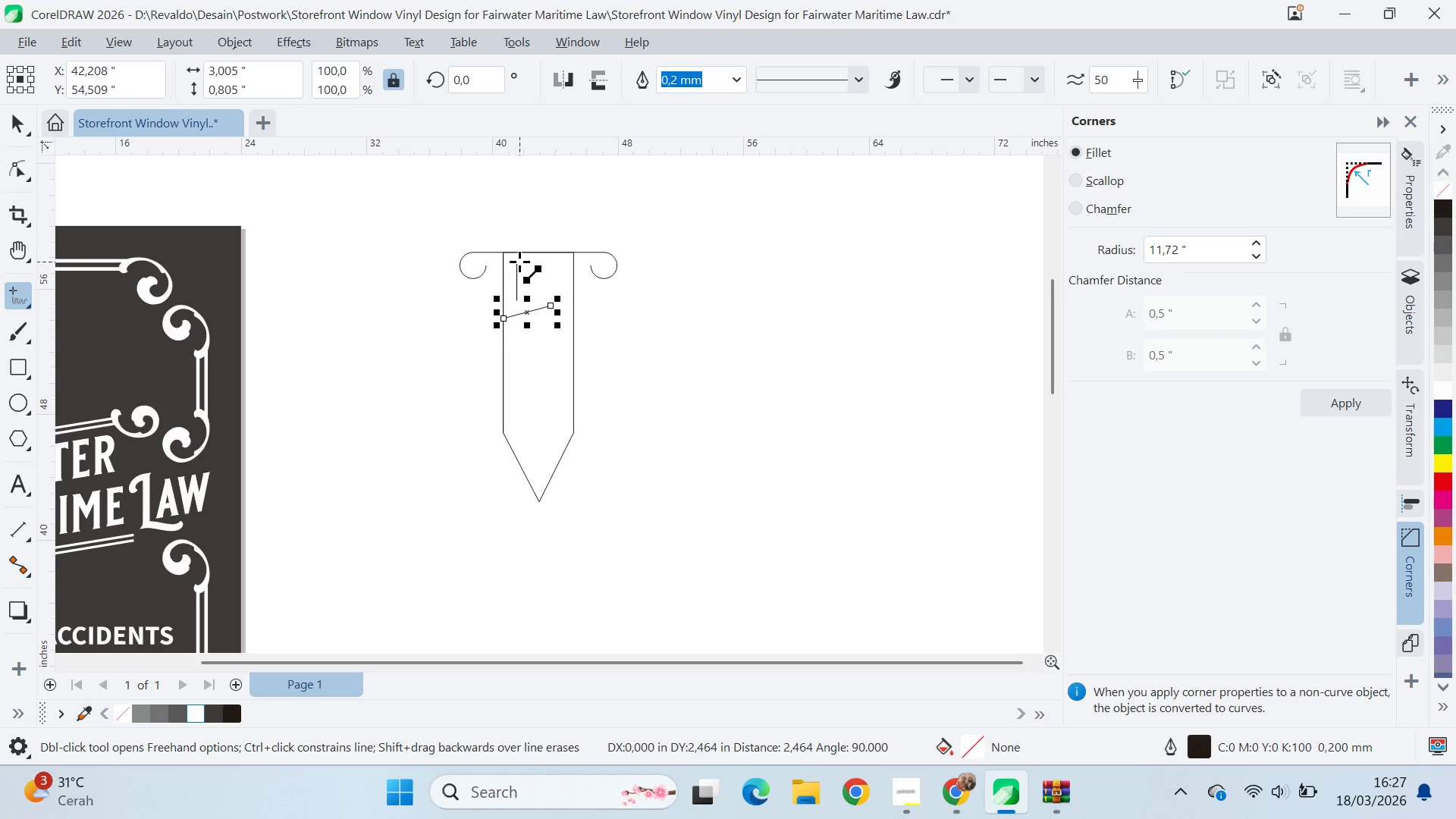 
hold_key(key=ShiftLeft, duration=1.25)
left_click([519, 262])
 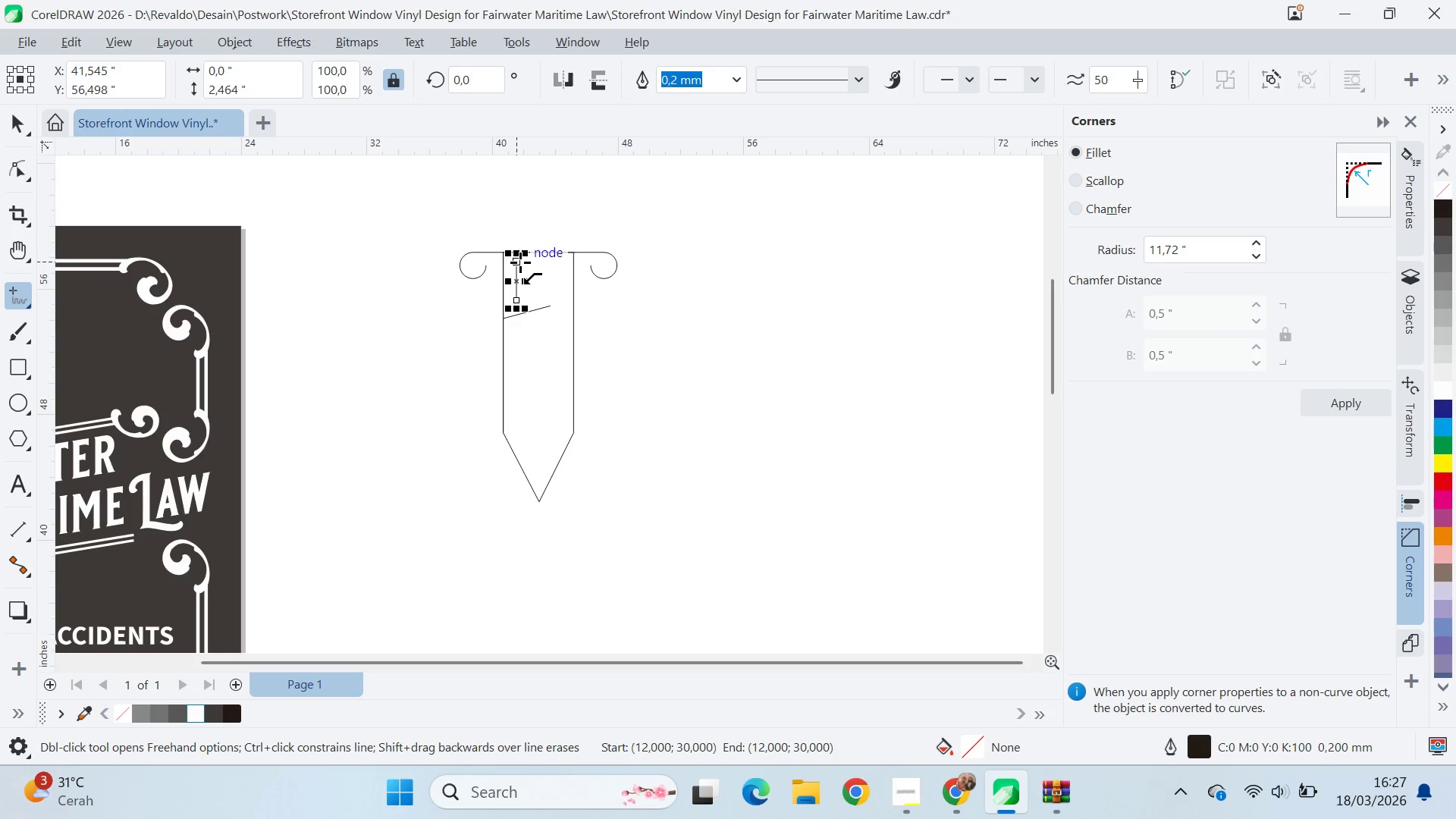 
left_click([520, 262])
 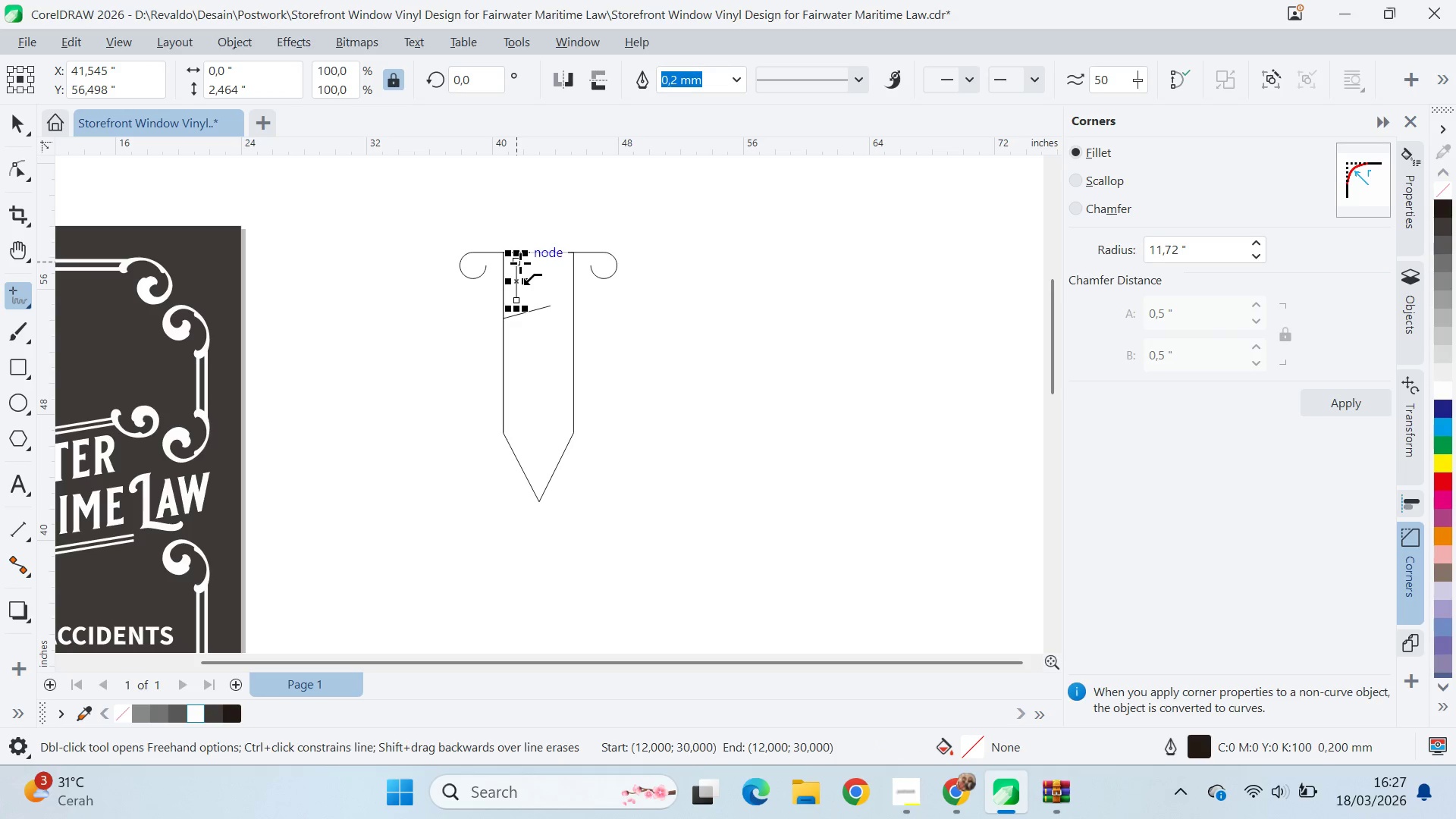 
hold_key(key=ShiftLeft, duration=1.5)
 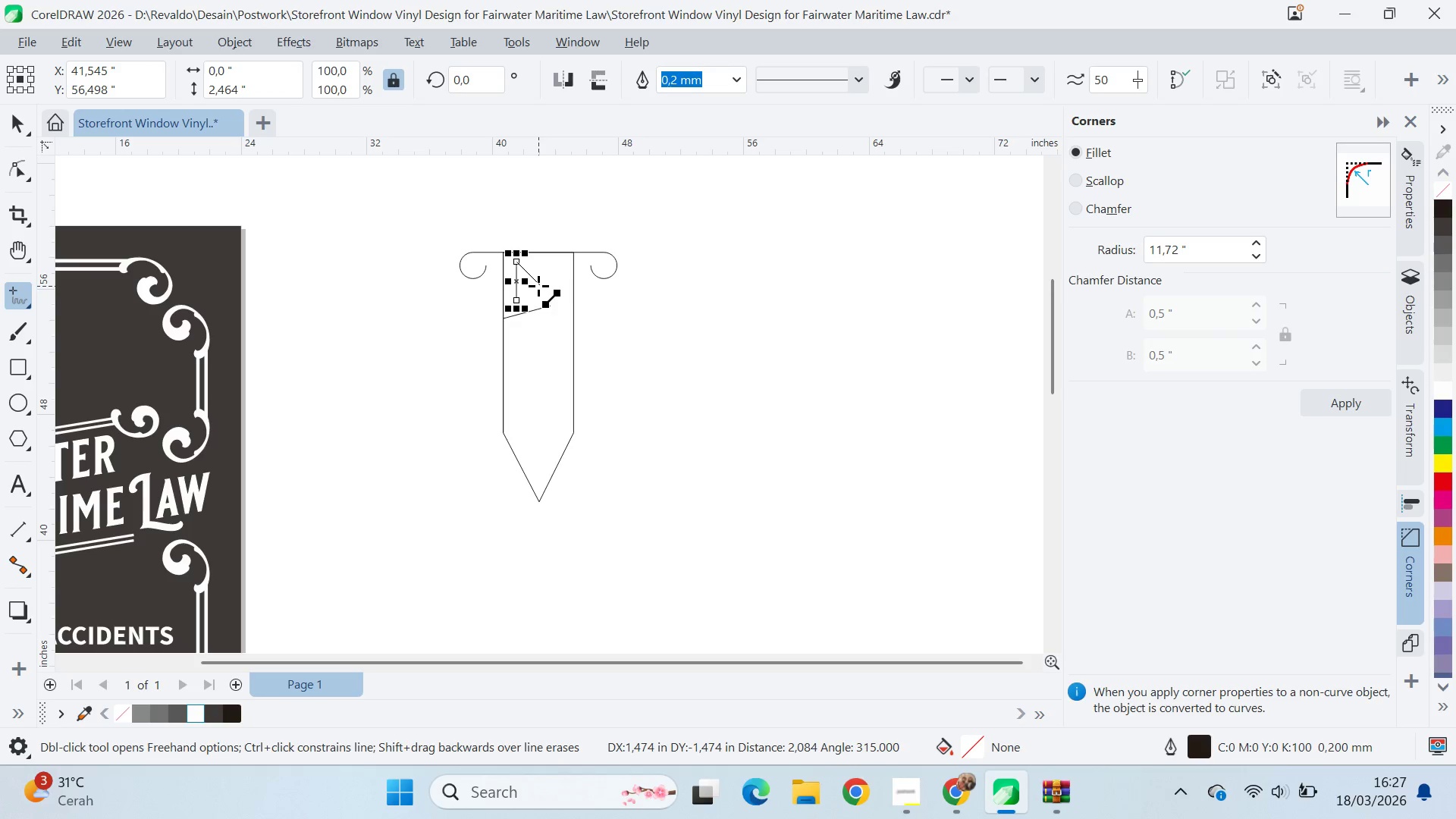 
hold_key(key=ShiftLeft, duration=1.52)
left_click([538, 286])
 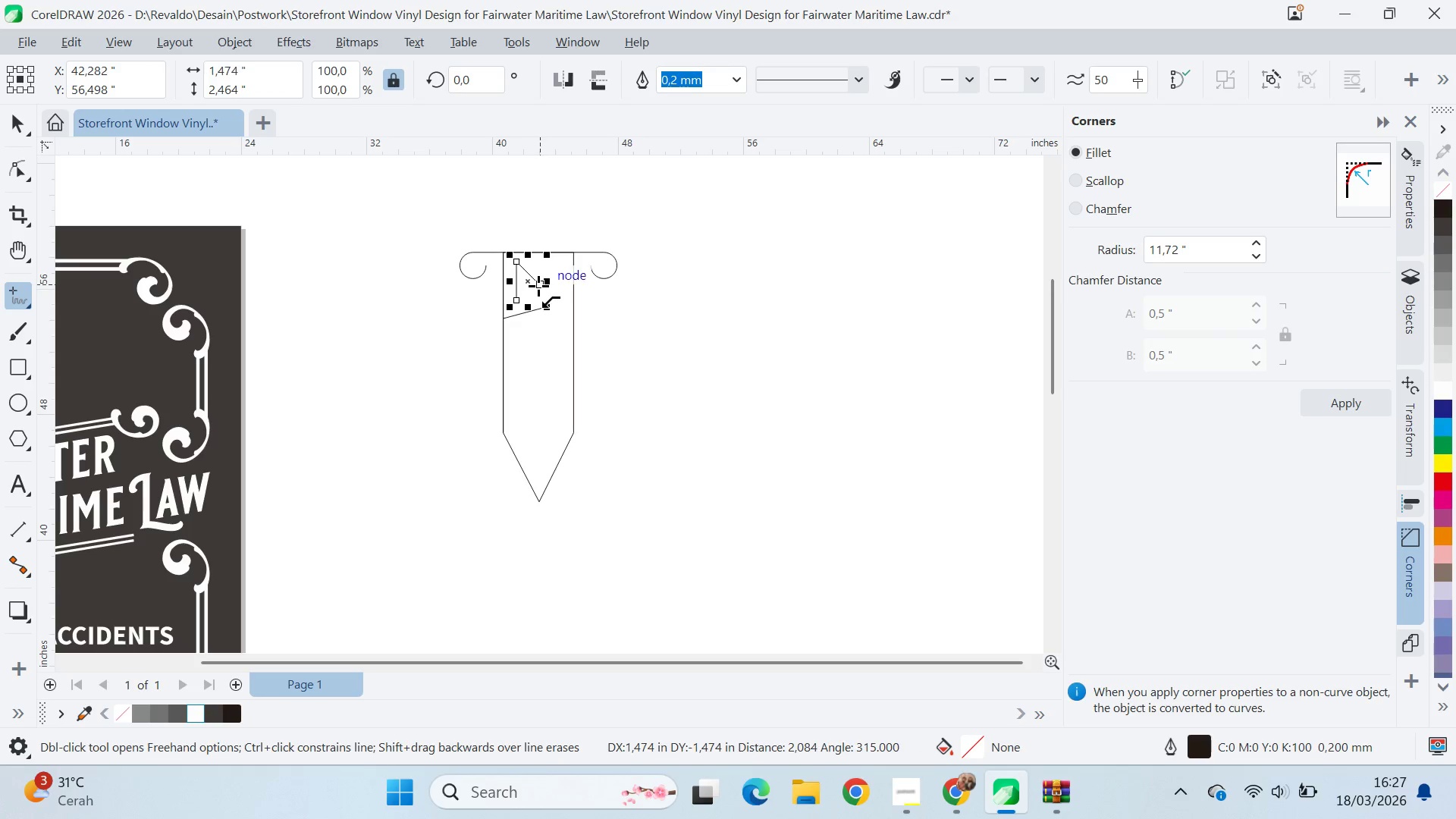 
double_click([538, 286])
 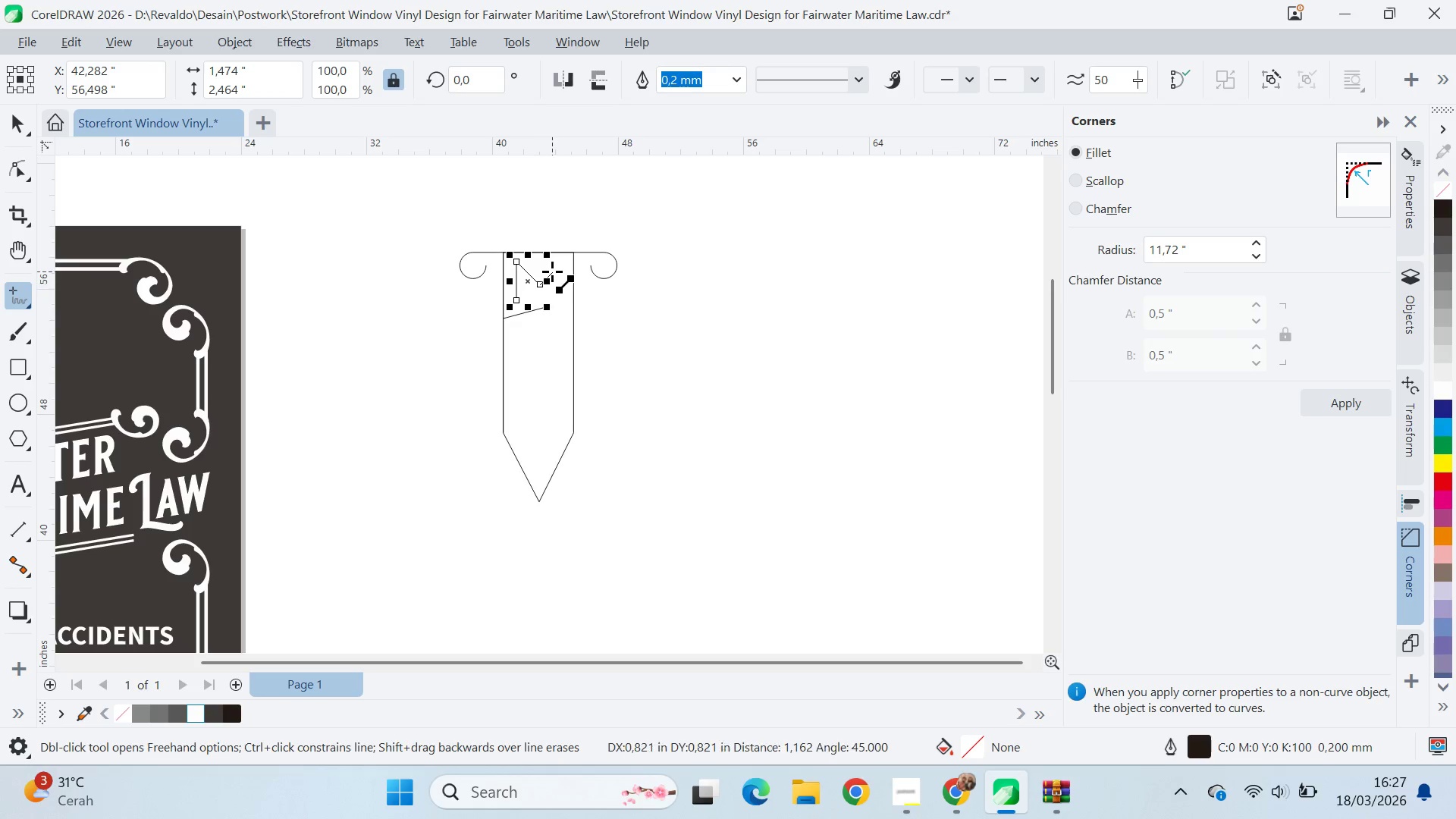 
hold_key(key=ShiftLeft, duration=1.51)
 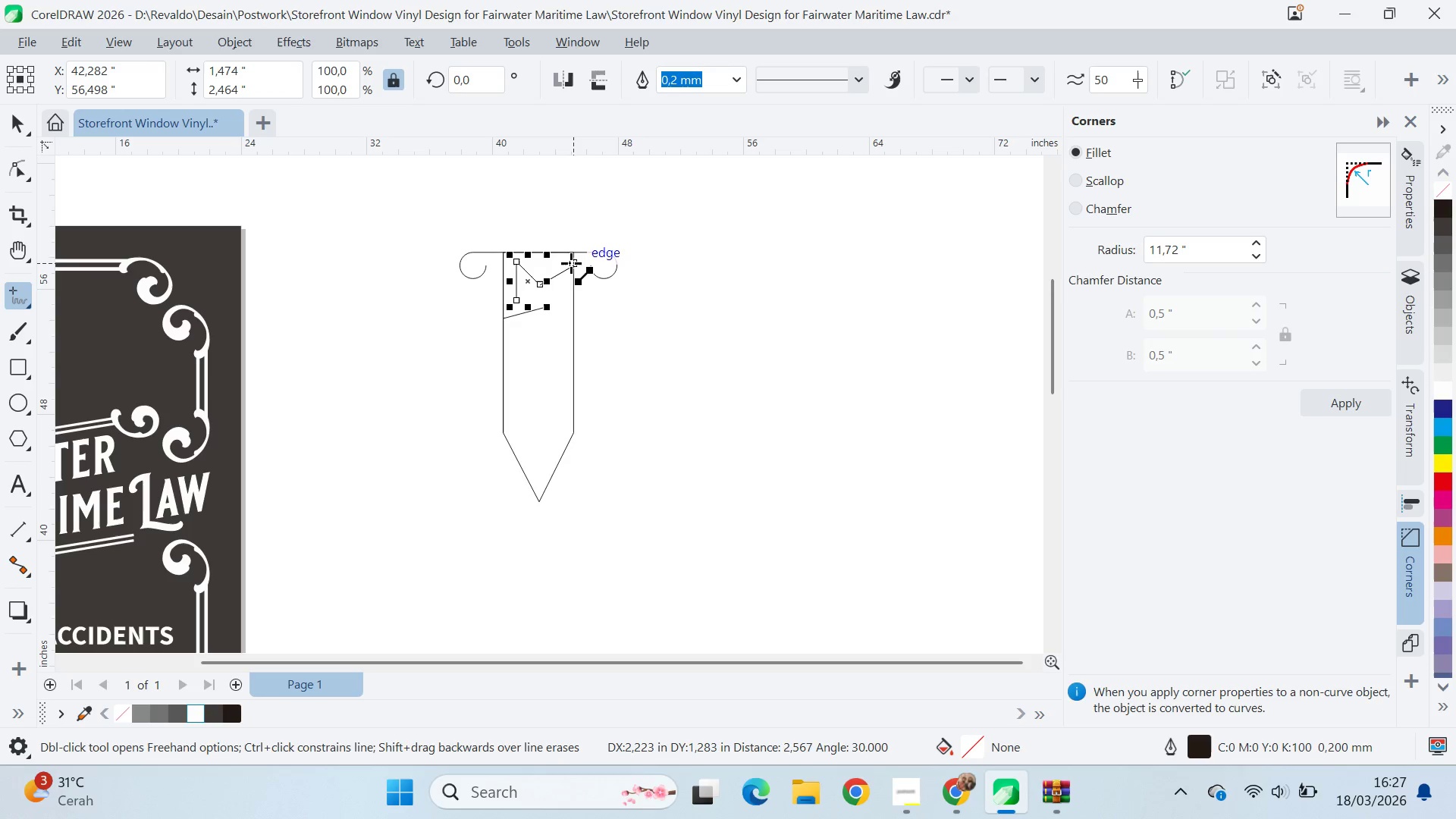 
hold_key(key=ShiftLeft, duration=0.81)
 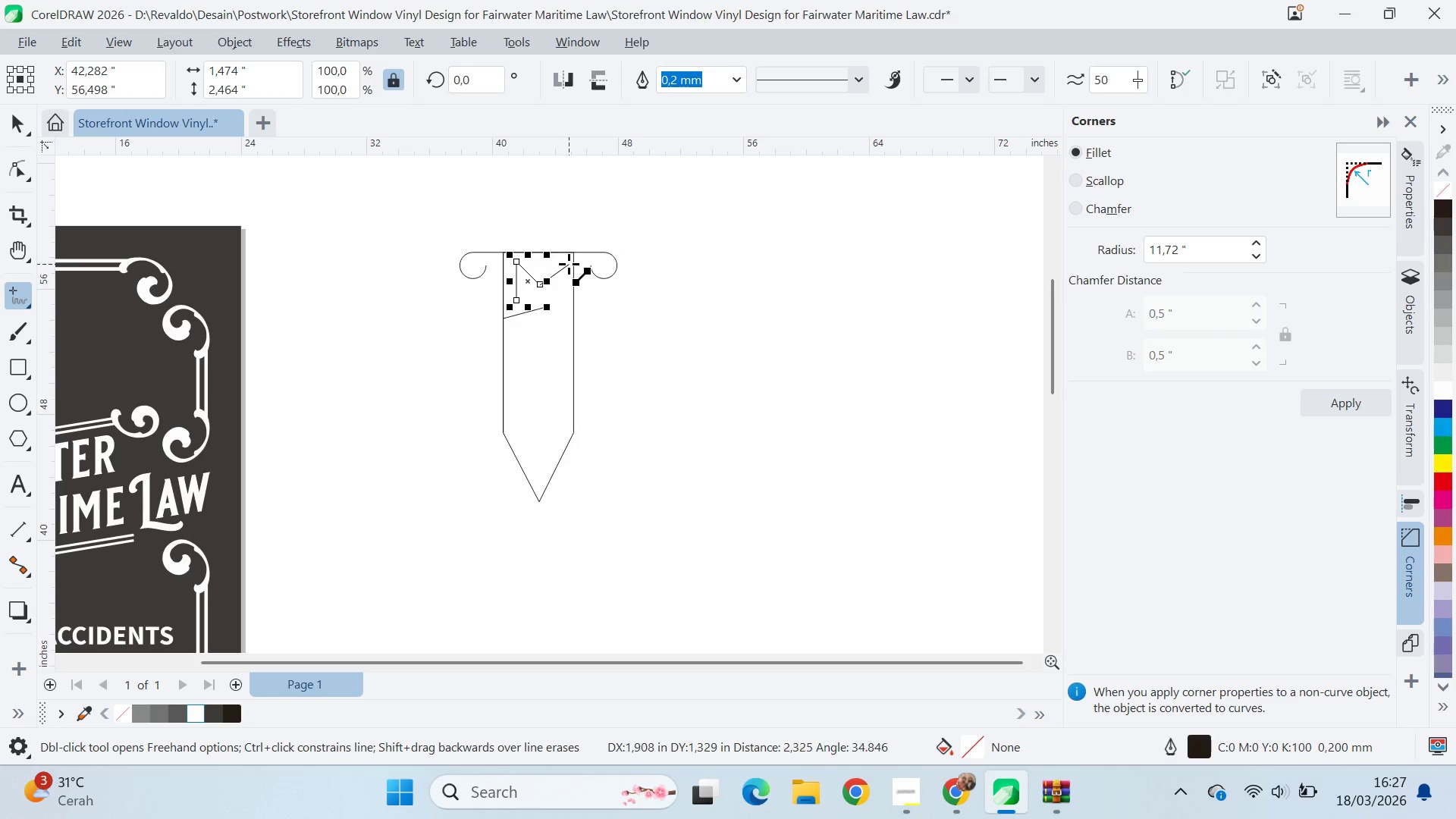 
key(Control+Z)
 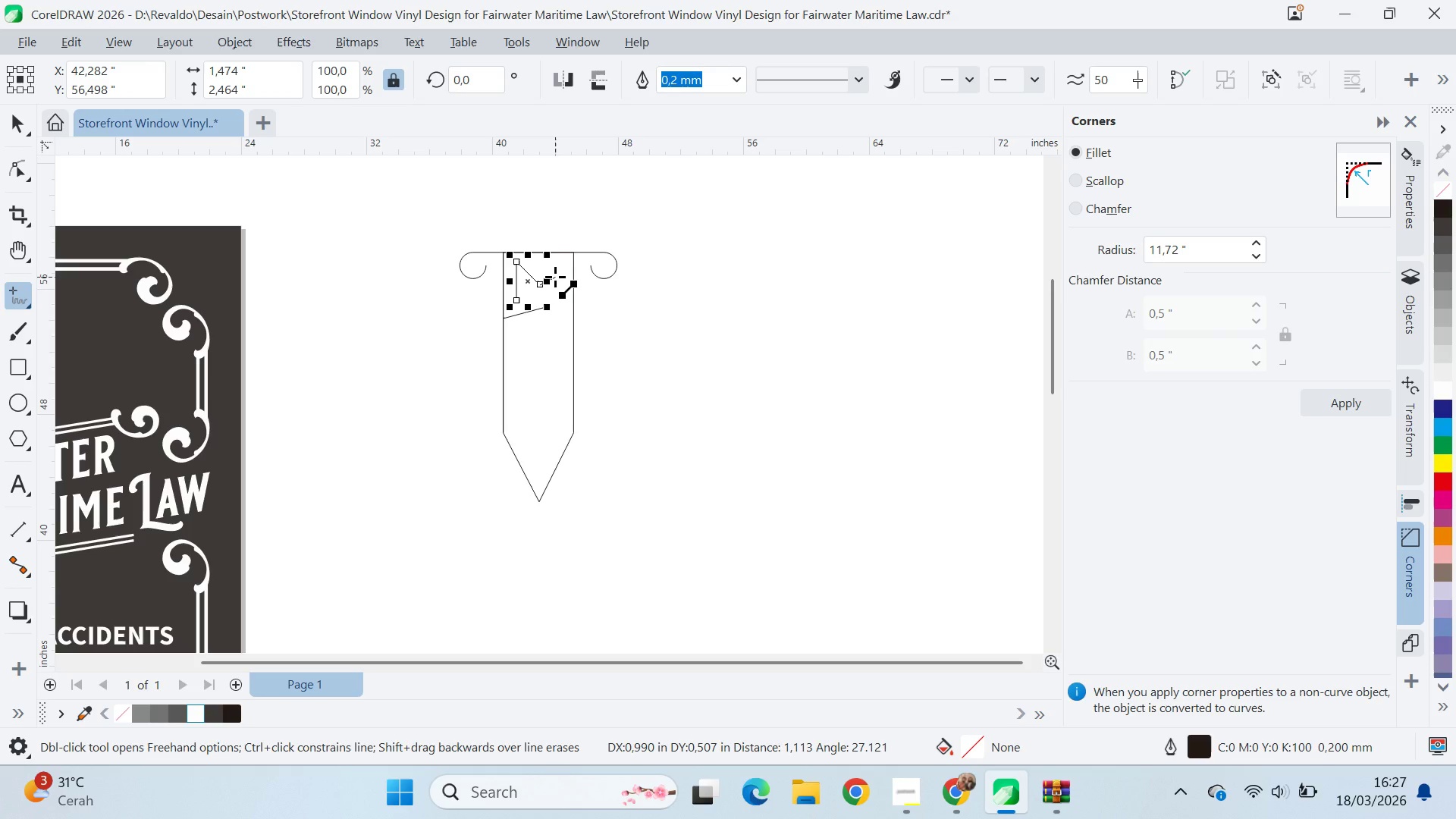 
key(Control+Z)
 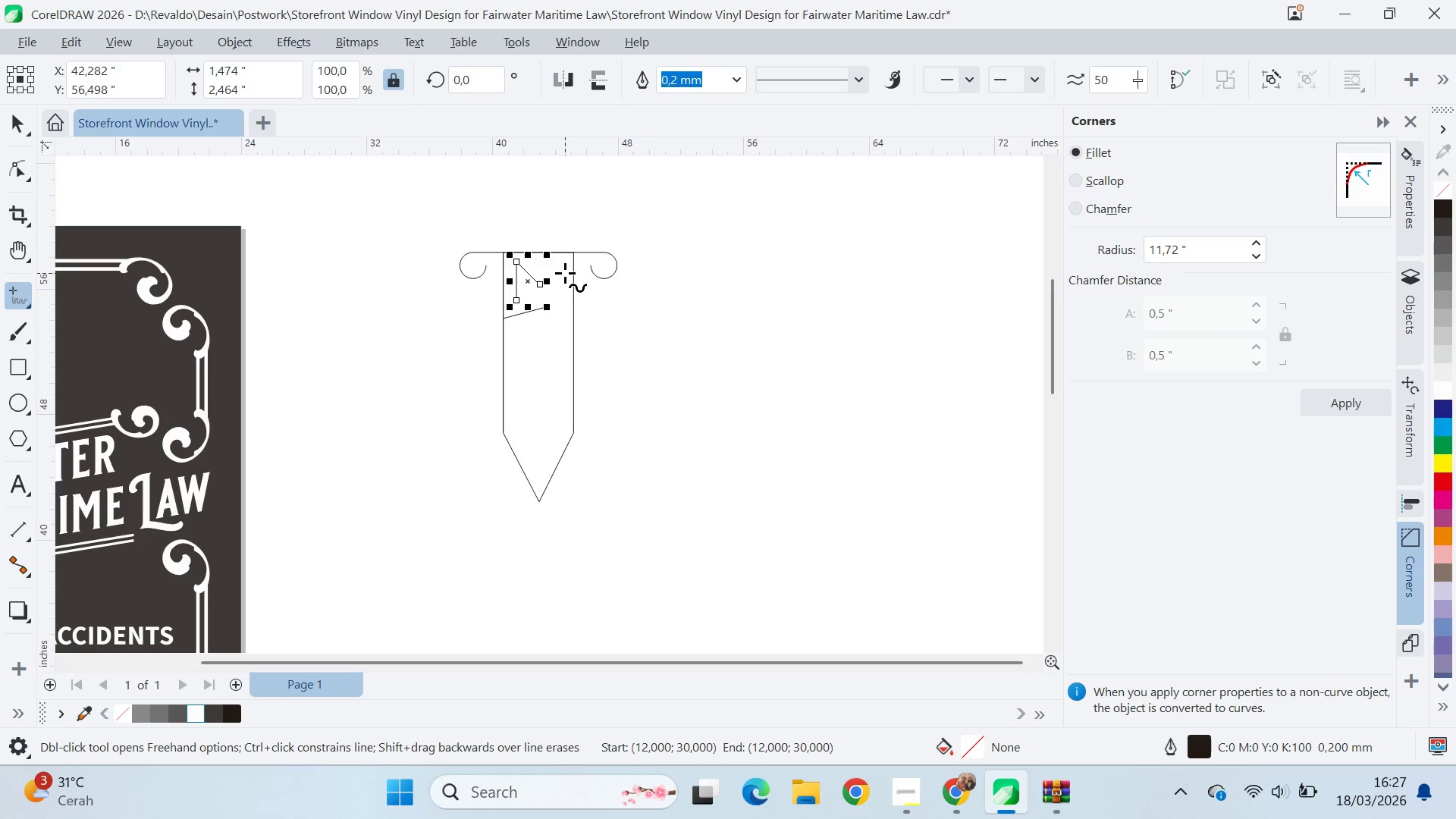 
key(Control+Z)
 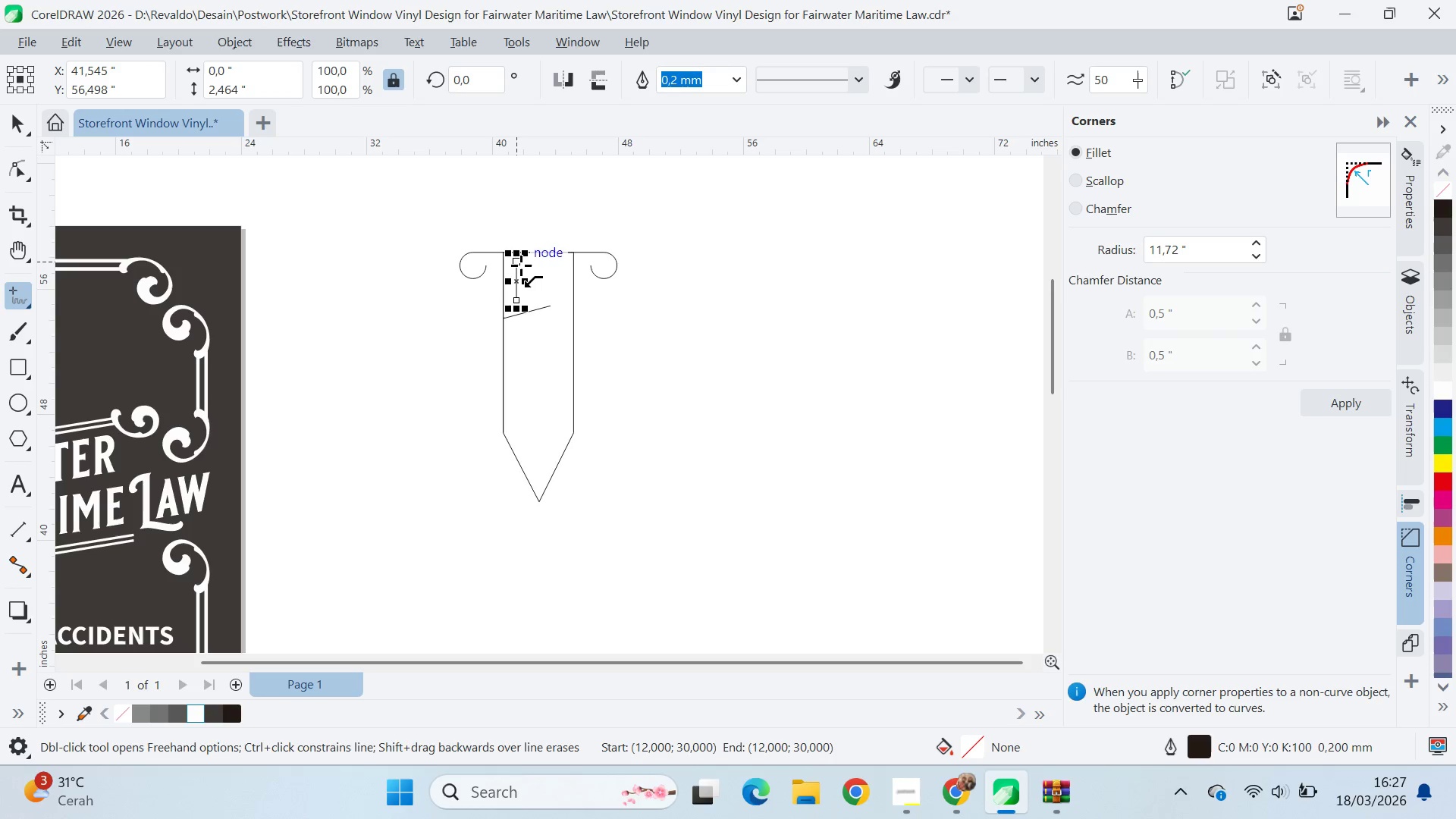 
left_click([520, 264])
 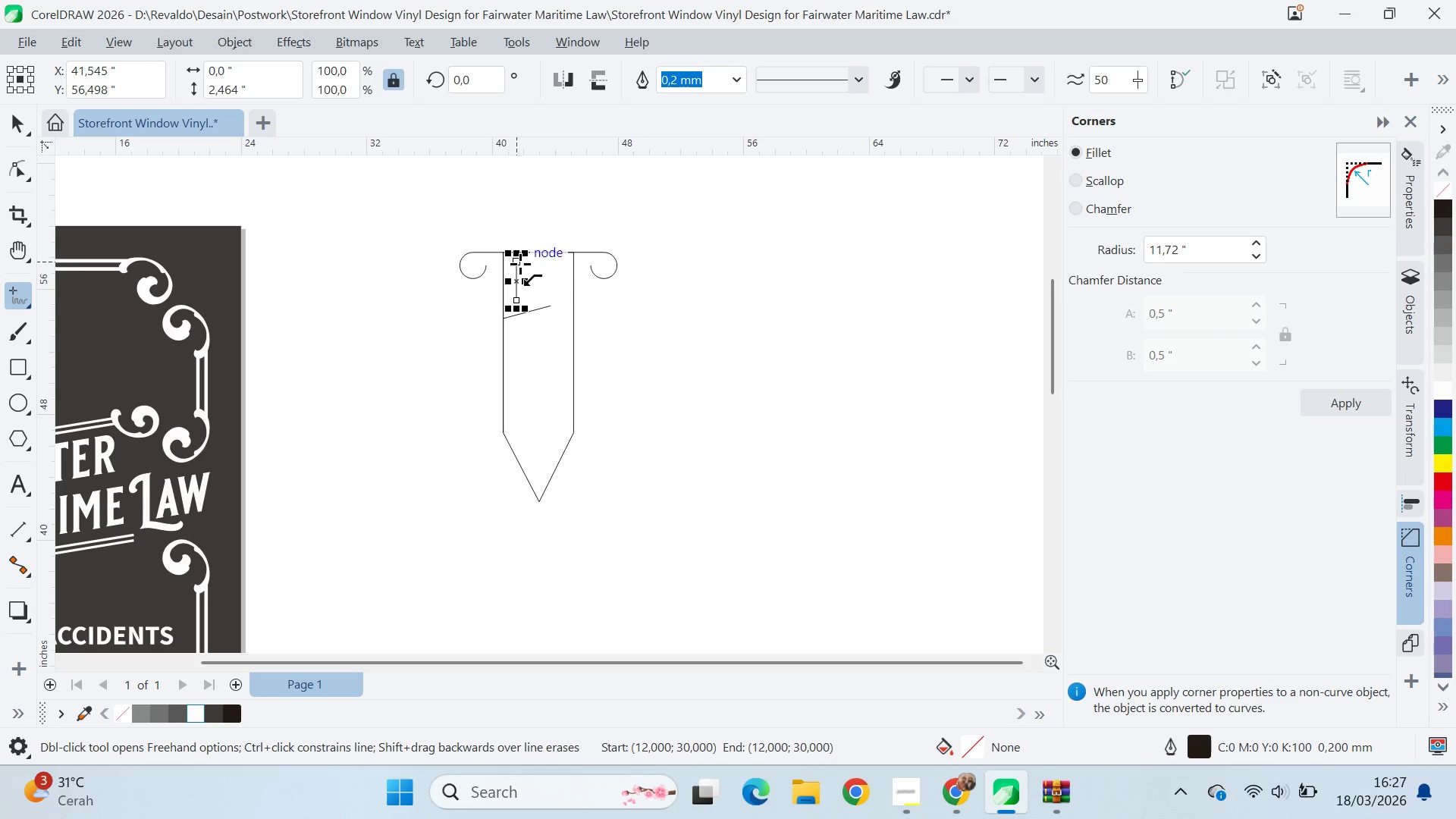 
hold_key(key=ShiftLeft, duration=1.17)
left_click([573, 265])
 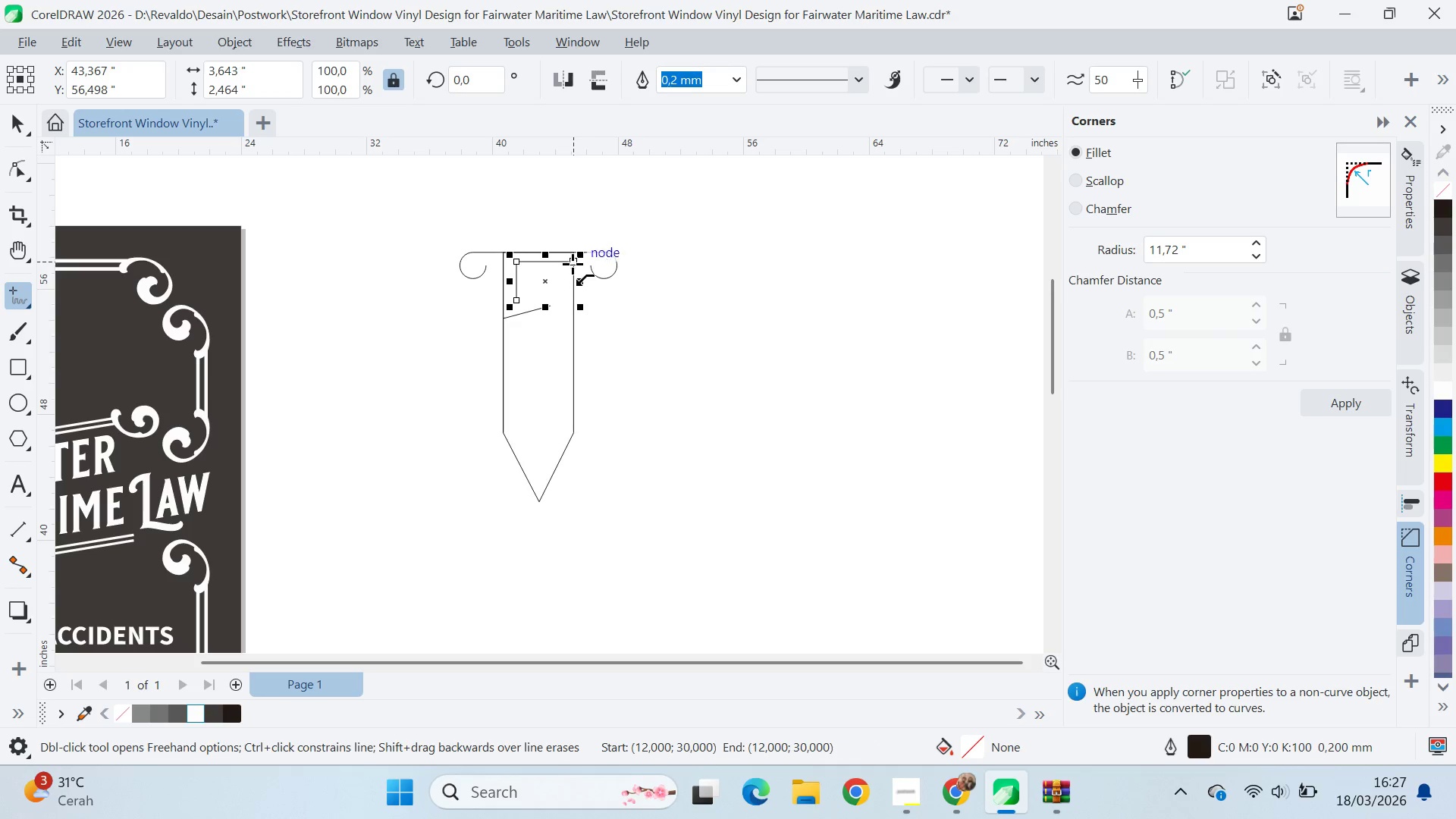 
left_click([573, 262])
 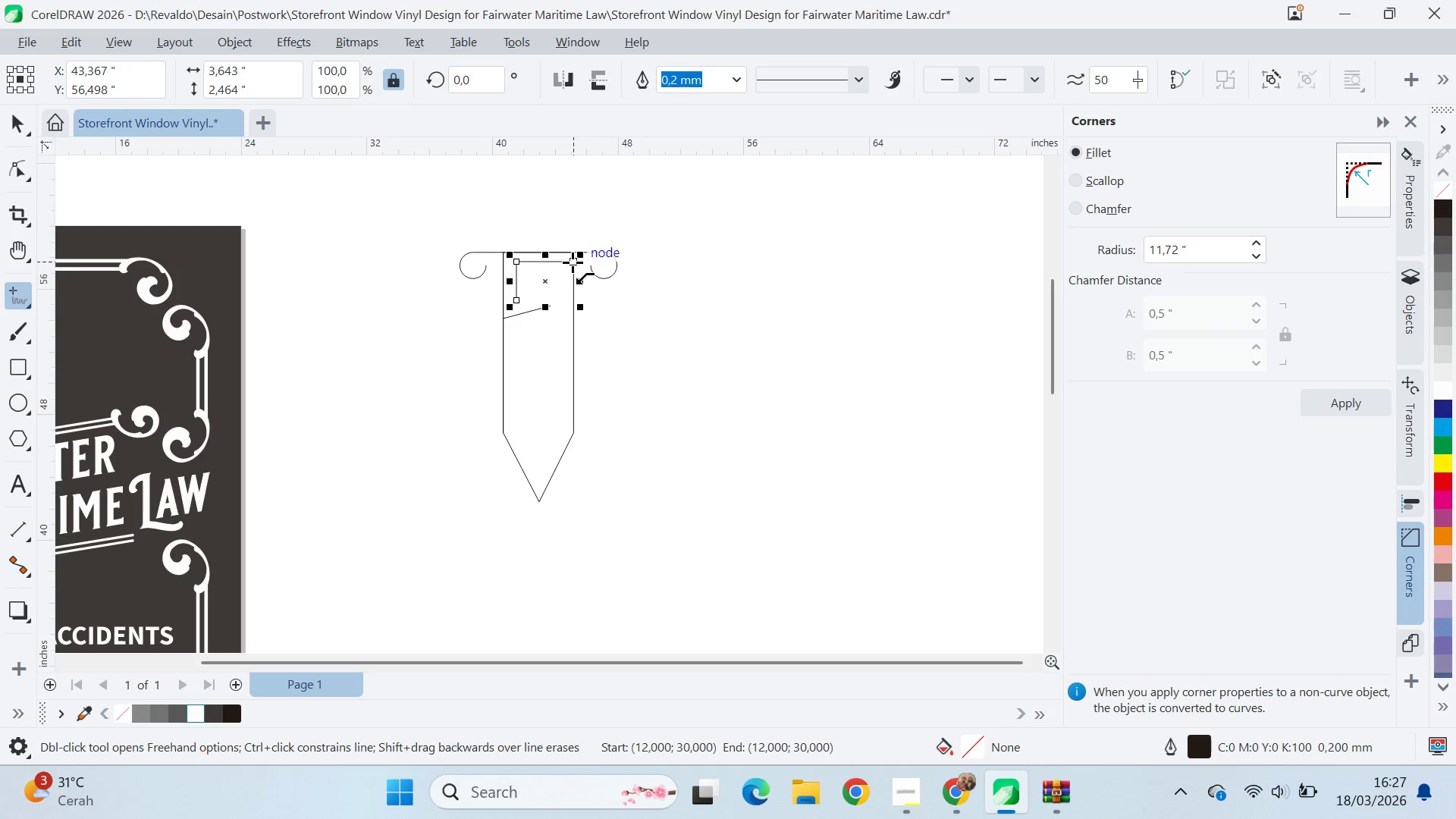 
hold_key(key=ShiftLeft, duration=1.5)
 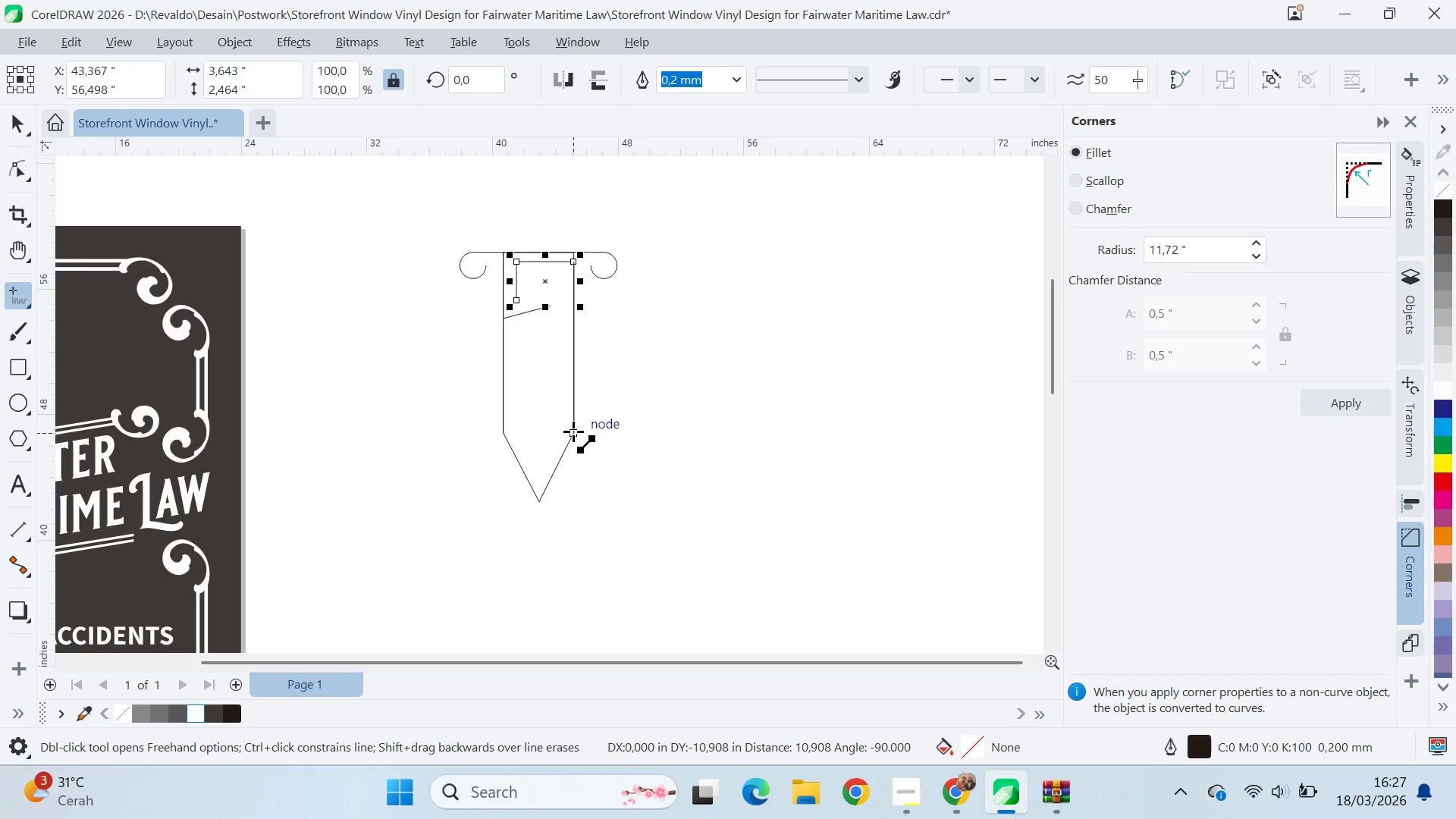 
hold_key(key=ShiftLeft, duration=1.52)
 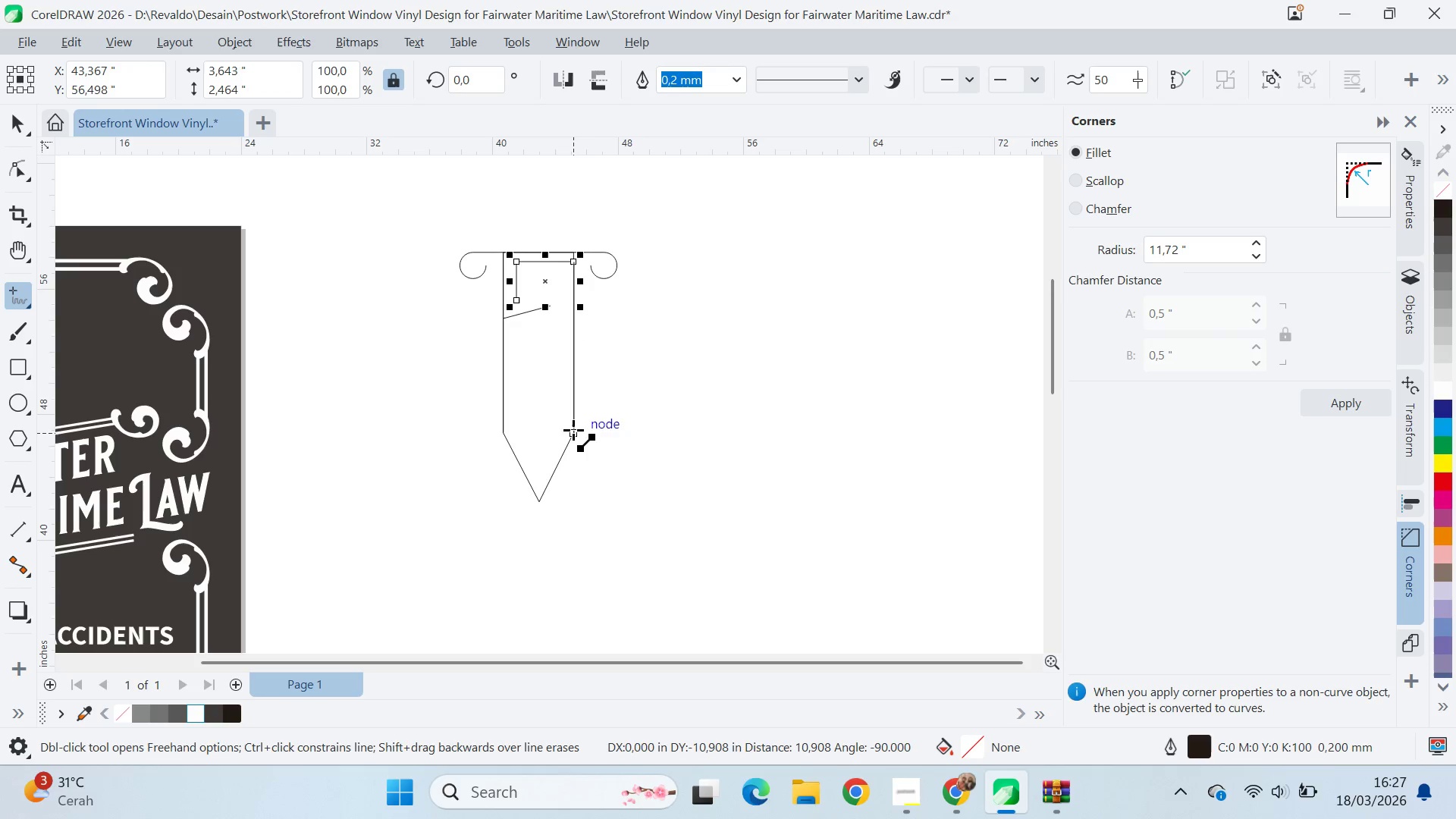 
hold_key(key=ShiftLeft, duration=0.83)
left_click([573, 430])
 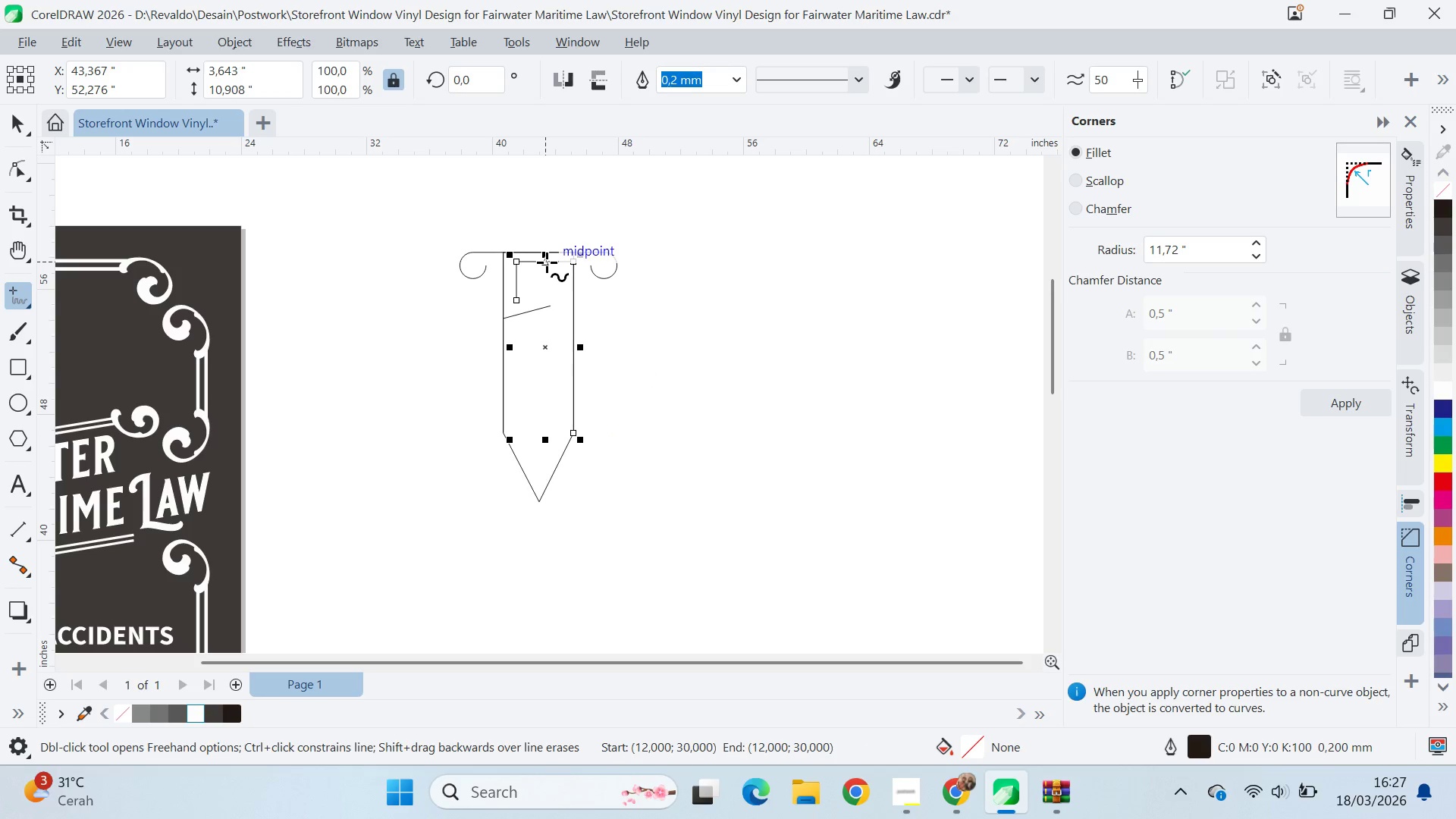 
key(A)
 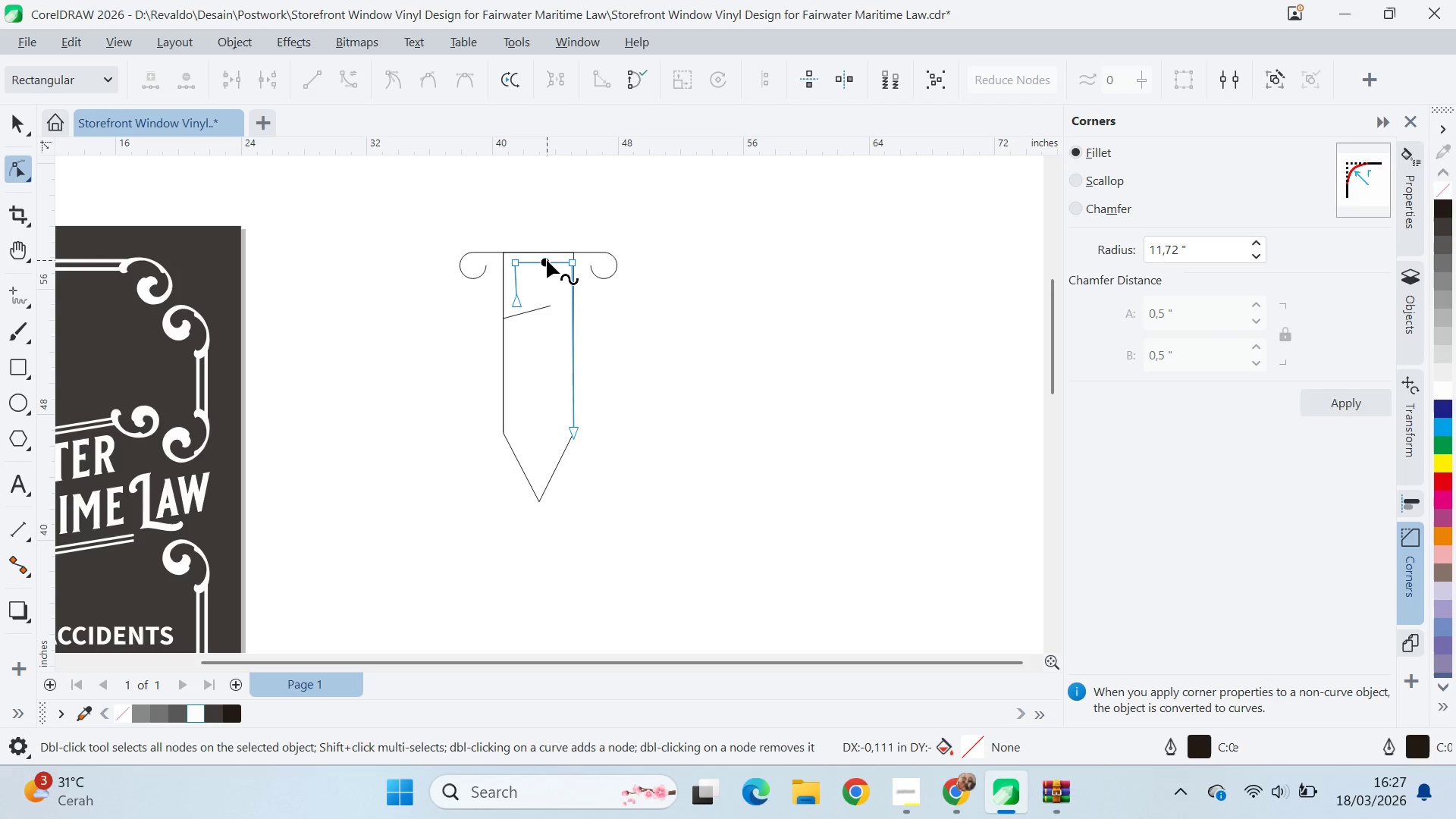 
key(Control+ControlLeft)
 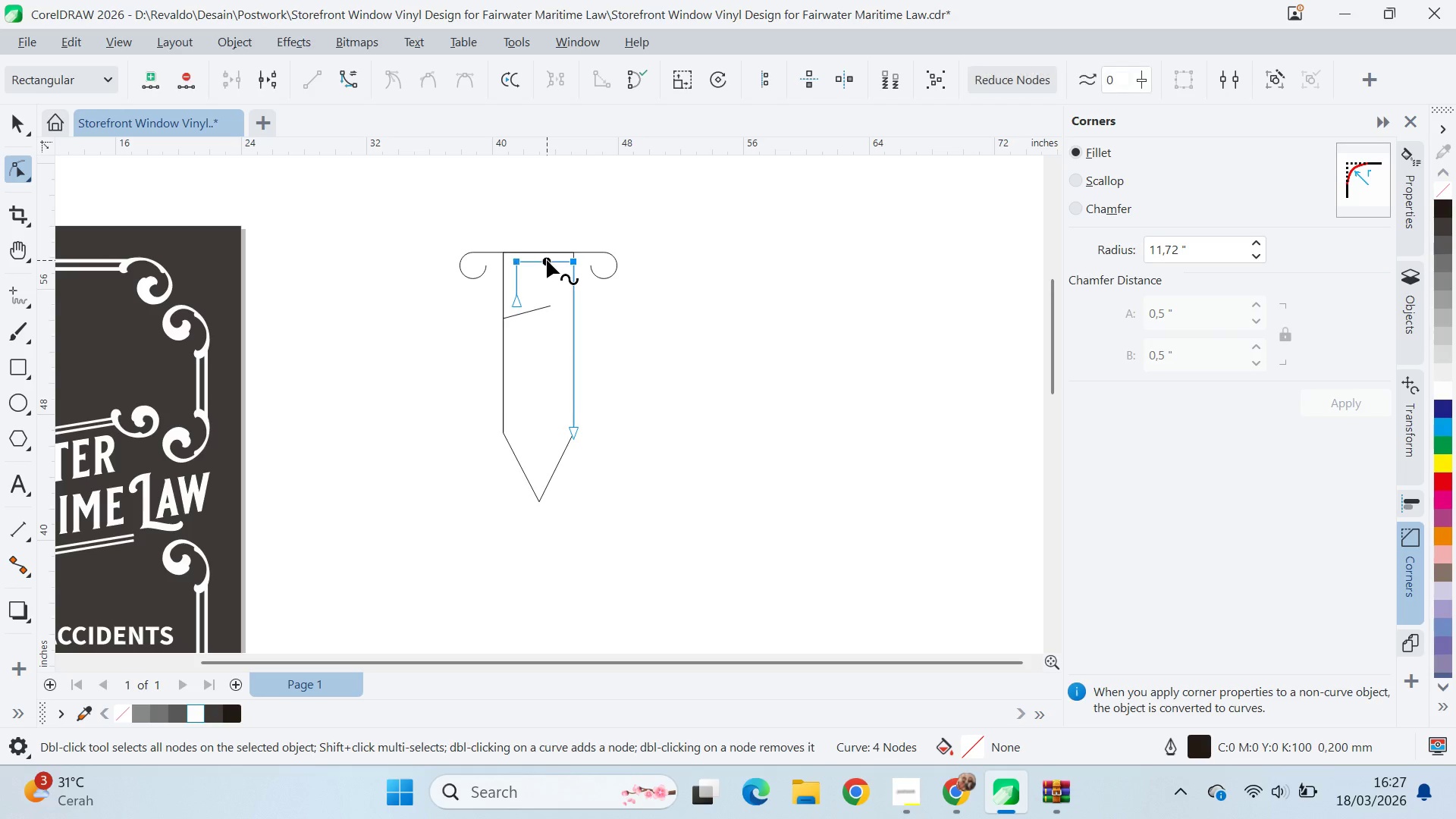 
key(Control+Z)
 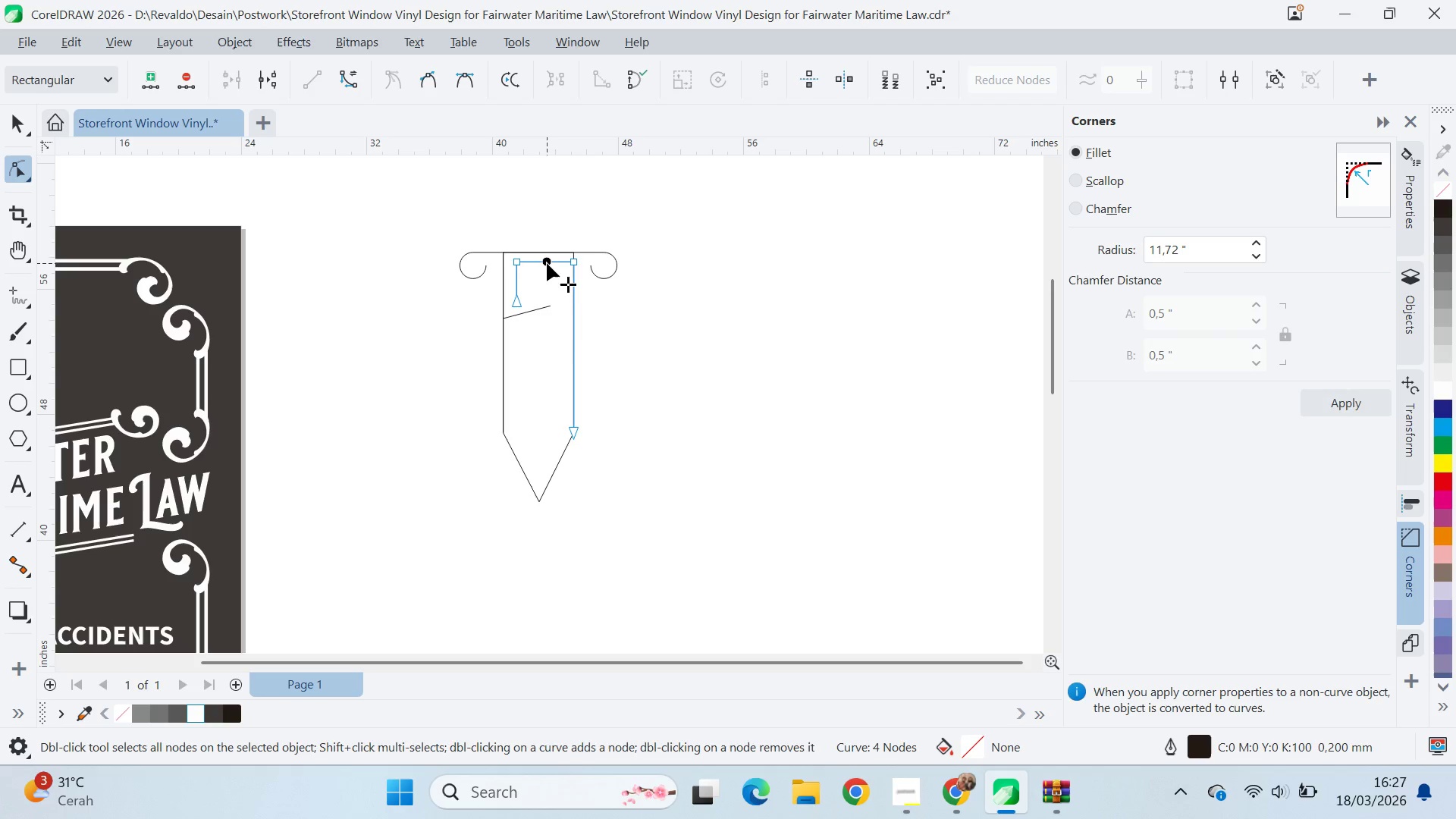 
double_click([547, 263])
 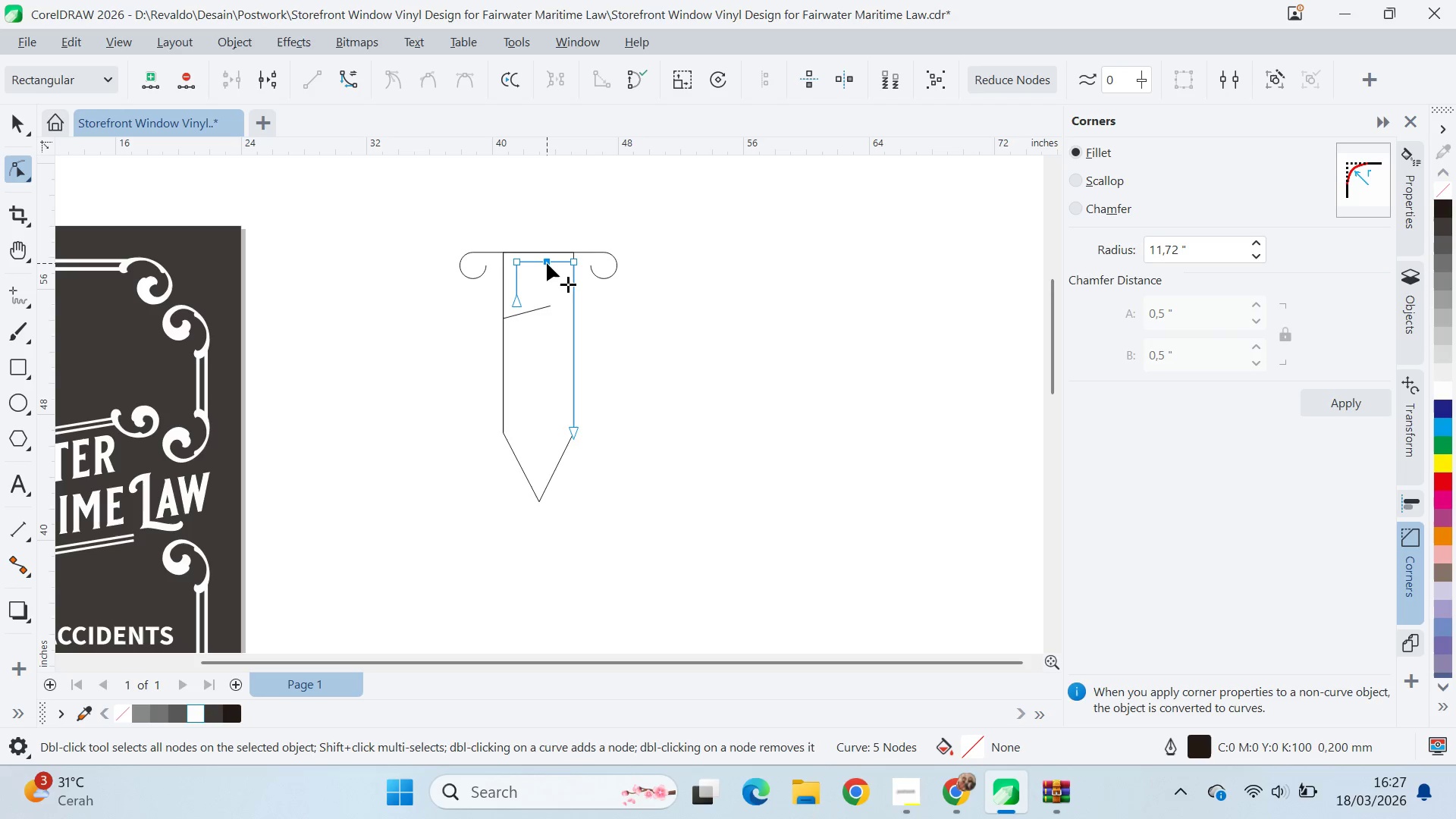 
left_click_drag(start_coordinate=[547, 263], to_coordinate=[548, 290])
 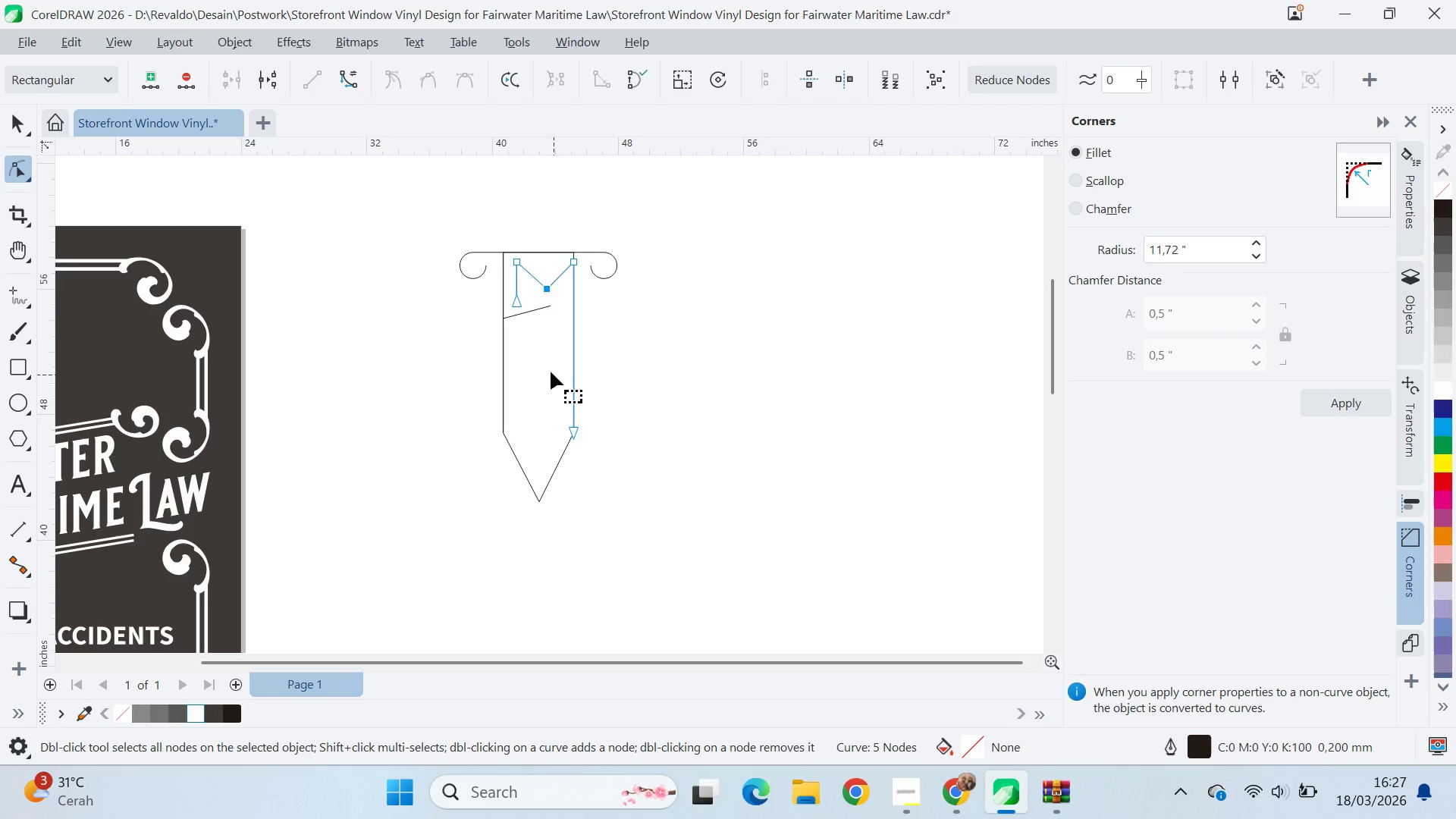 
hold_key(key=ShiftLeft, duration=1.5)
 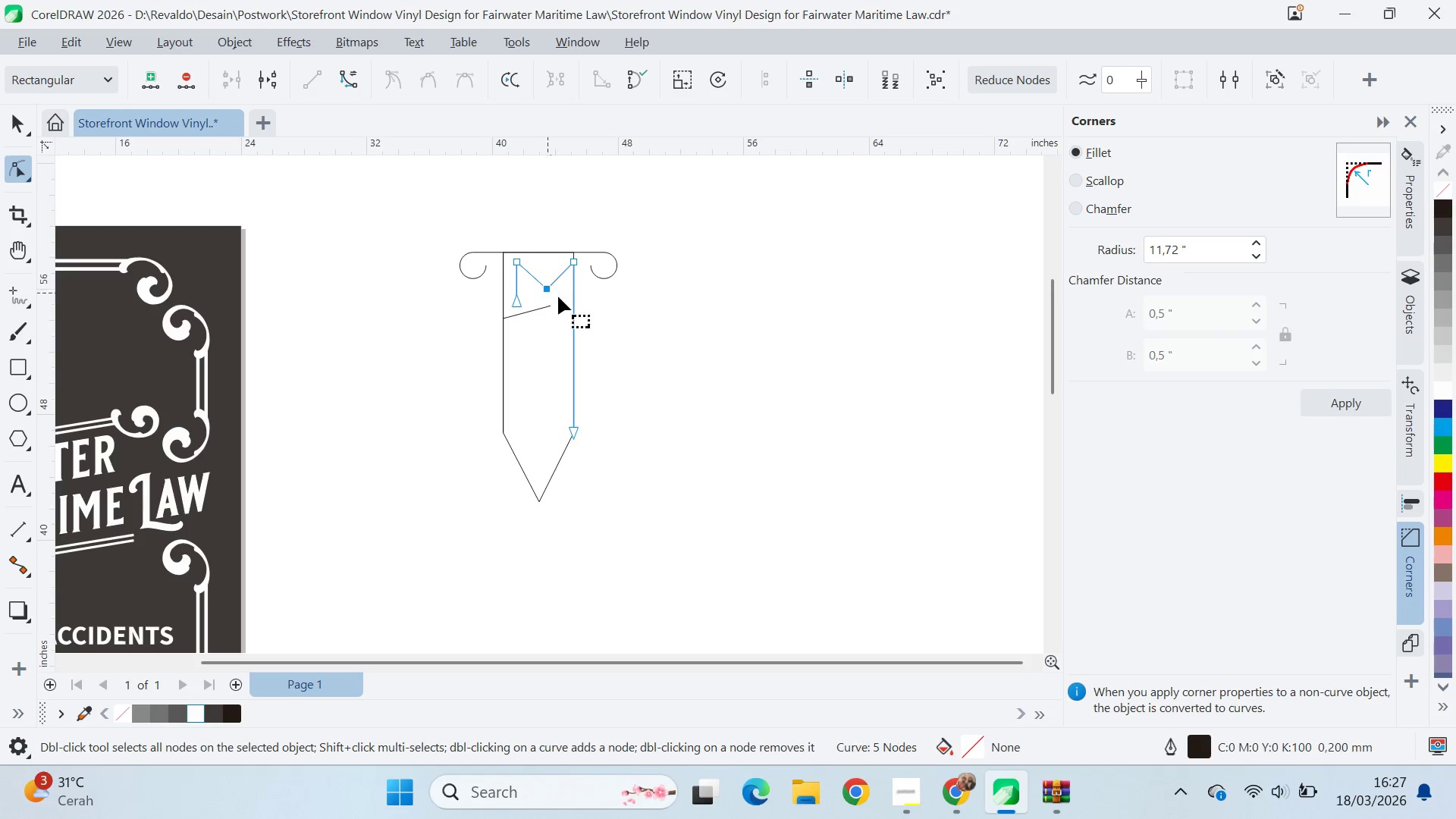 
hold_key(key=ShiftLeft, duration=0.58)
 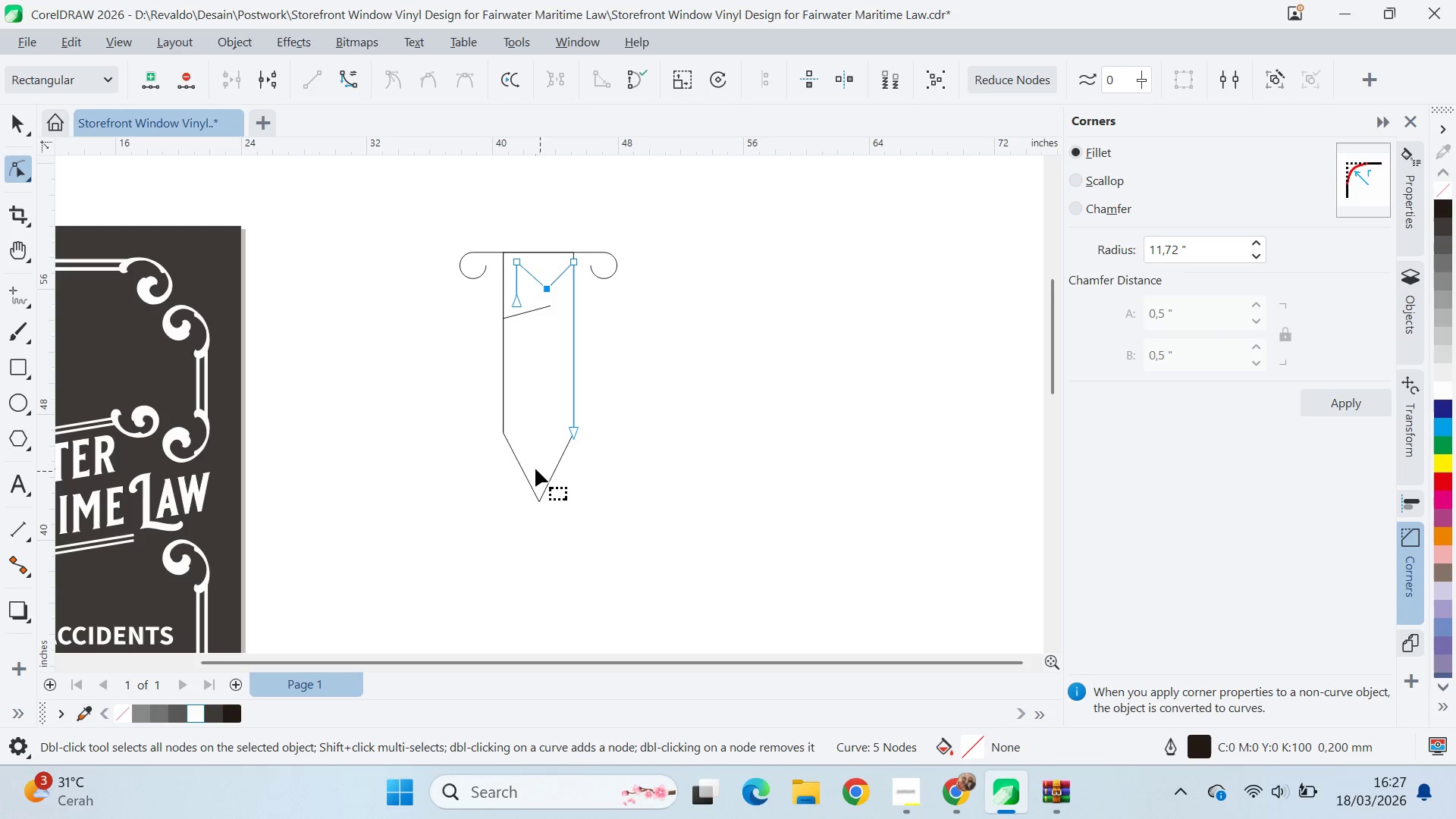 
key(V)
 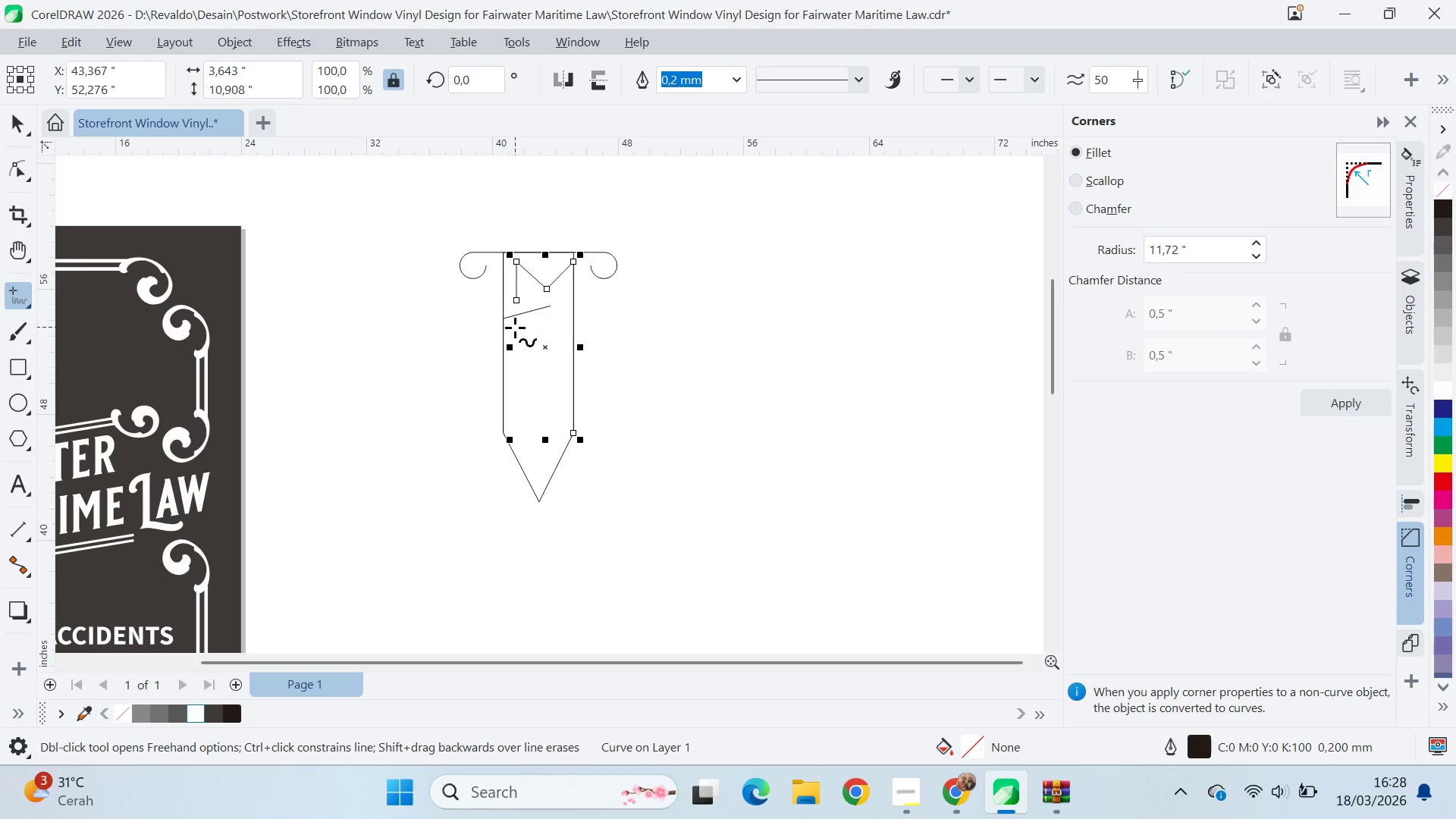 
left_click([517, 328])
 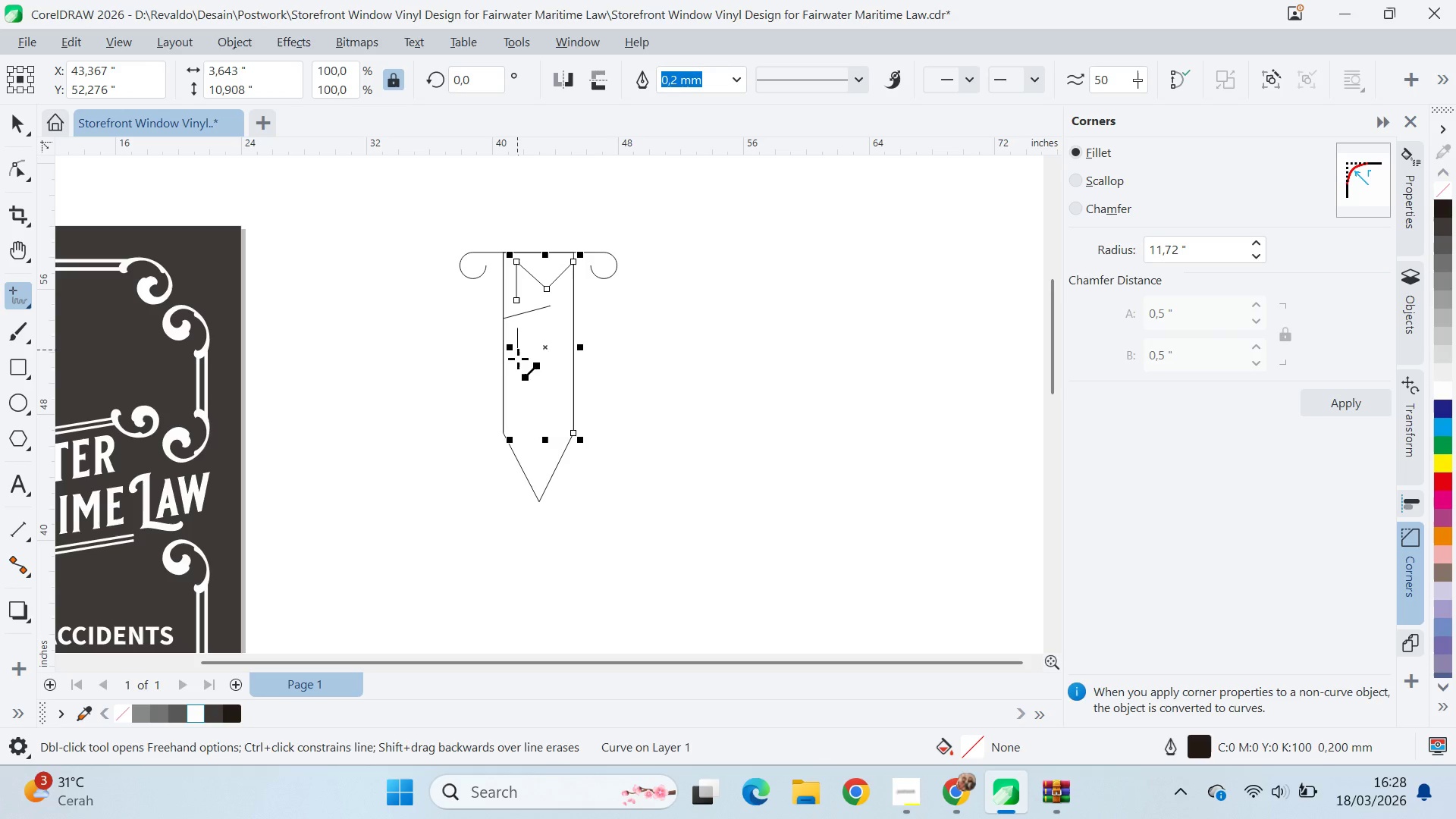 
hold_key(key=ShiftLeft, duration=1.5)
 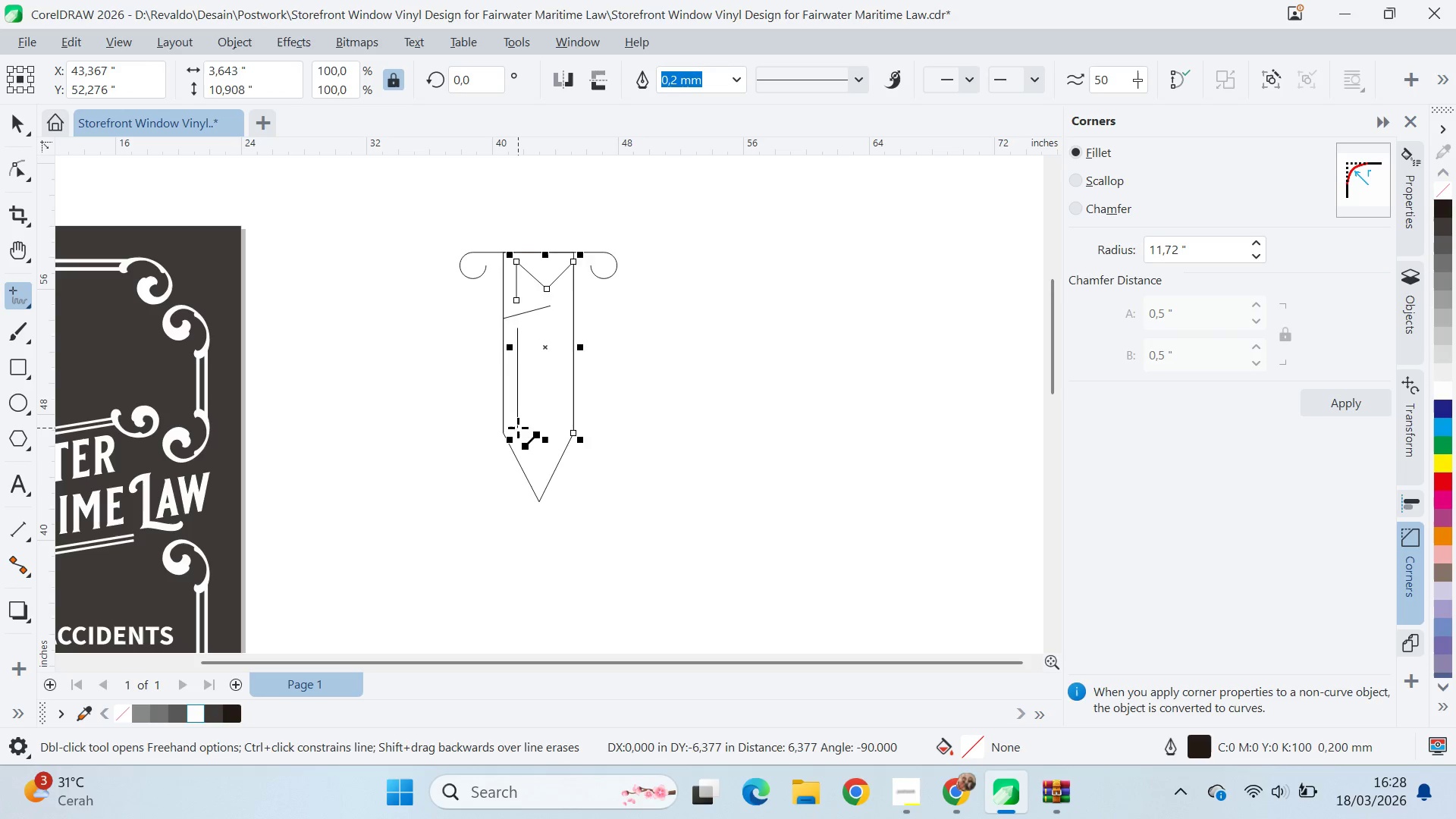 
hold_key(key=ShiftLeft, duration=1.52)
left_click([518, 428])
 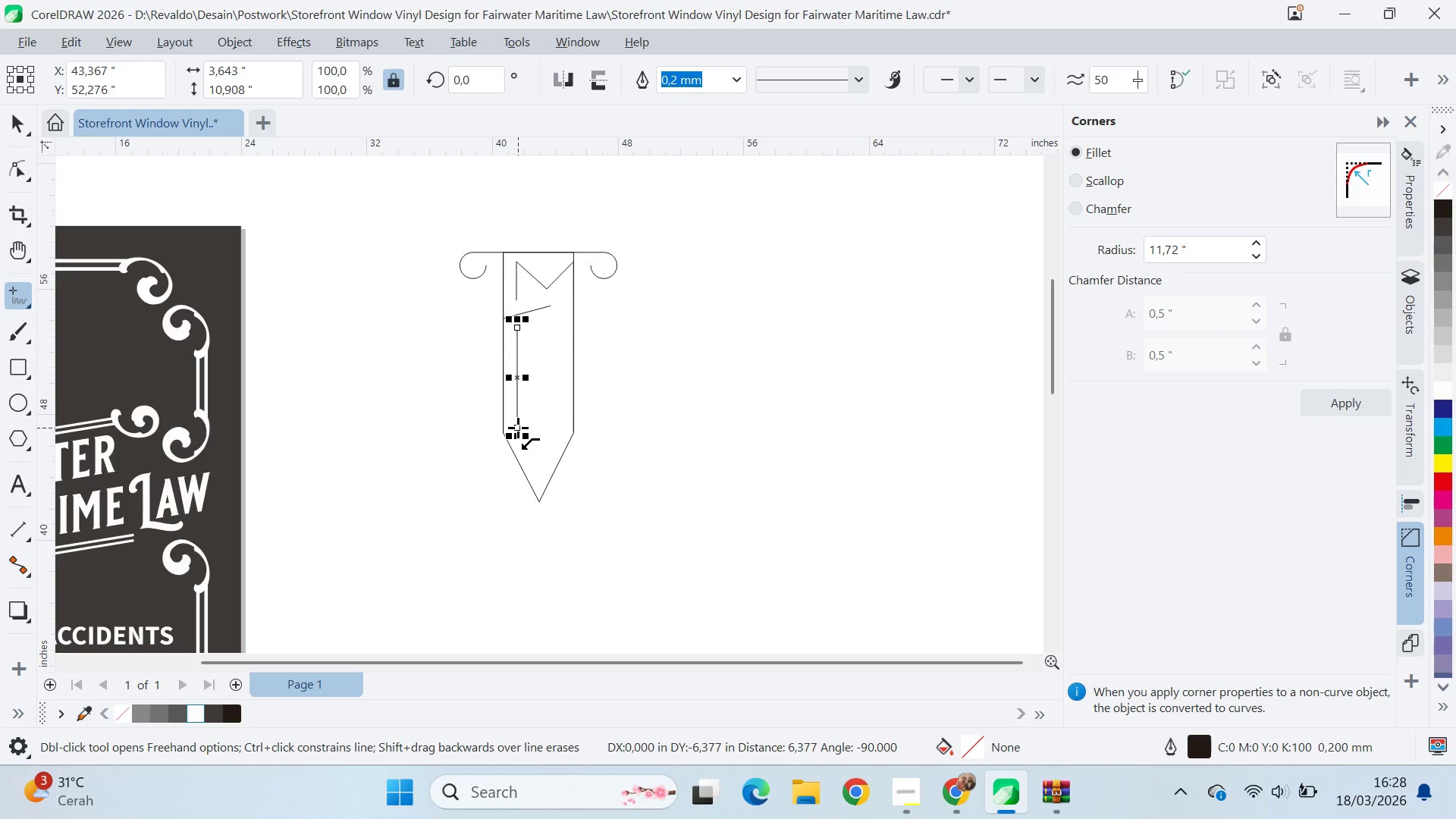 
double_click([518, 428])
 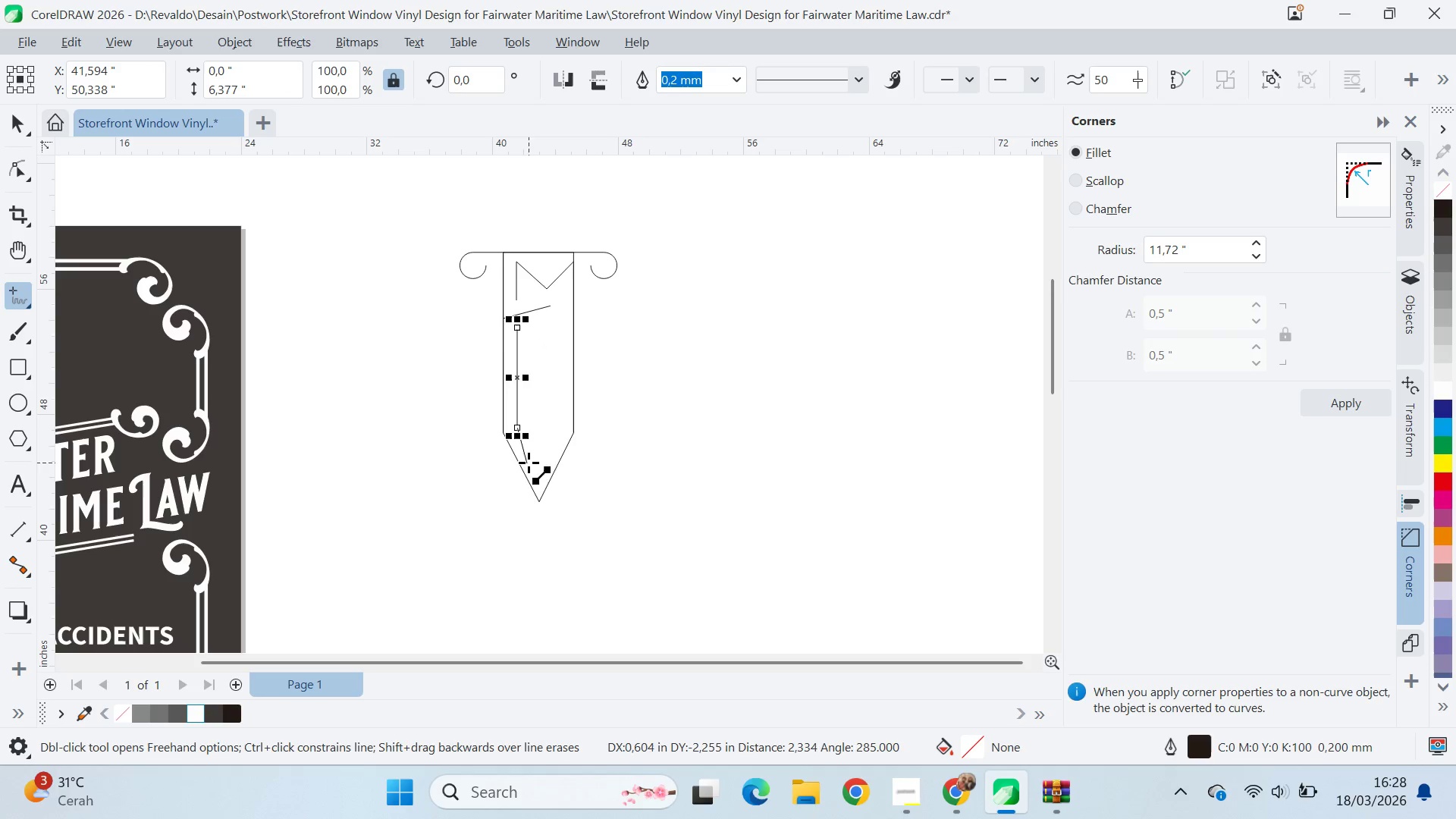 
key(Shift+ShiftLeft)
 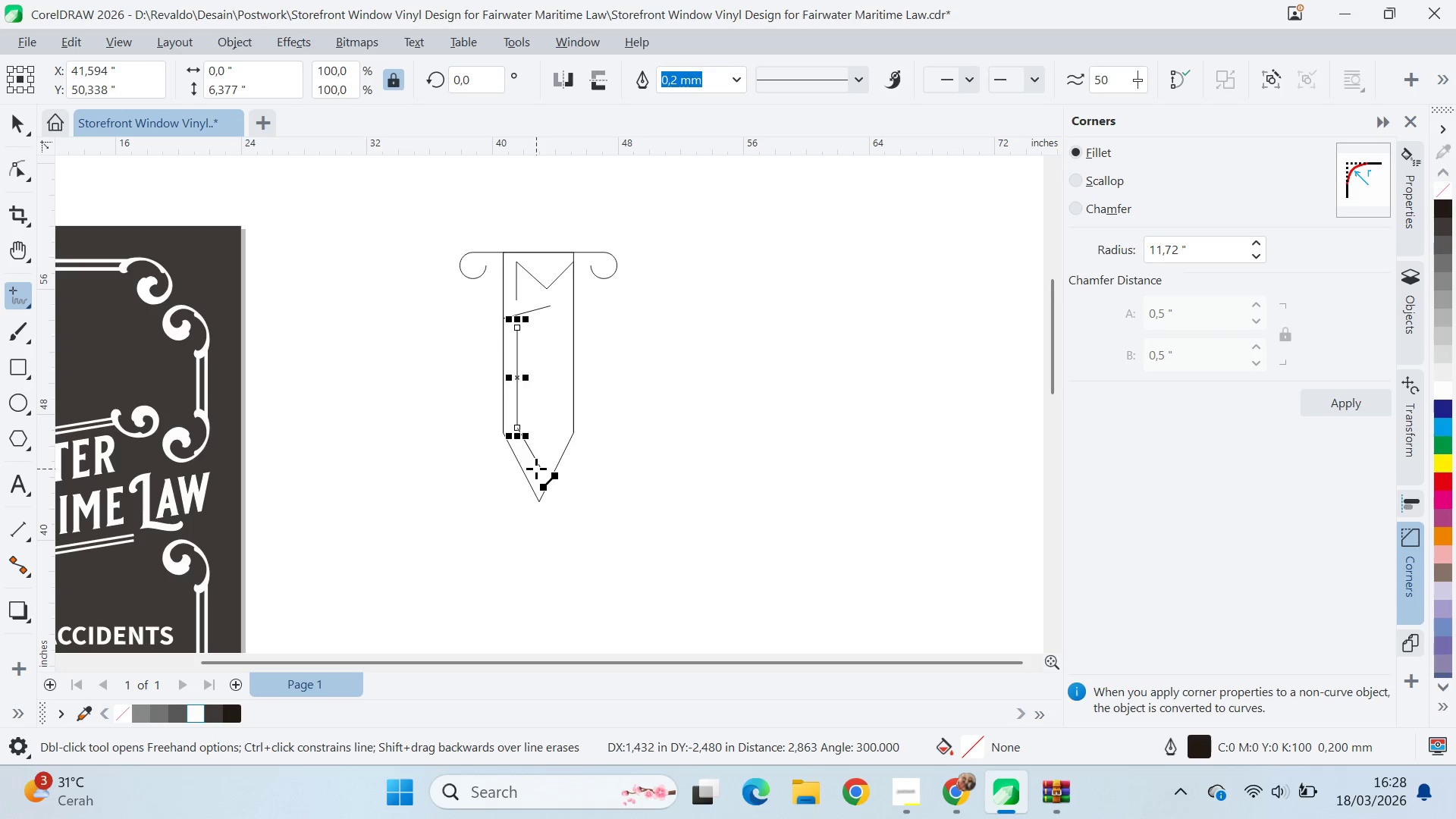 
key(Shift+ShiftLeft)
 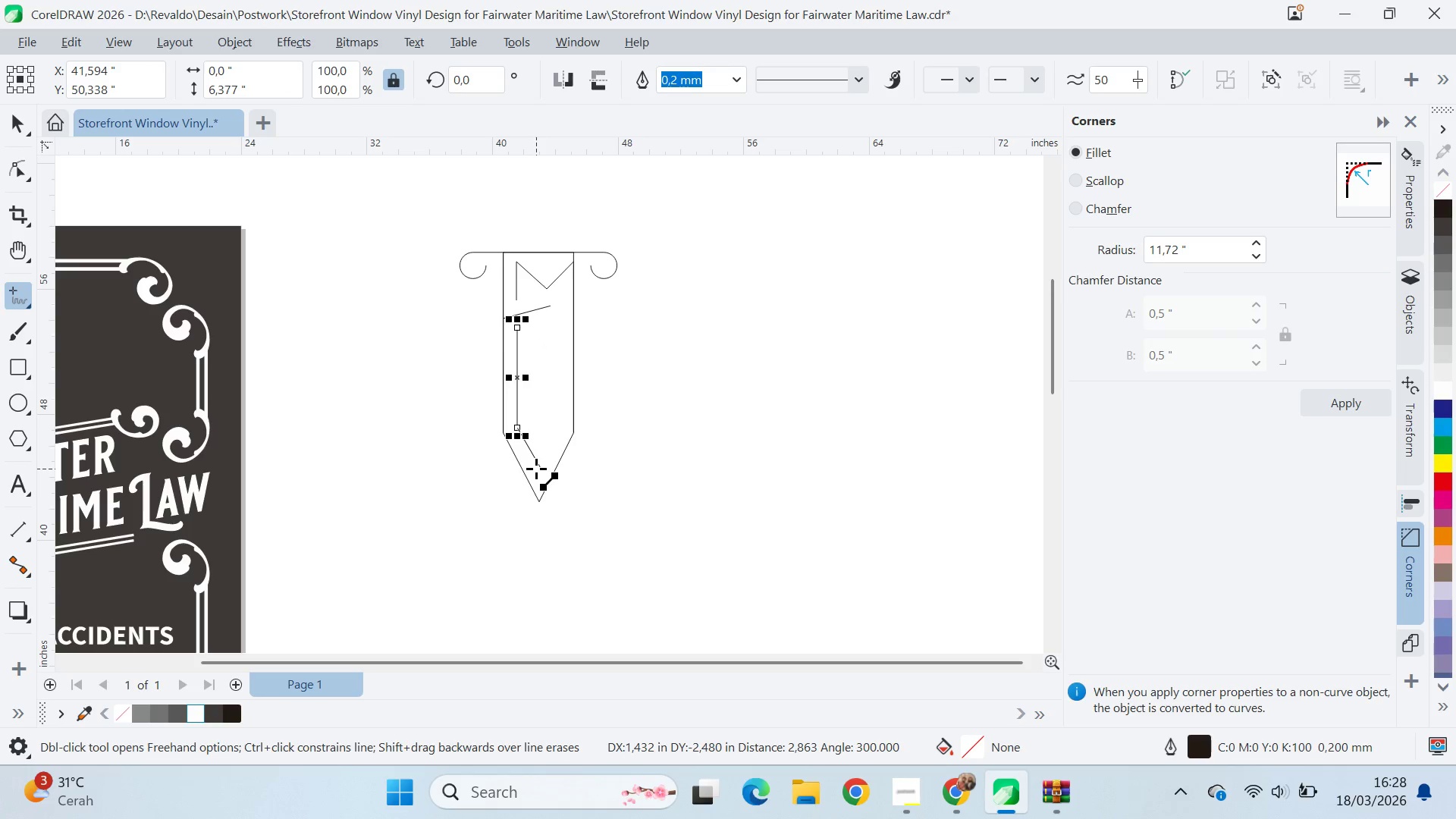 
key(Shift+ShiftLeft)
 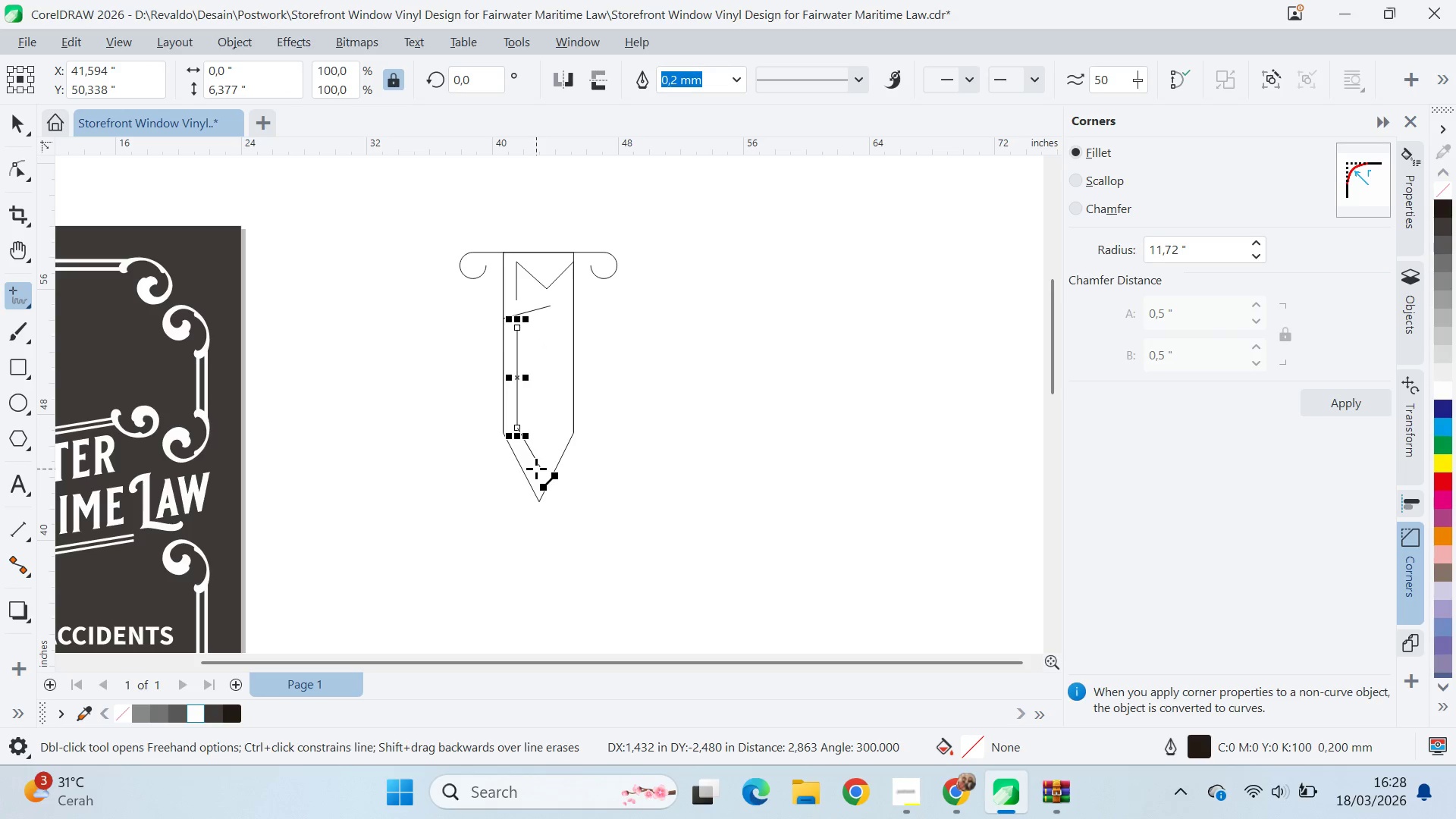 
key(Shift+ShiftLeft)
 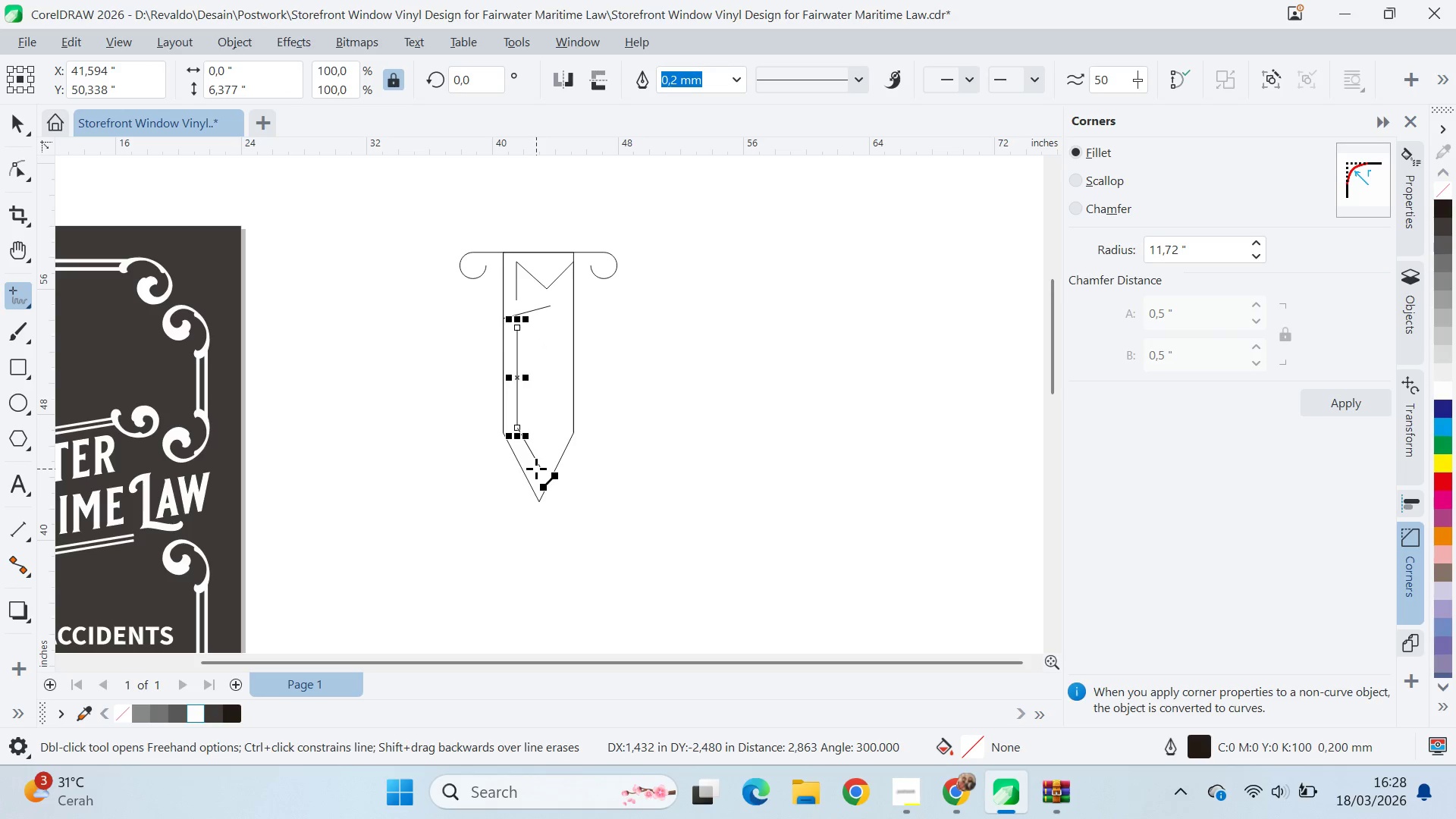 
key(Shift+ShiftLeft)
 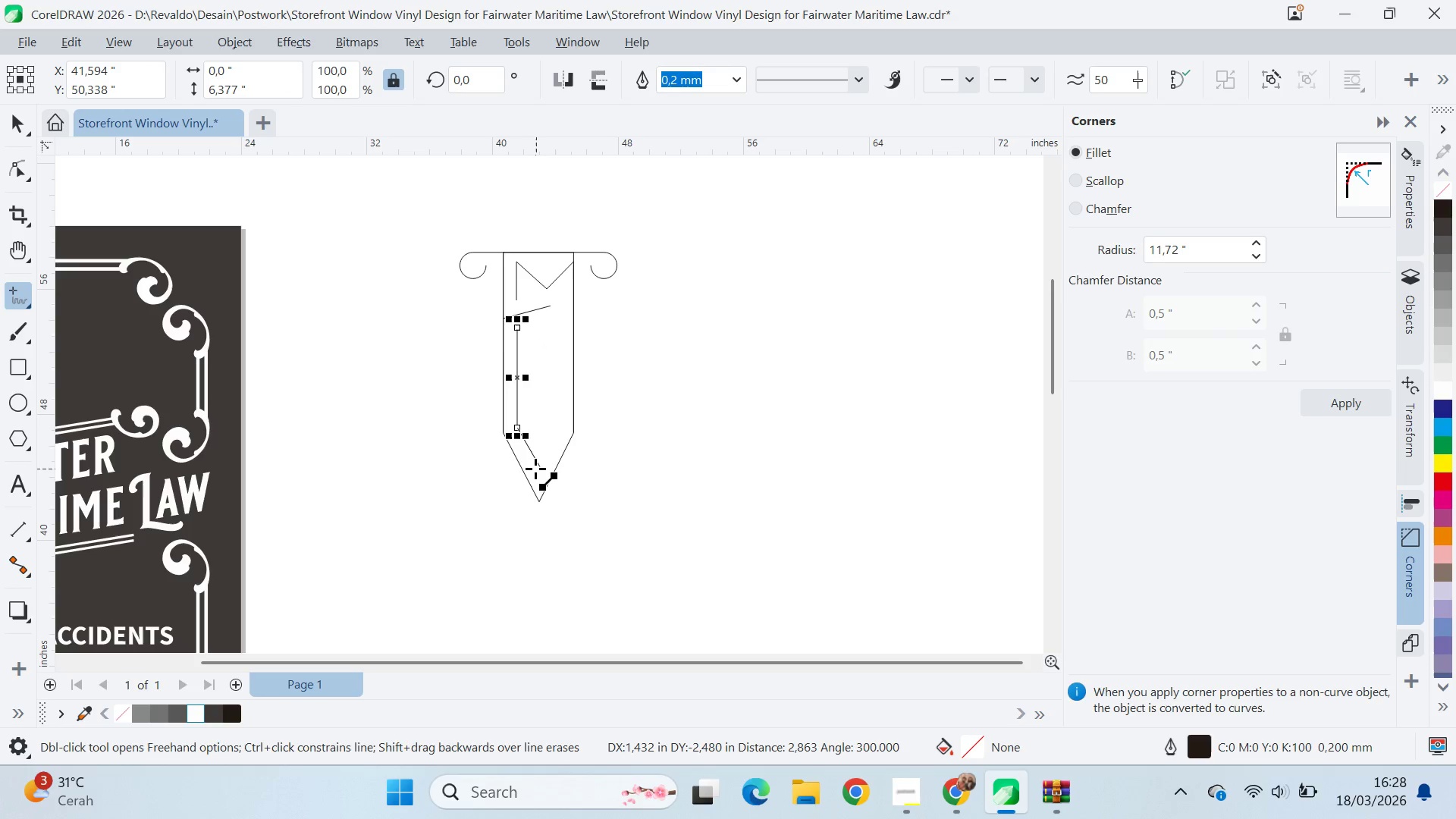 
key(Shift+ShiftLeft)
 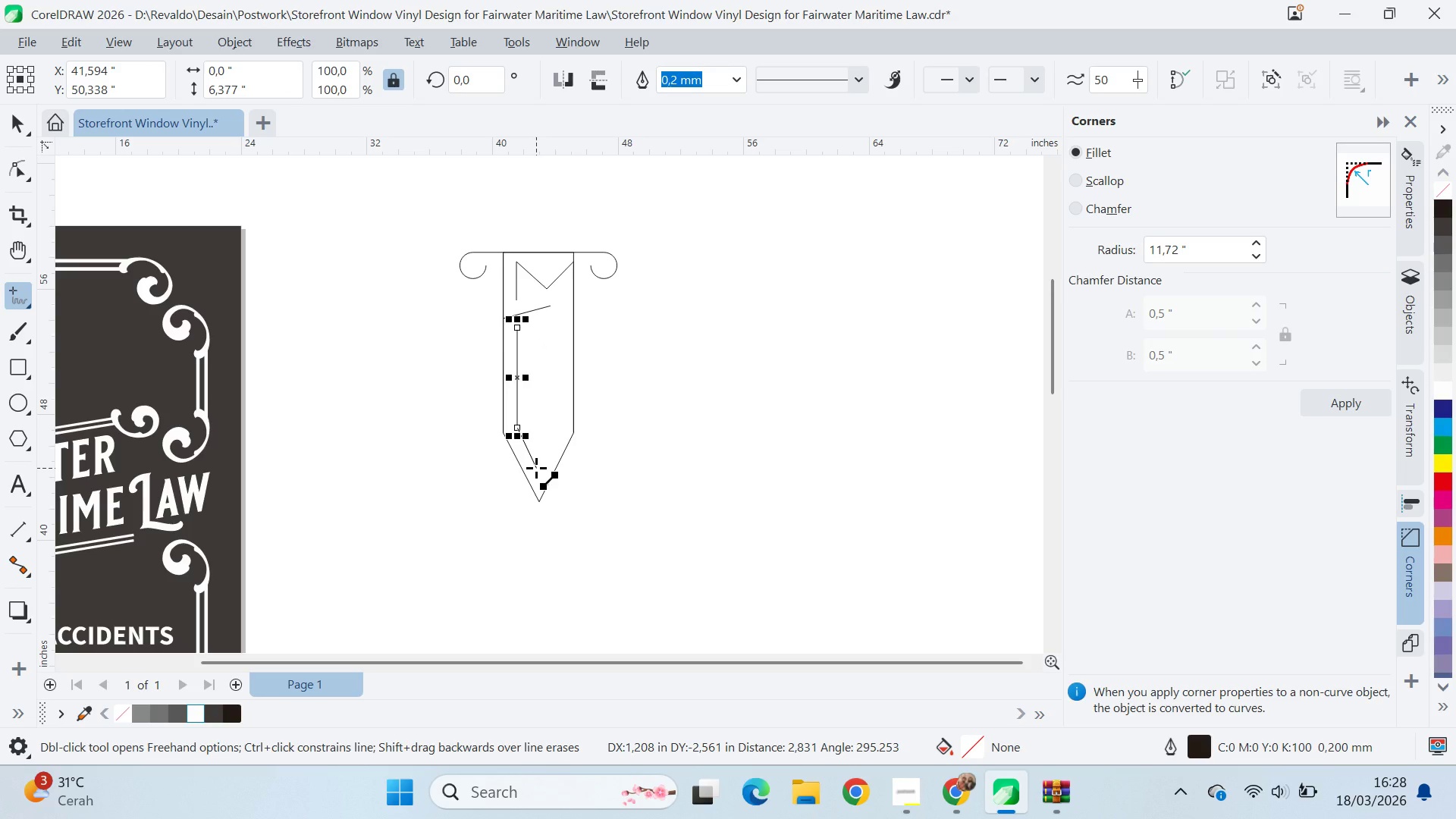 
hold_key(key=ShiftLeft, duration=1.5)
 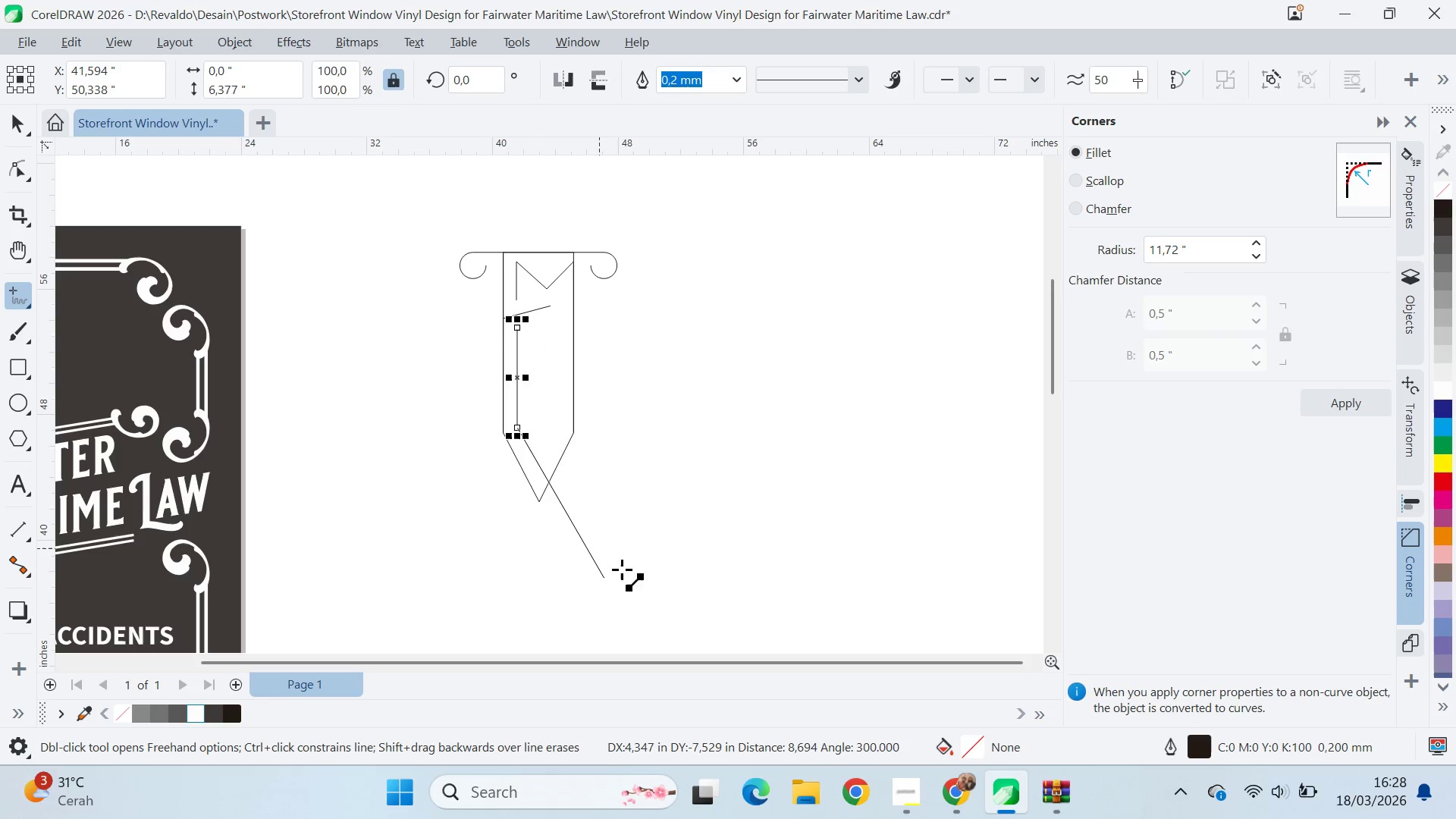 
hold_key(key=ShiftLeft, duration=1.52)
 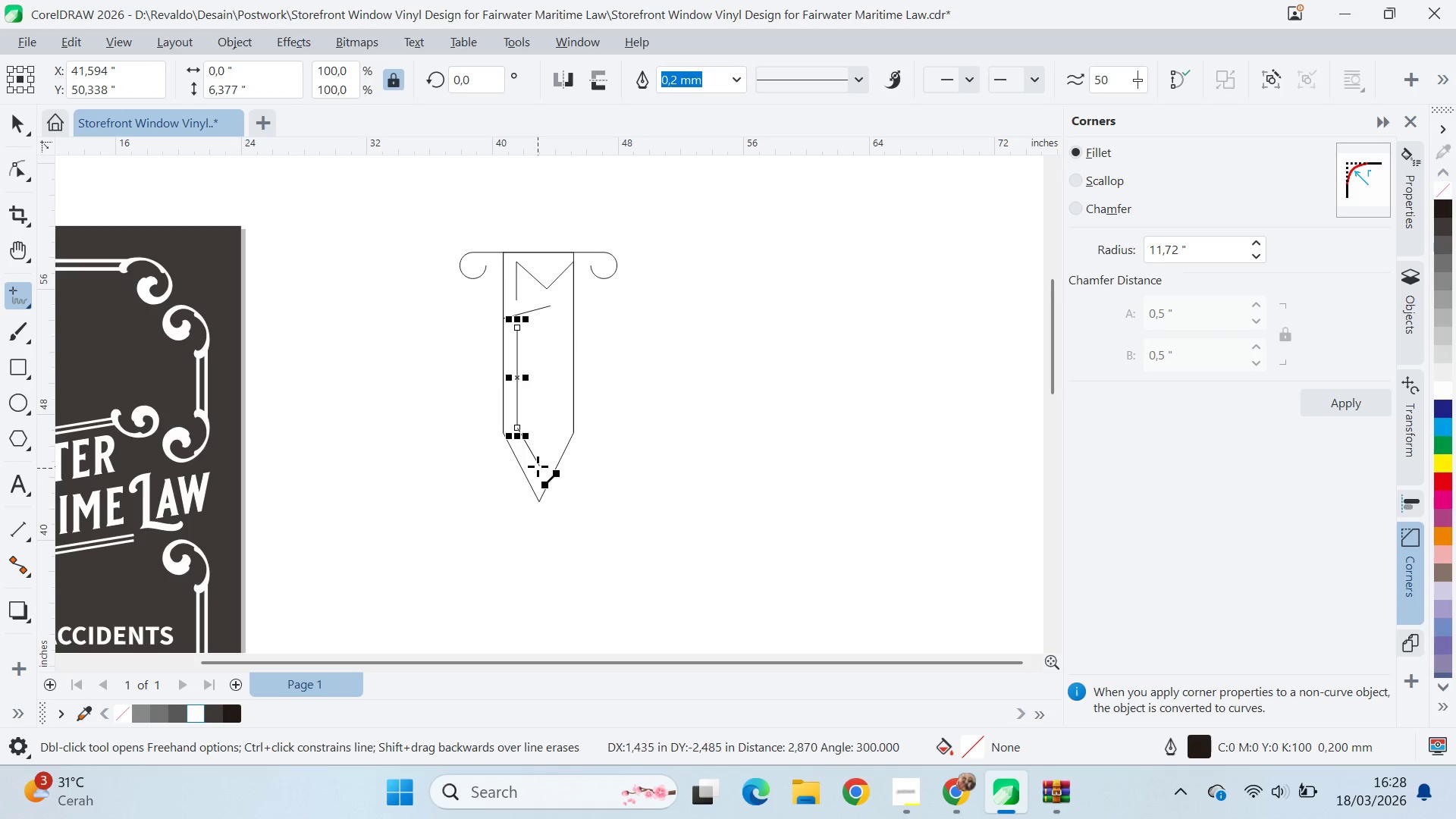 
hold_key(key=ShiftLeft, duration=1.51)
 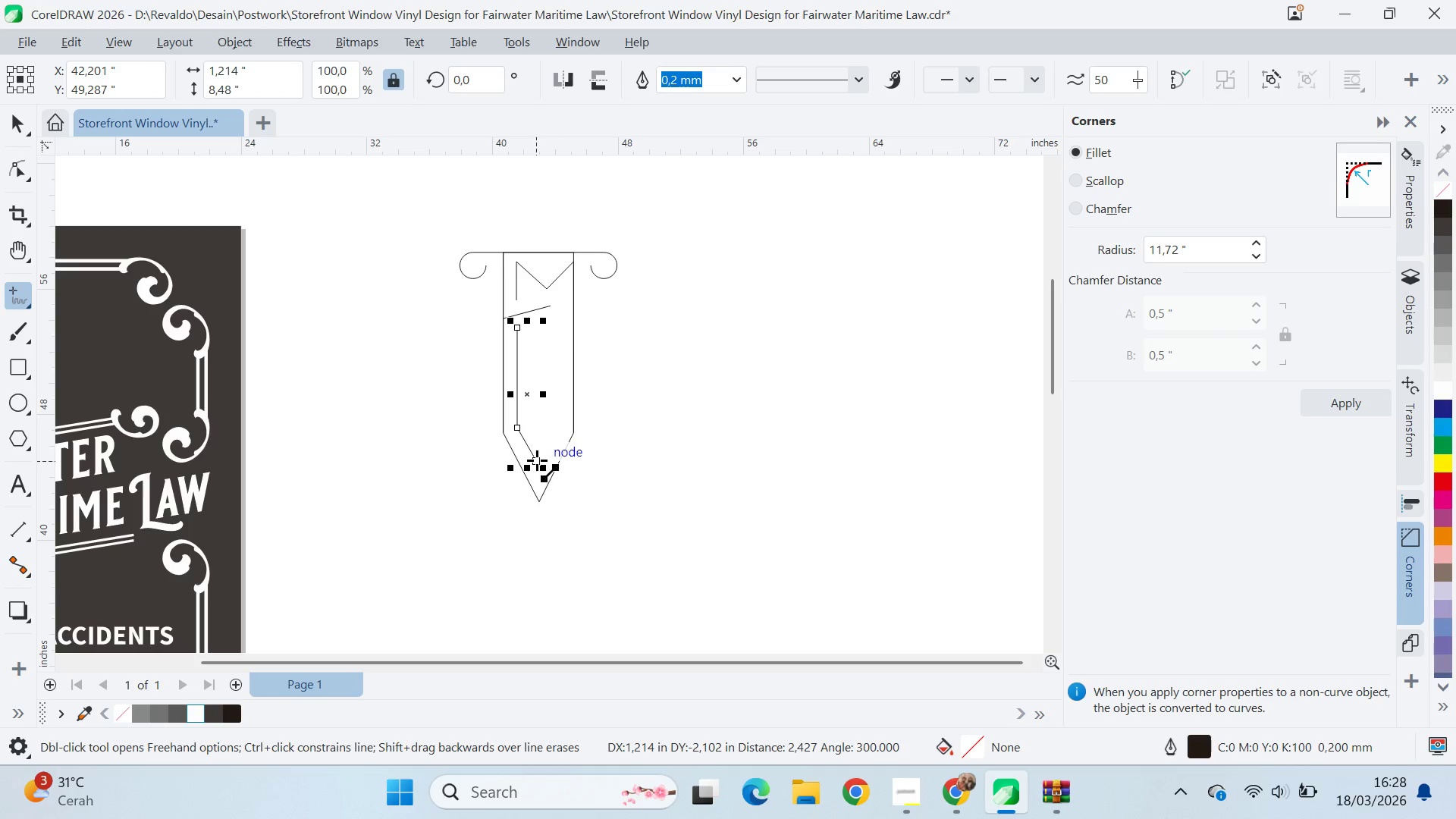 
hold_key(key=ShiftLeft, duration=1.52)
left_click([537, 460])
 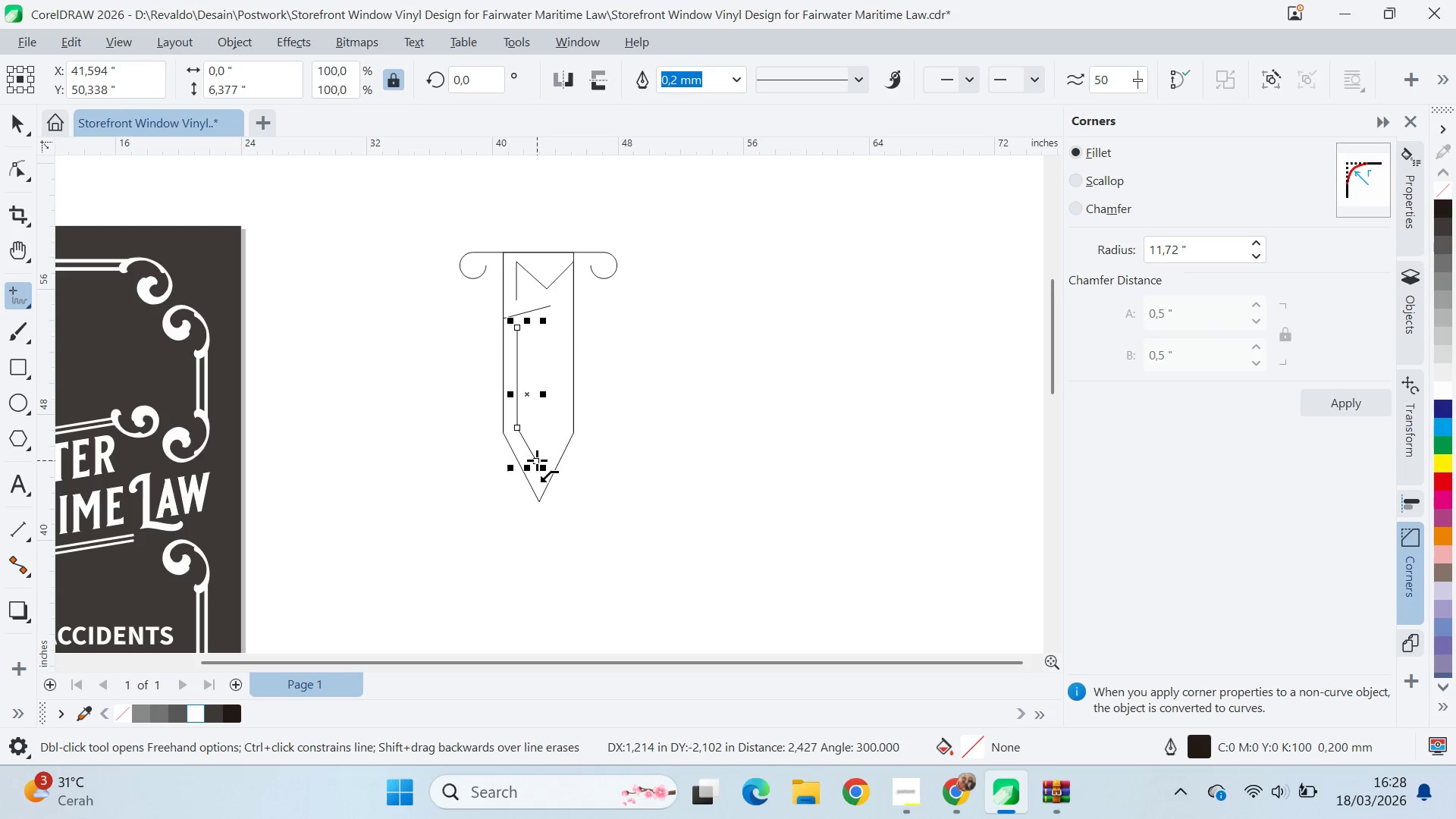 
double_click([537, 460])
 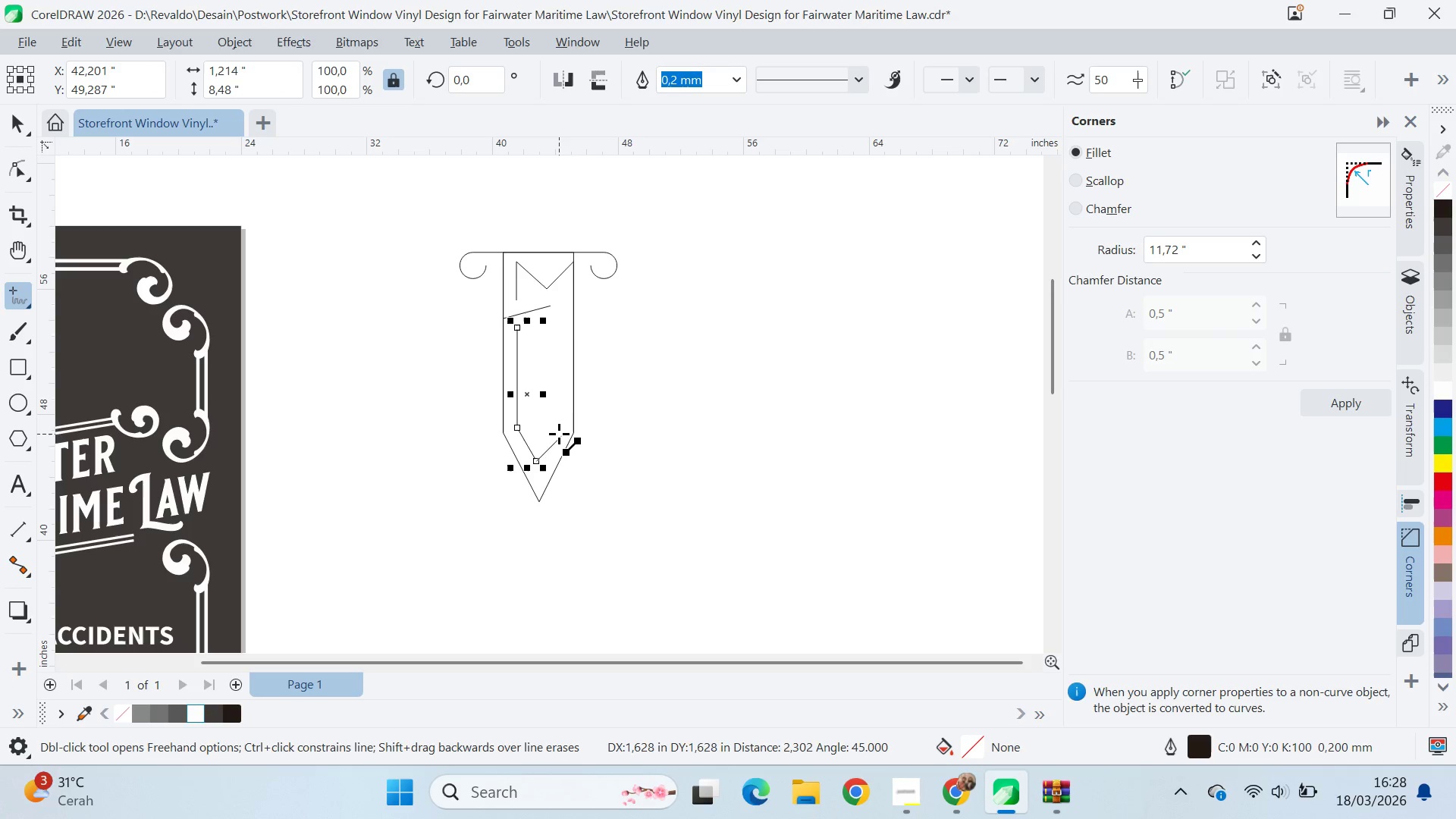 
hold_key(key=ShiftLeft, duration=1.42)
left_click([559, 427])
 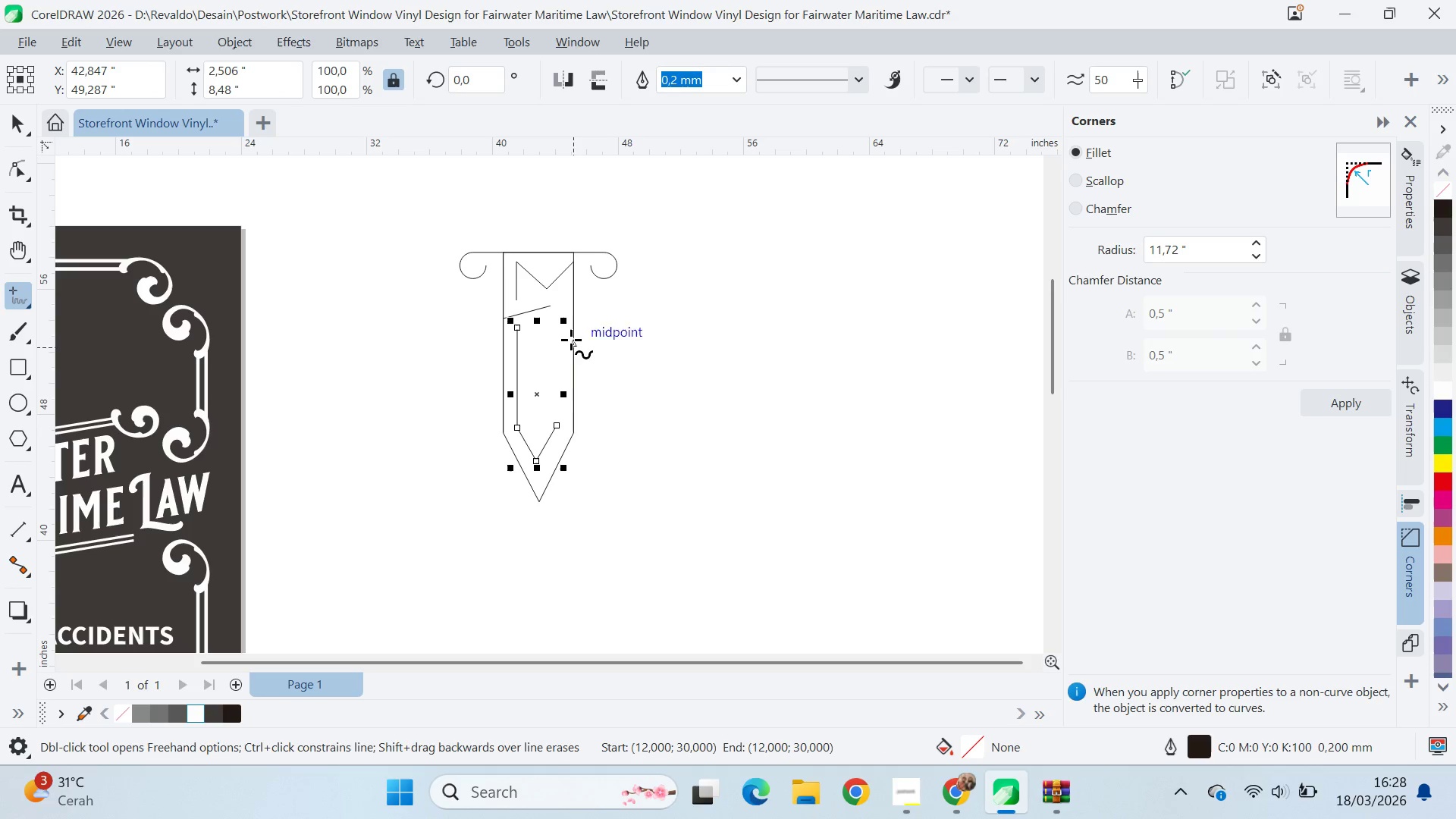 
key(V)
 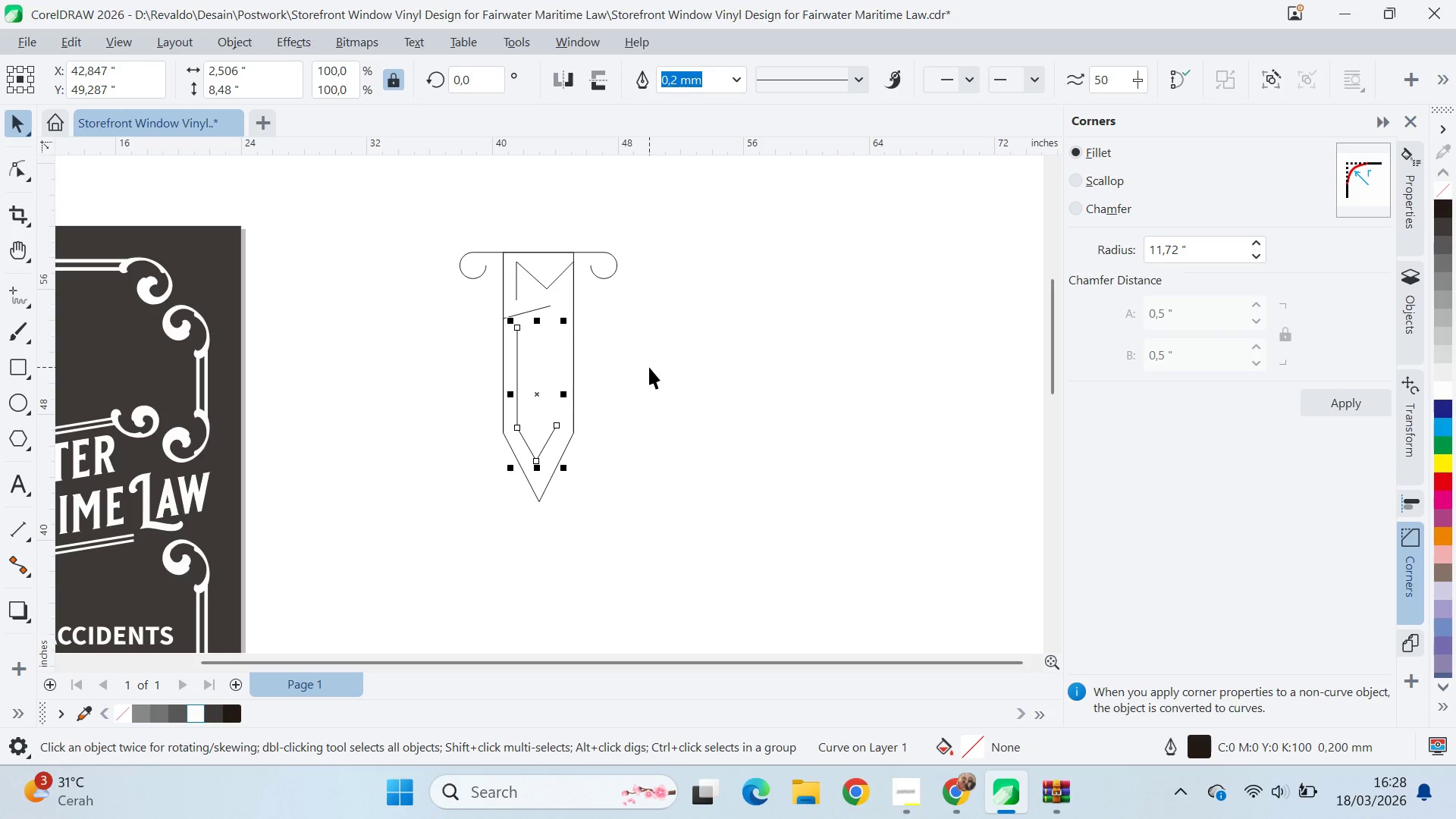 
left_click([649, 367])
 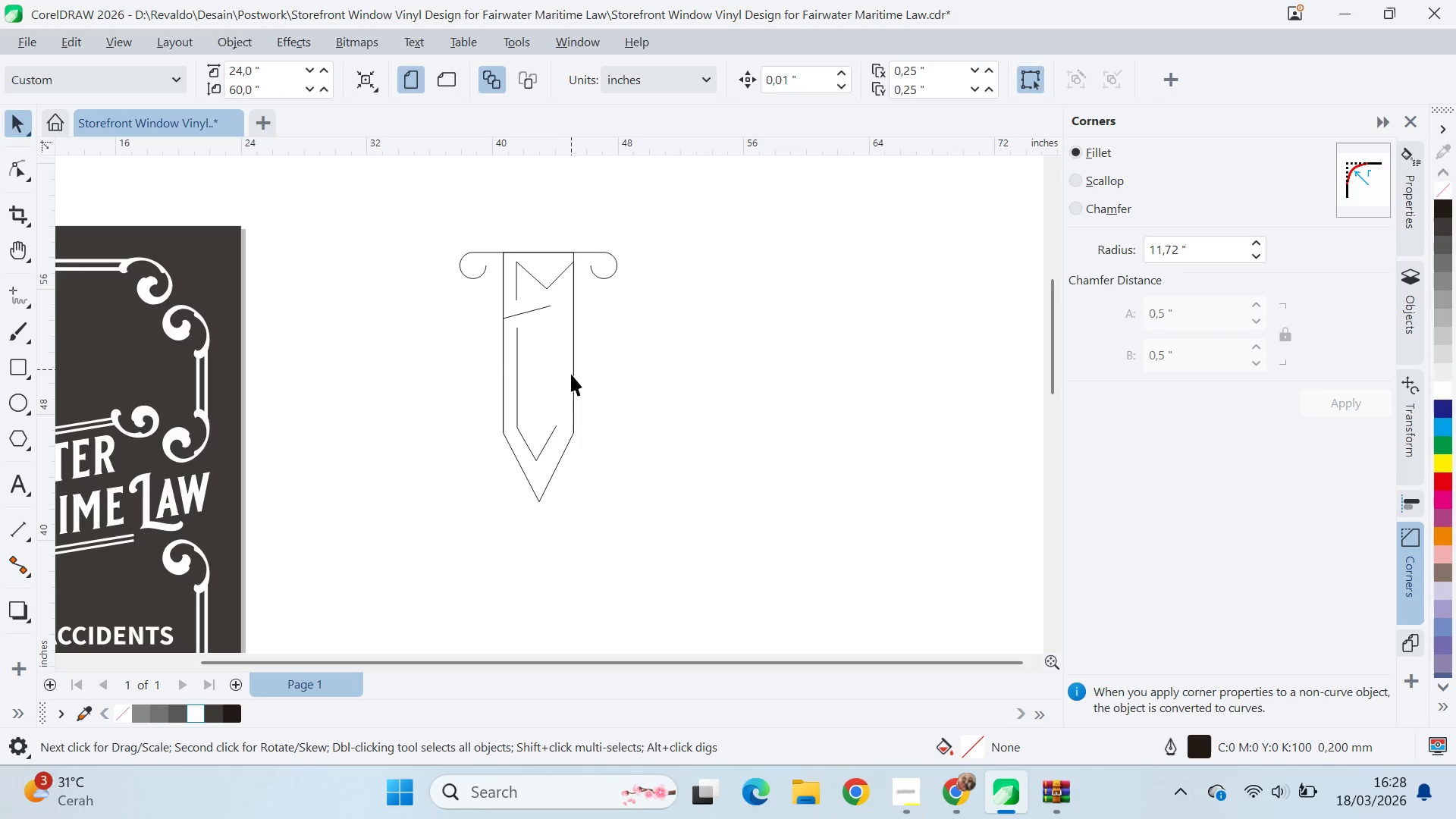 
left_click_drag(start_coordinate=[563, 457], to_coordinate=[736, 466])
 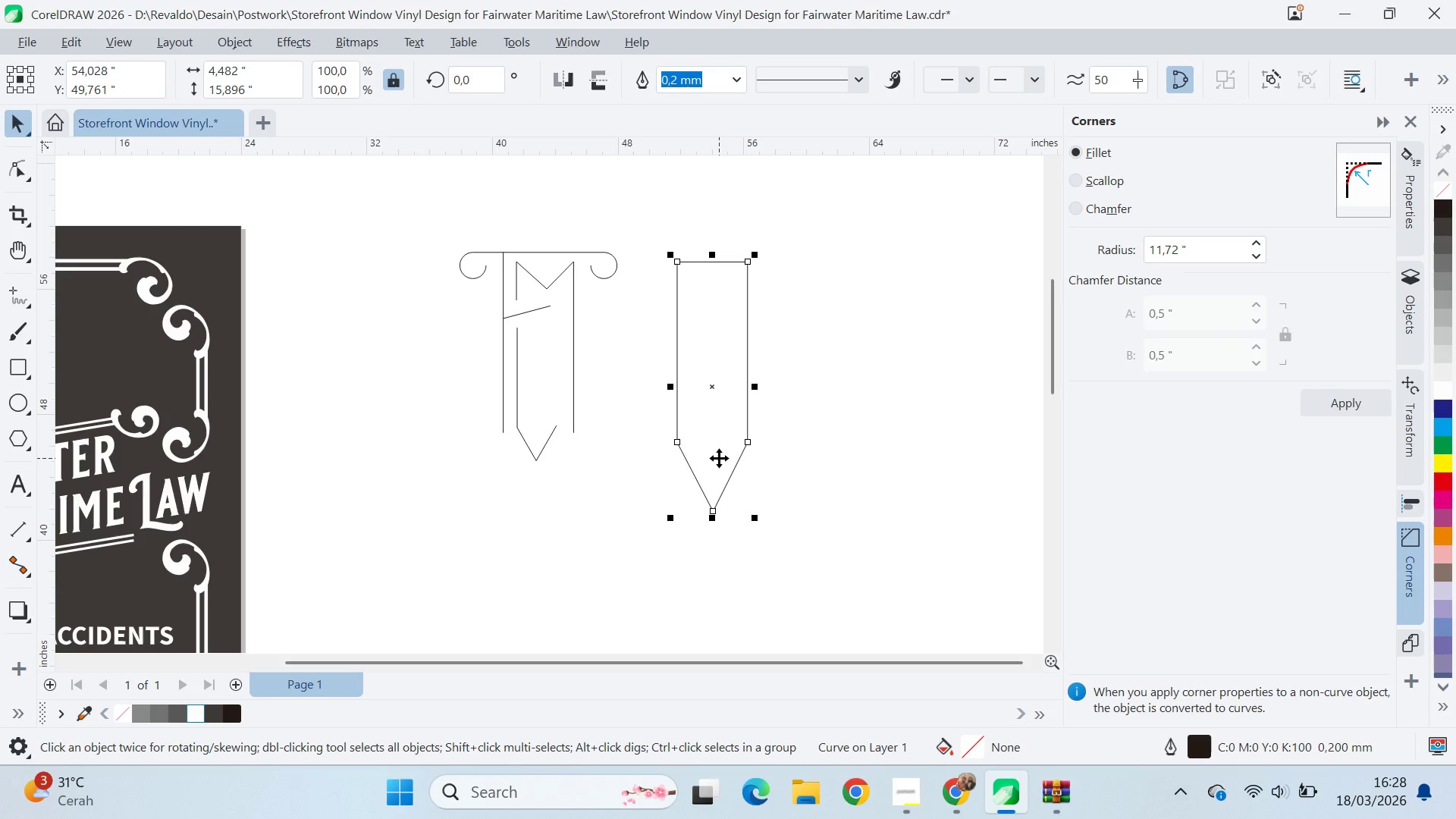 
wait(6.19)
 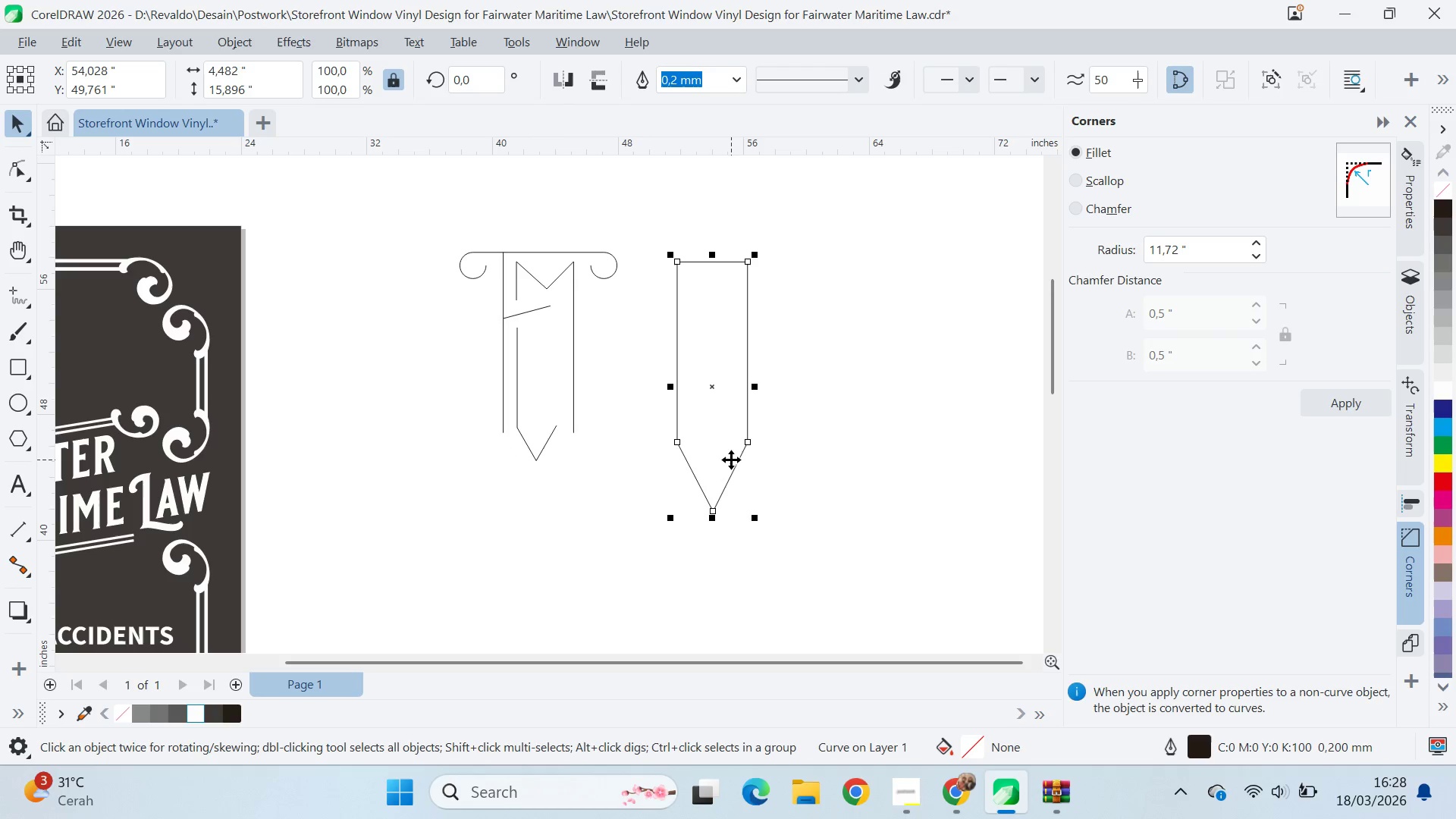 
key(Control+Z)
 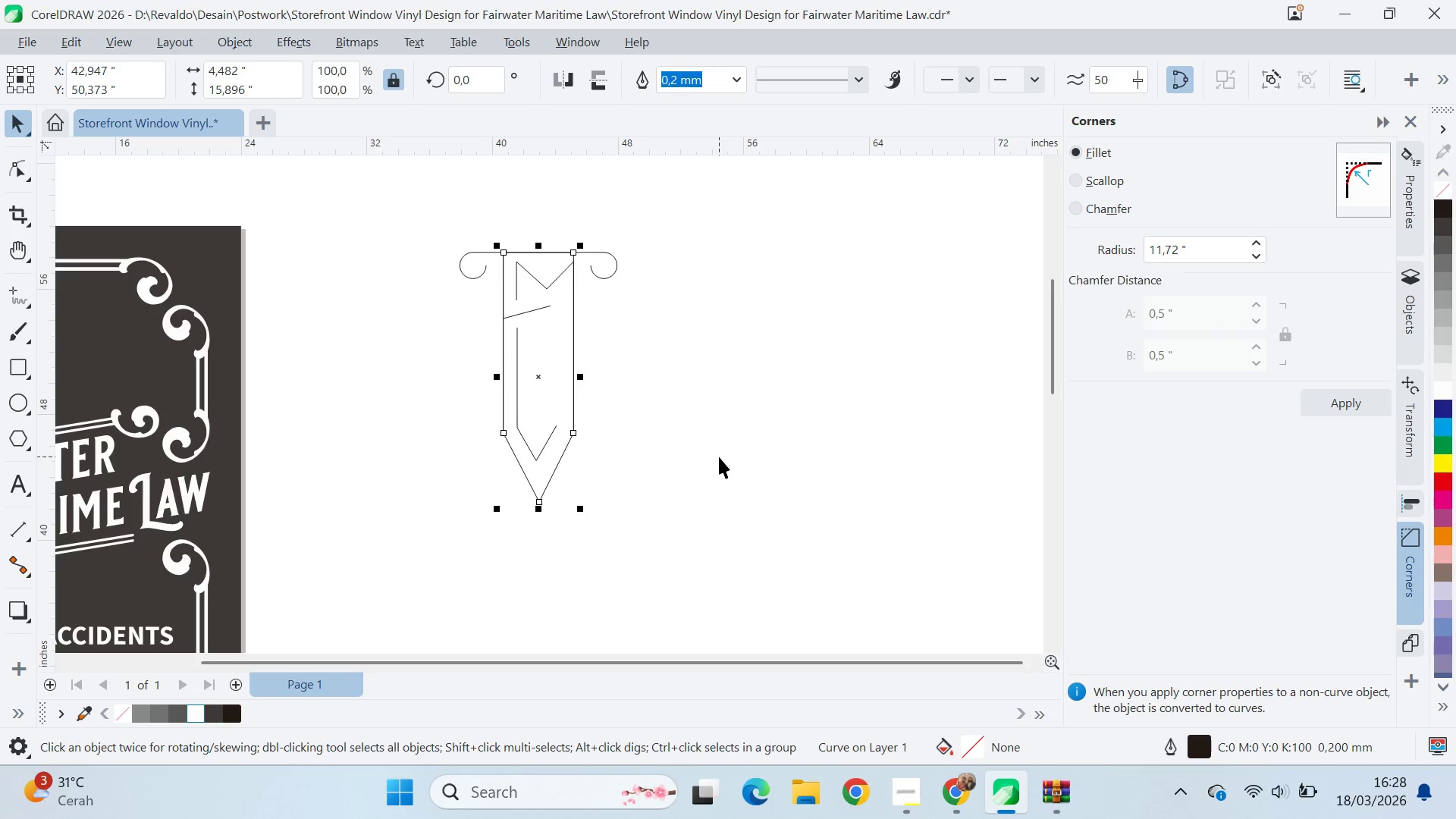 
key(Control+Z)
 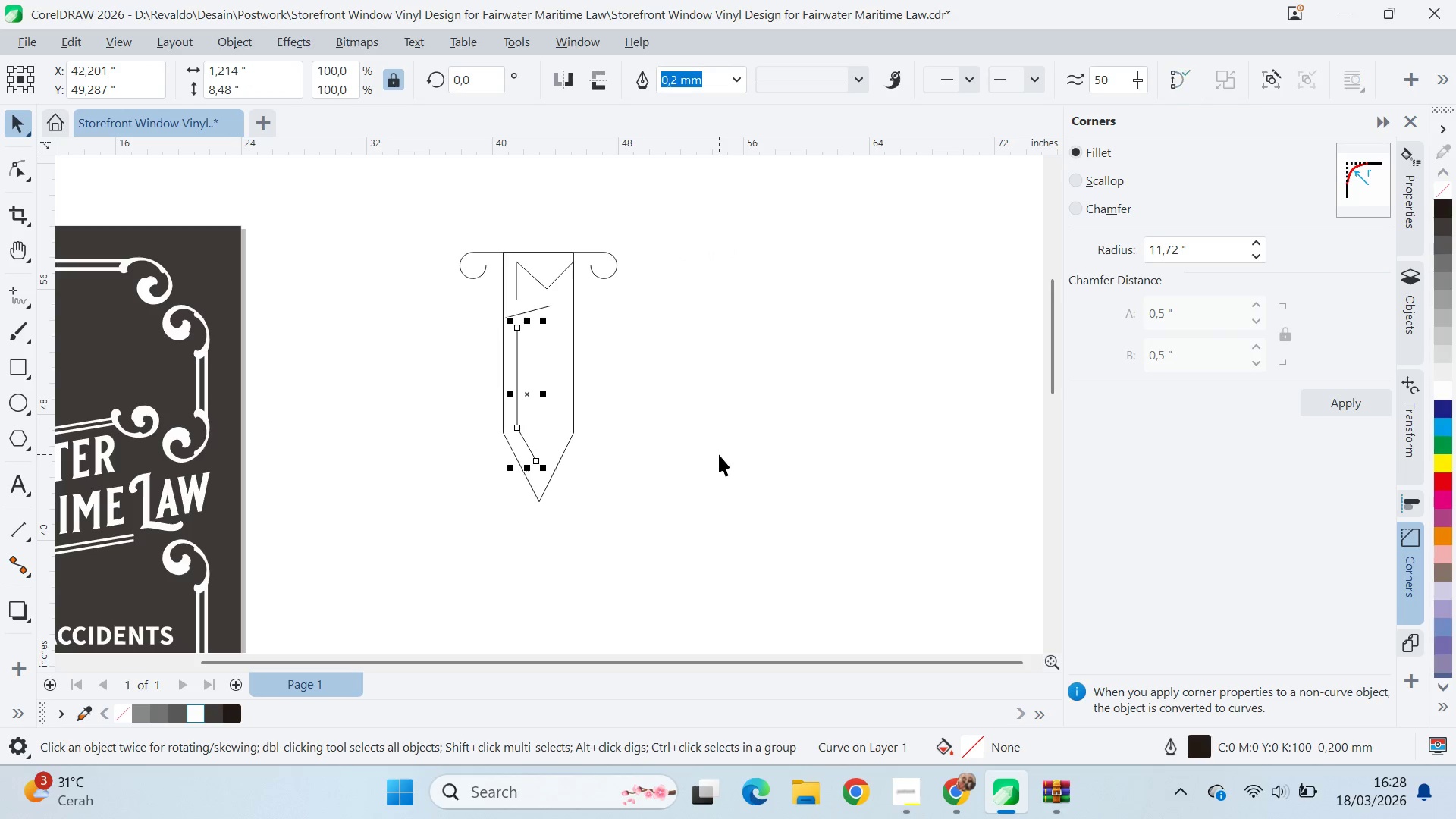 
key(Control+Z)
 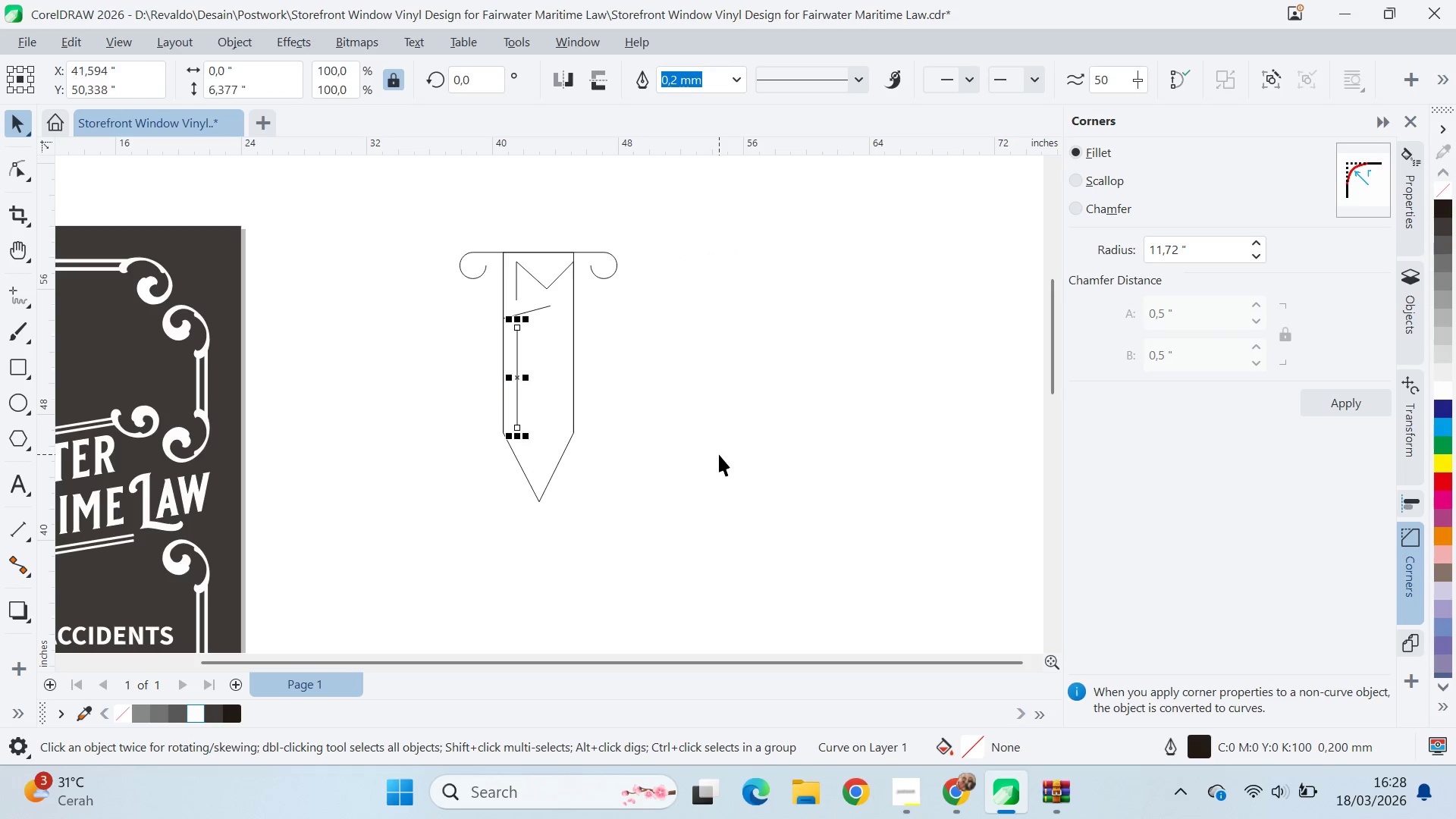 
key(Control+Z)
 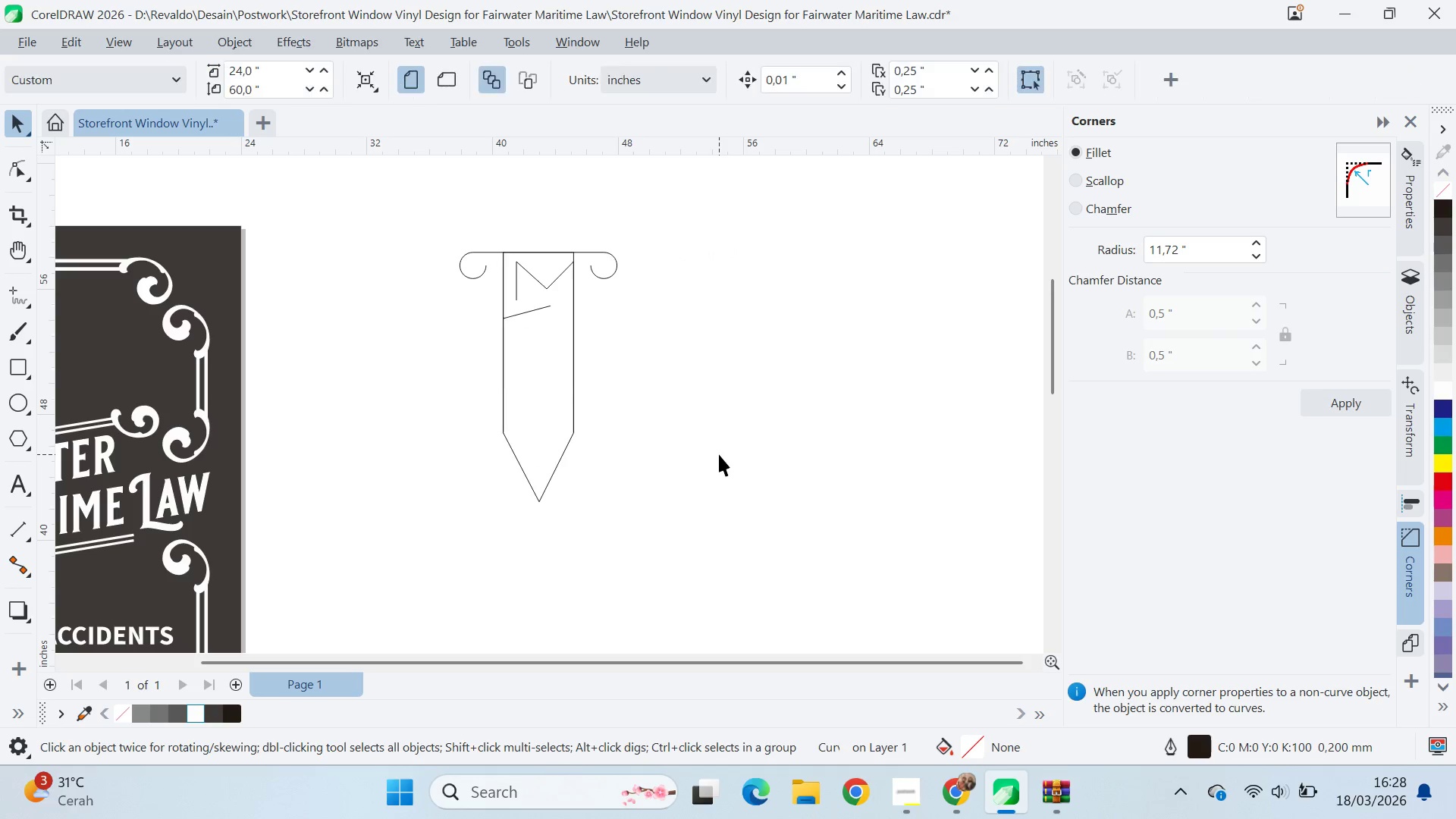 
key(Control+Z)
 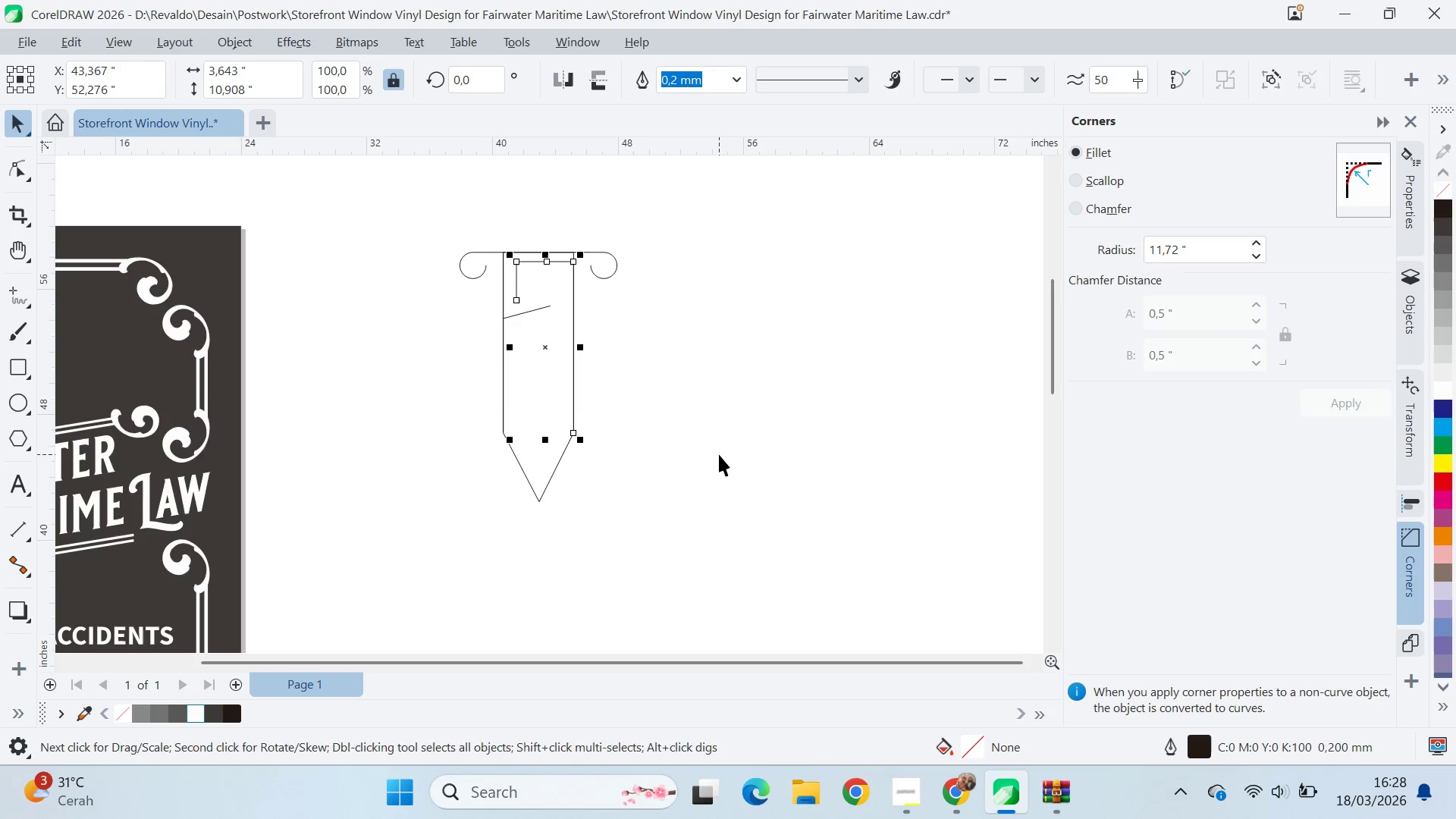 
key(Control+Z)
 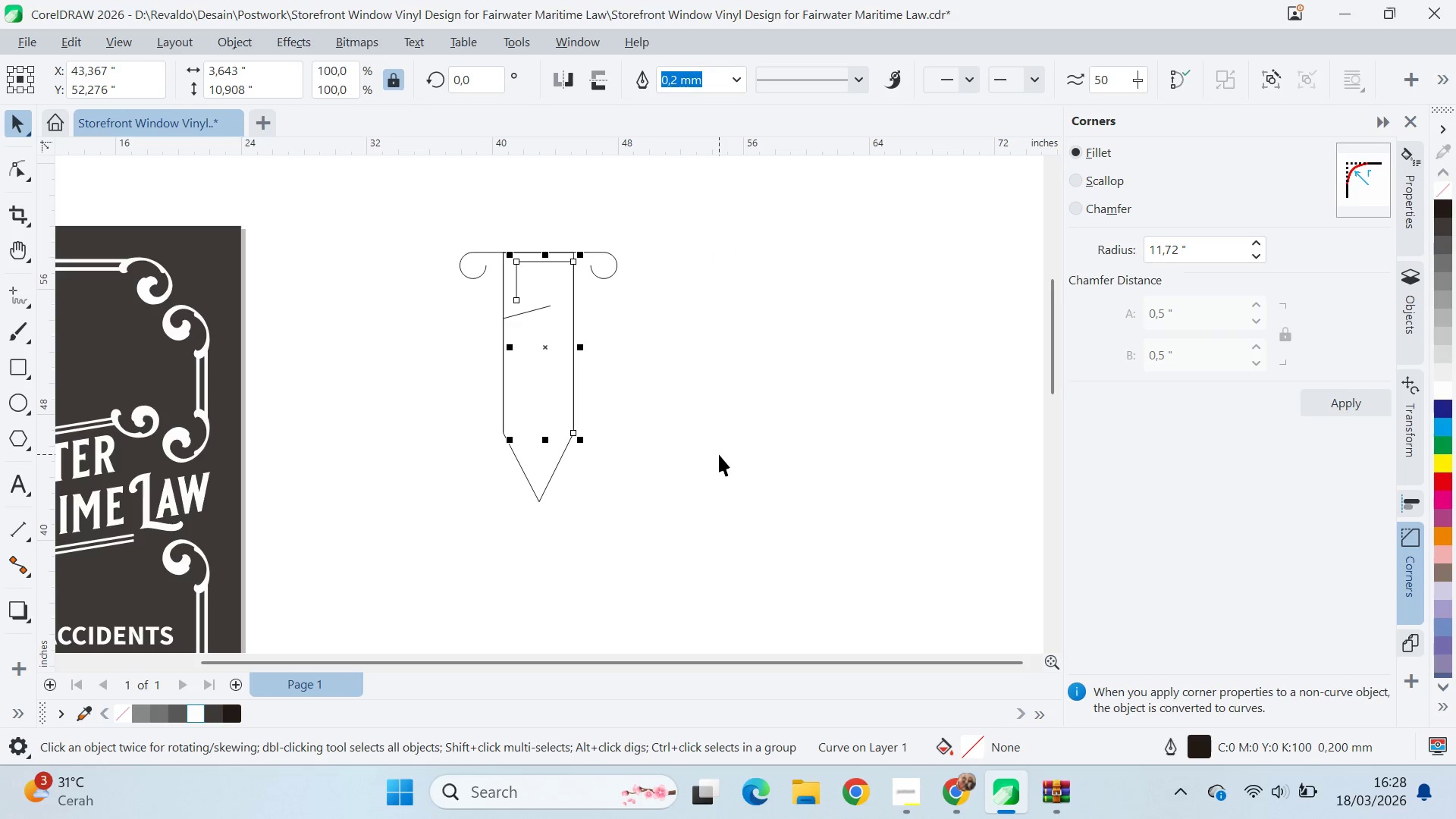 
key(Control+Z)
 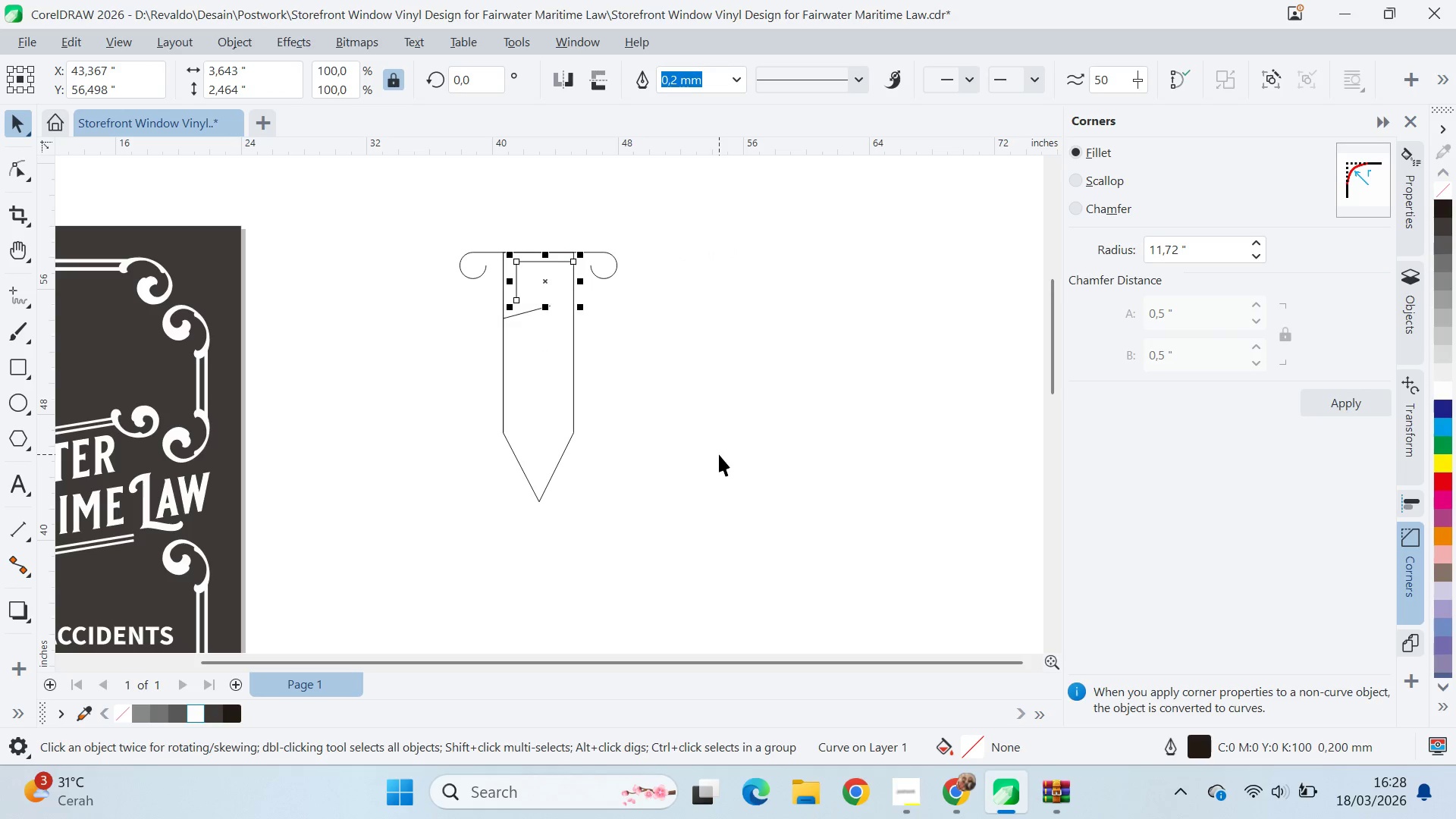 
key(Control+Z)
 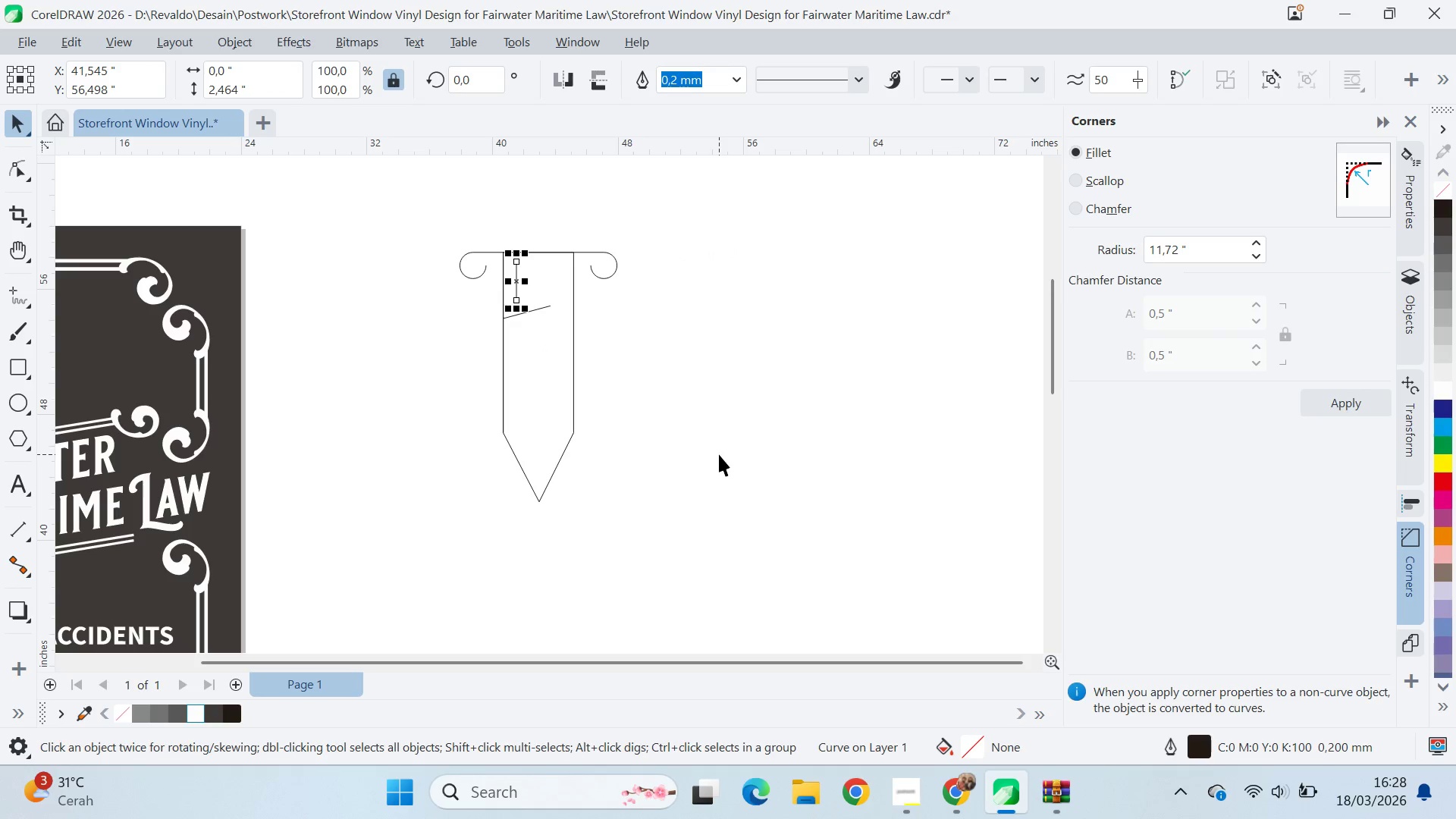 
key(Control+Z)
 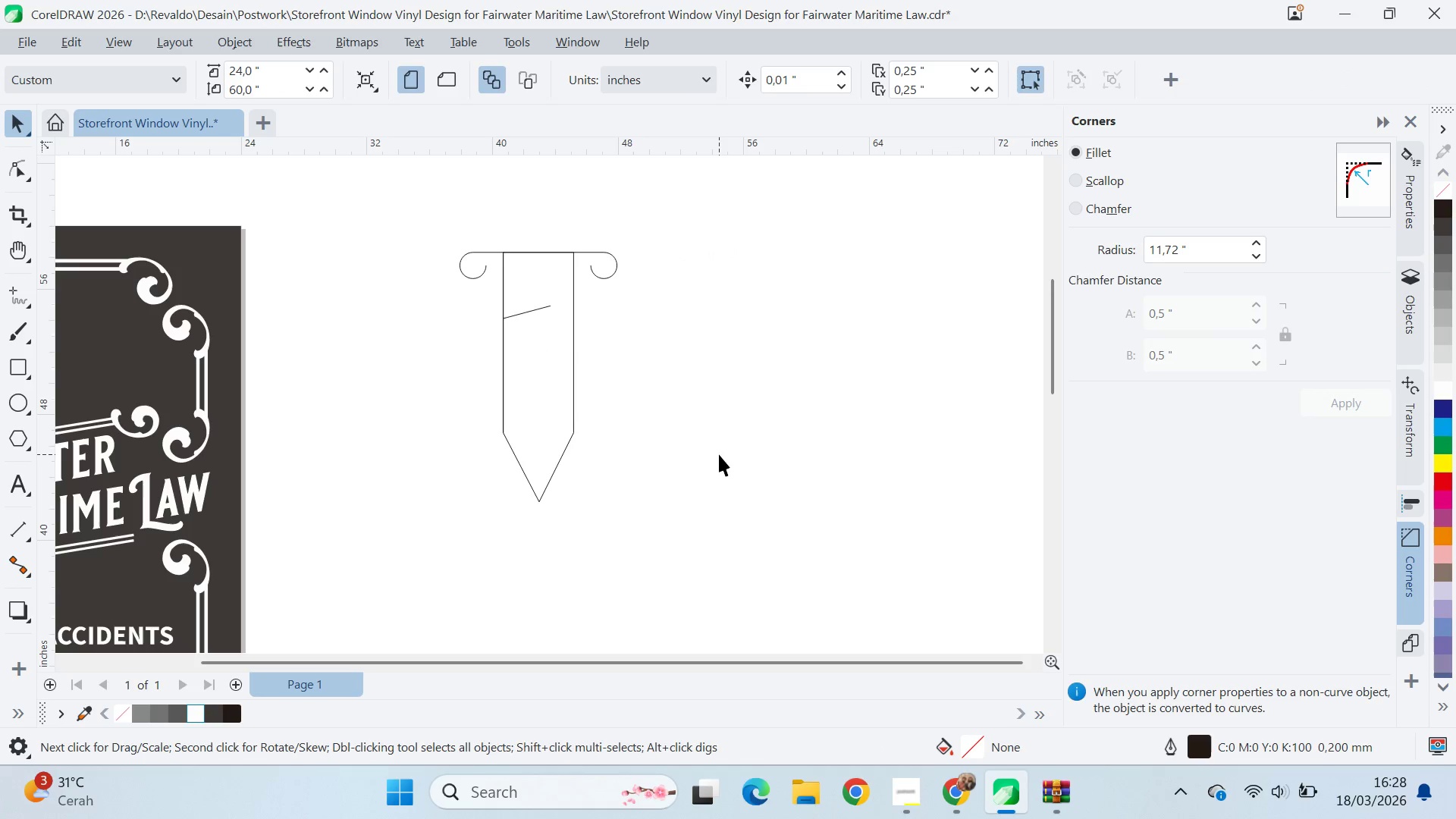 
key(Control+Z)
 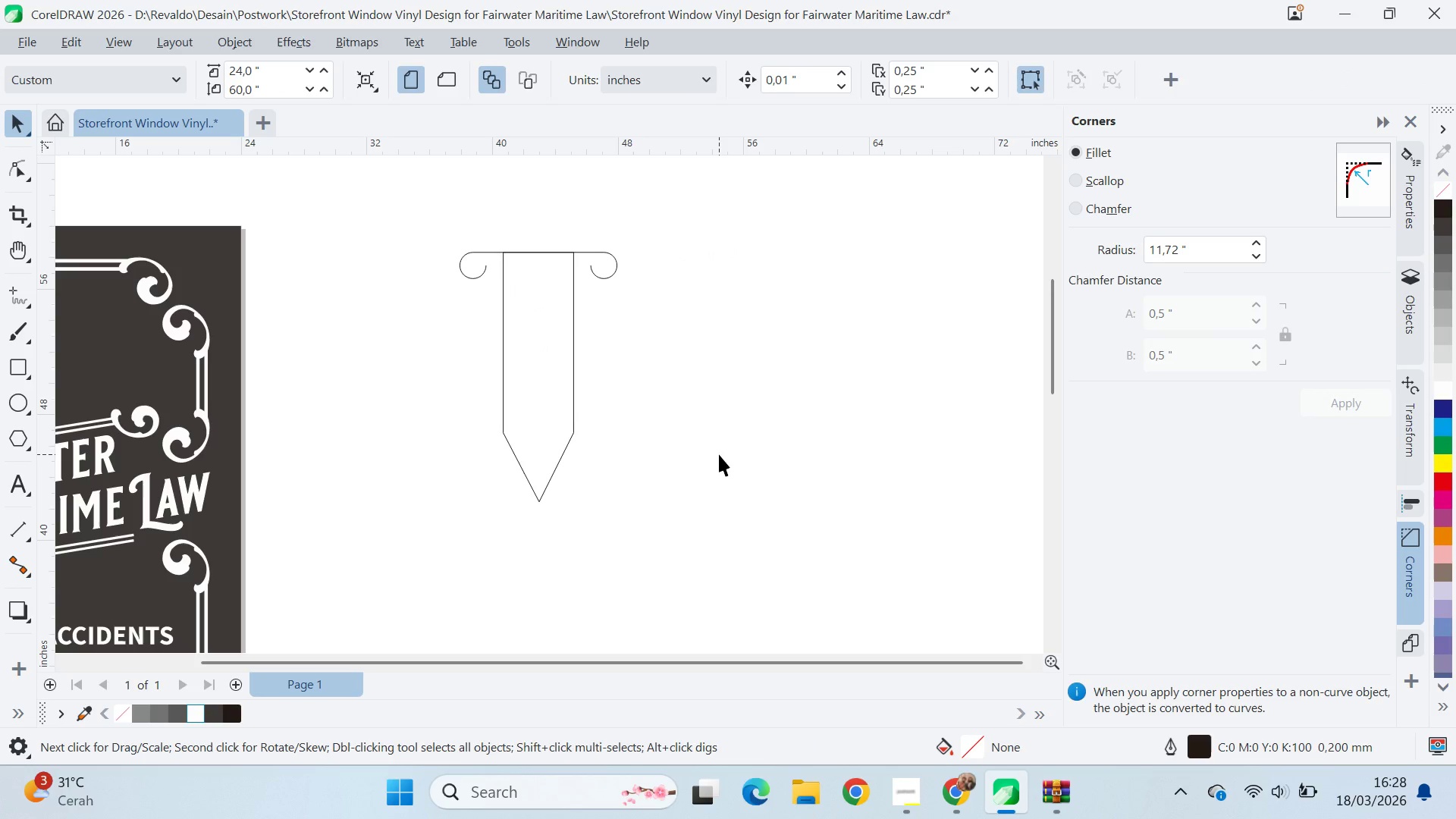 
key(Control+Z)
 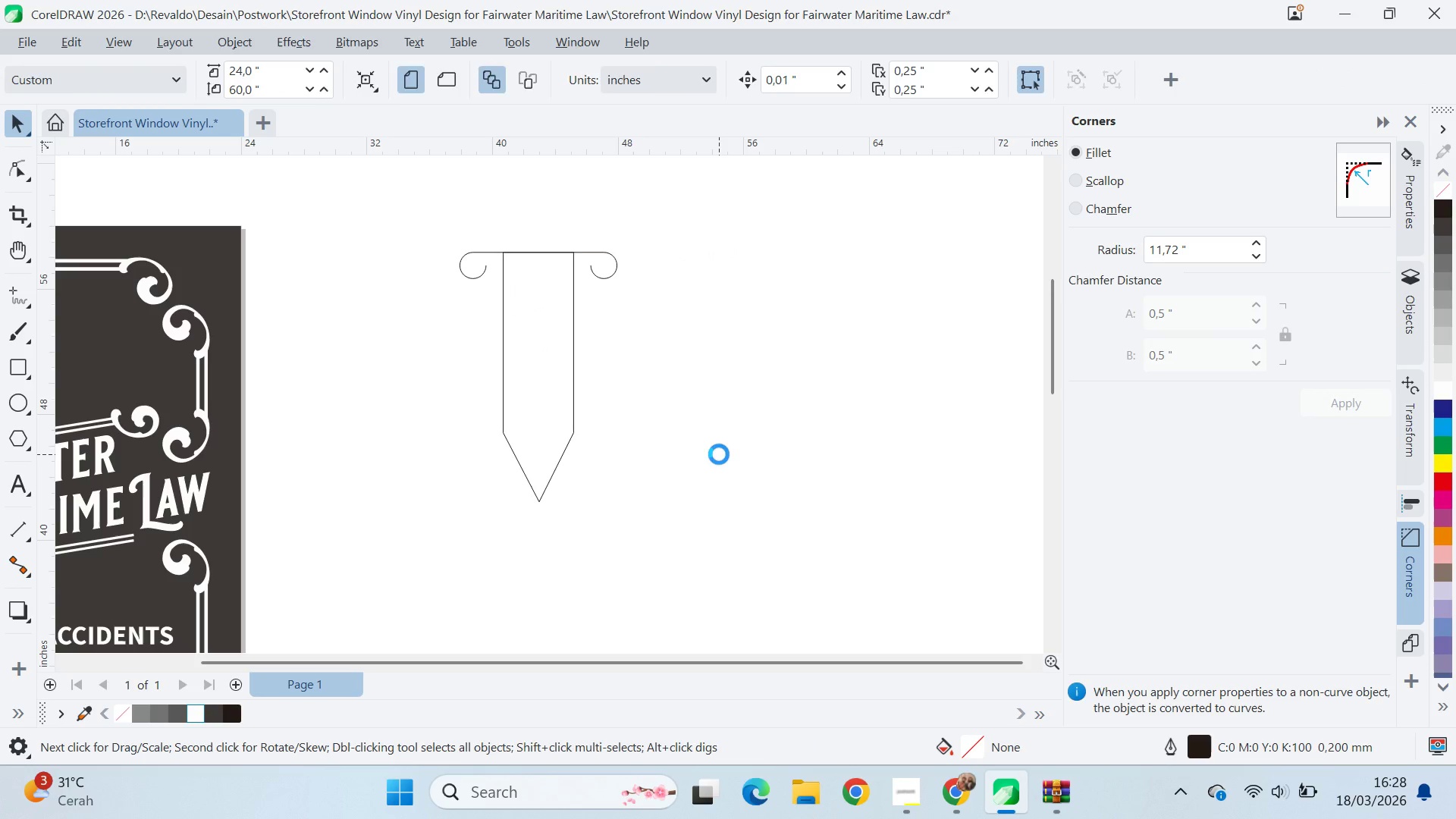 
key(Control+Z)
 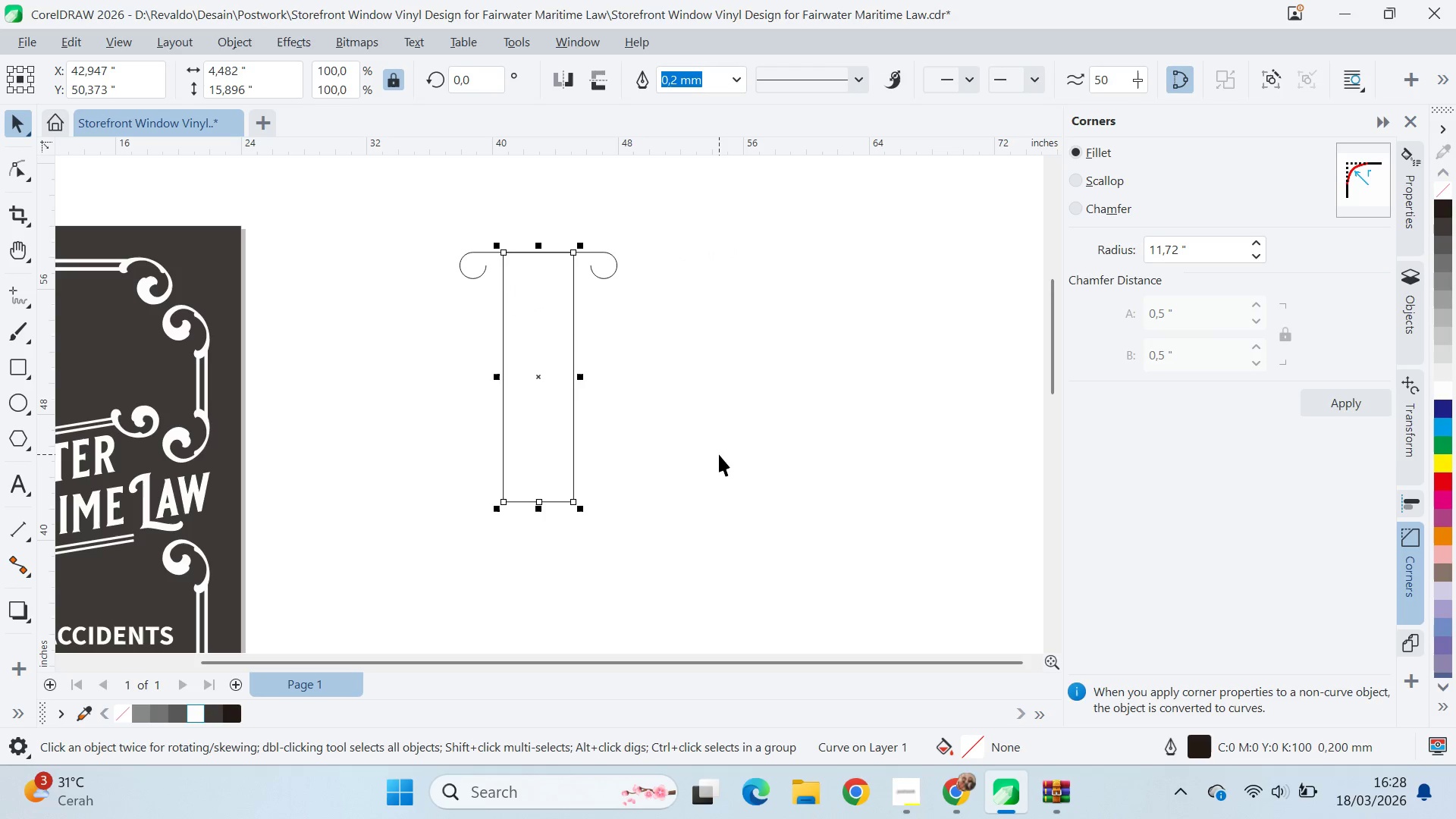 
key(Control+Shift+Z)
 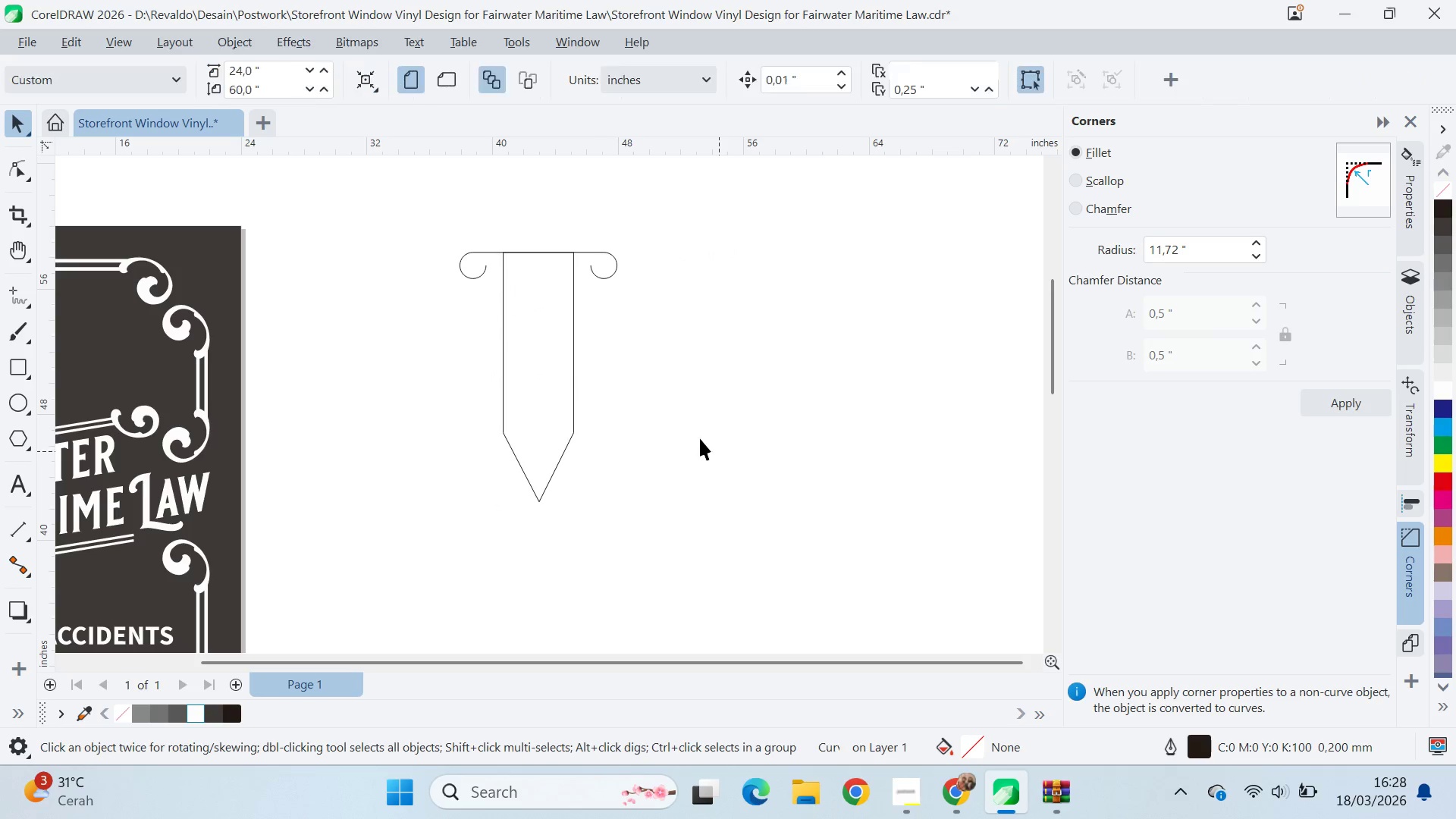 
double_click([548, 400])
 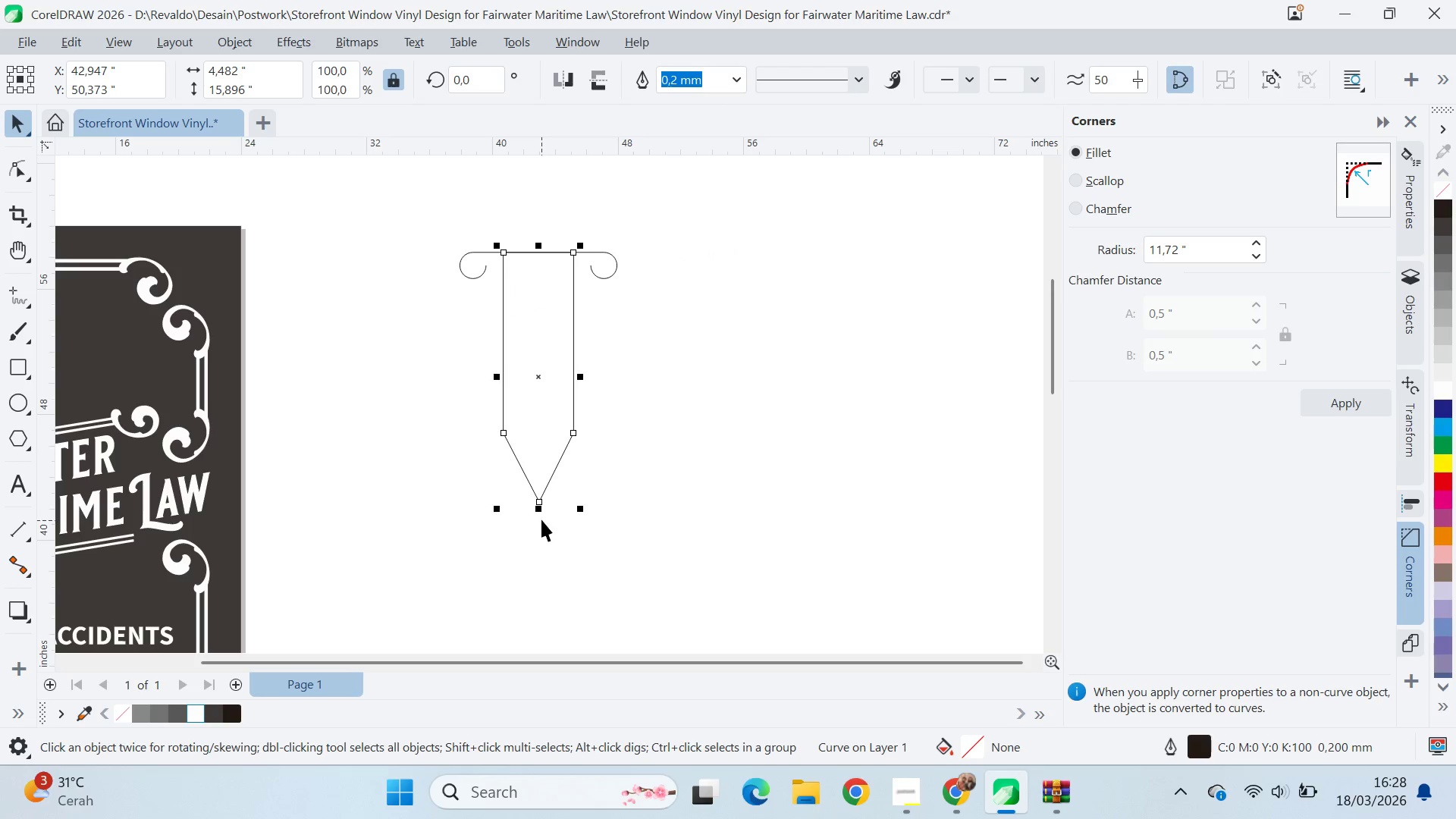 
left_click_drag(start_coordinate=[540, 511], to_coordinate=[540, 468])
 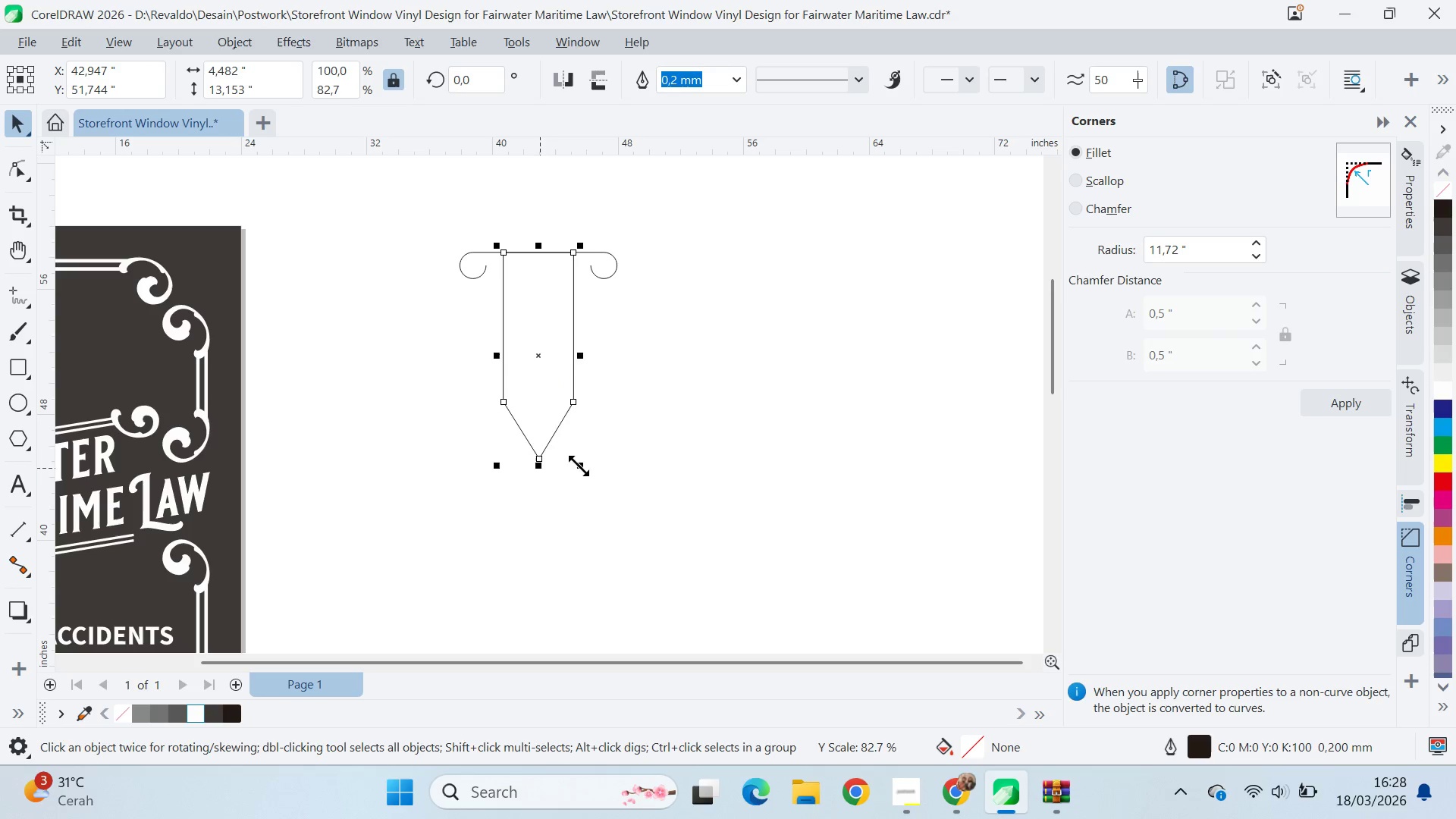 
key(Control+Z)
 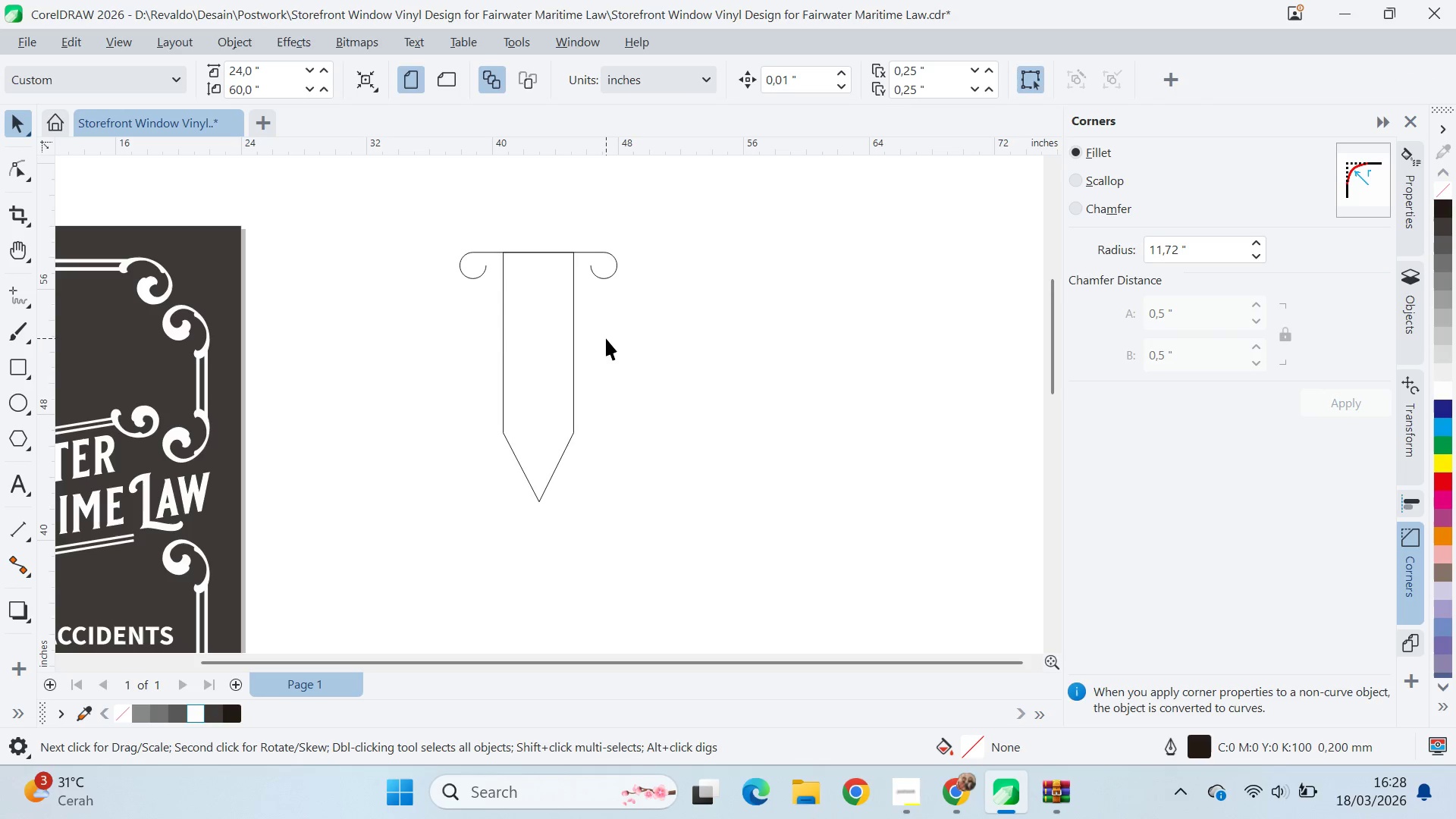 
key(Q)
 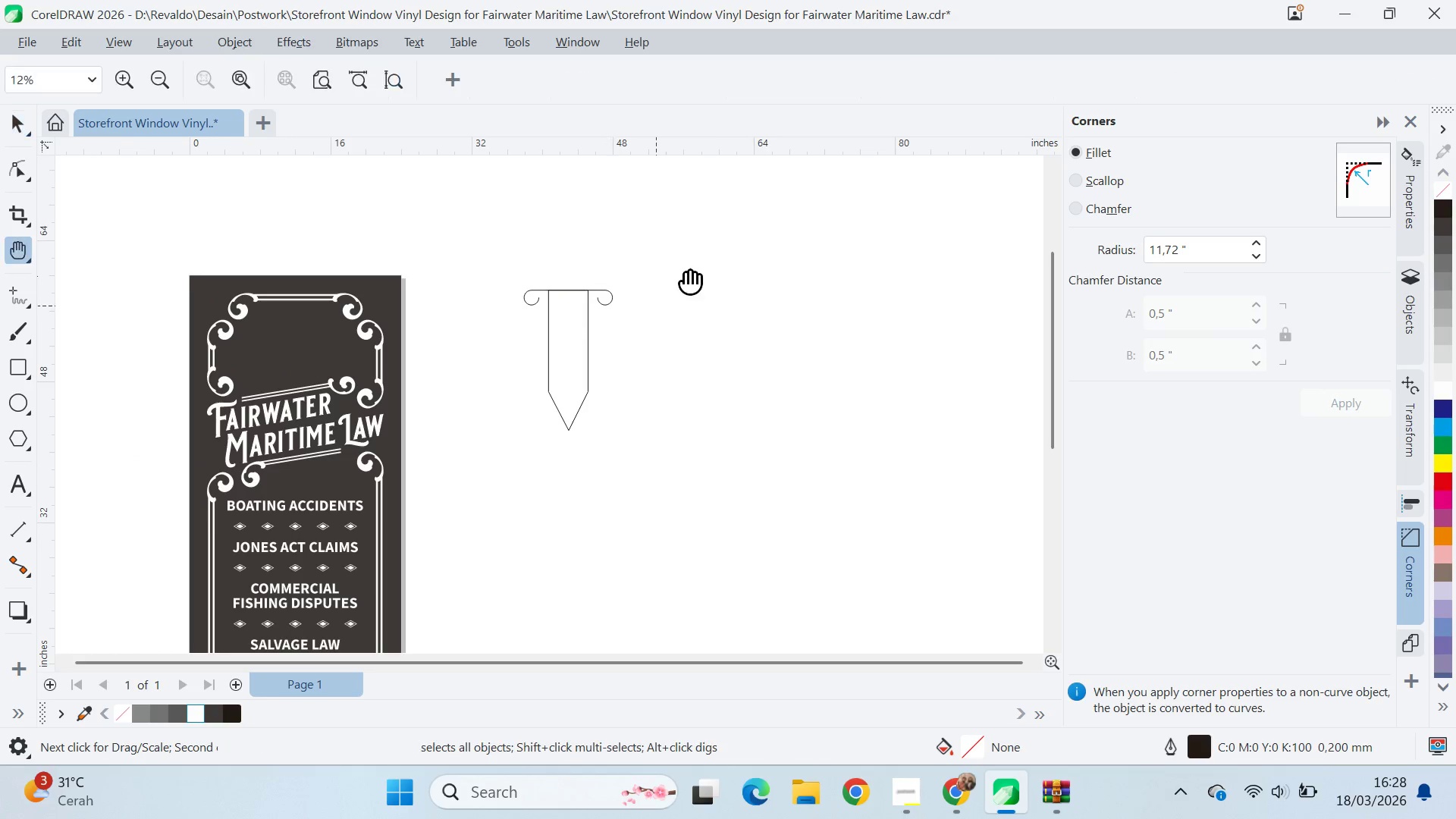 
left_click_drag(start_coordinate=[686, 274], to_coordinate=[643, 377])
 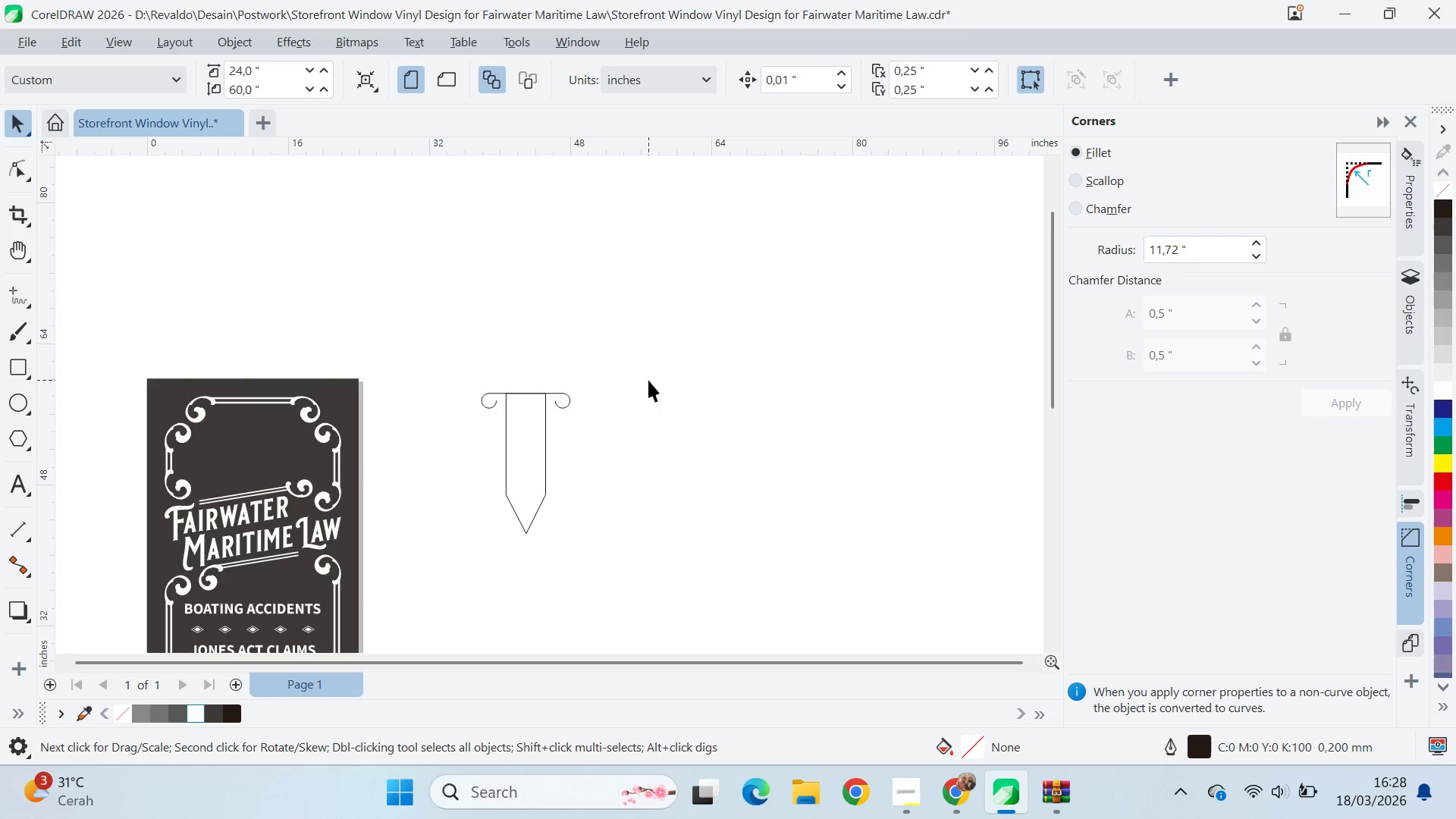 
scroll: coordinate [607, 337], scroll_direction: down, amount: 4.0
 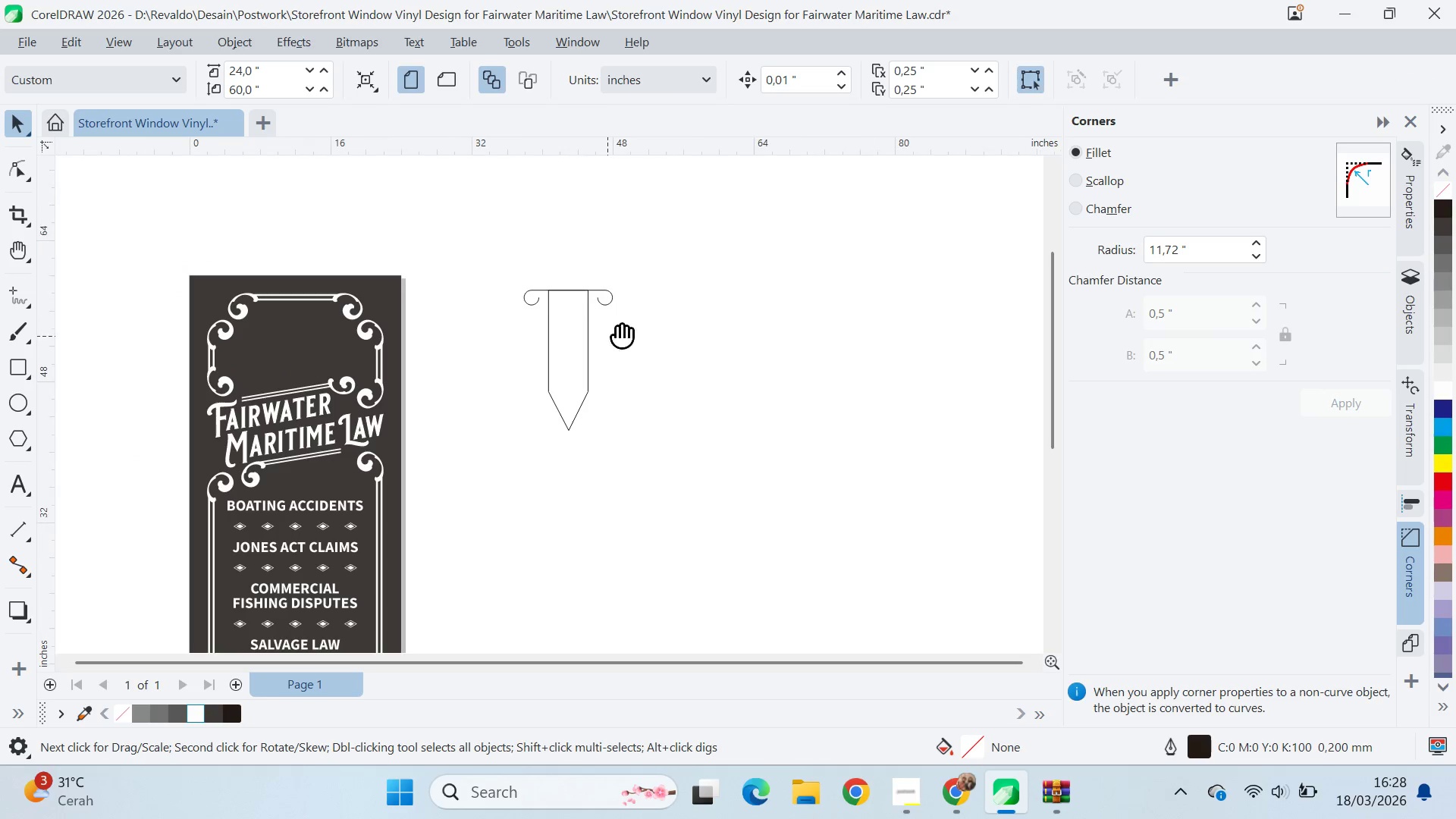 
key(V)
 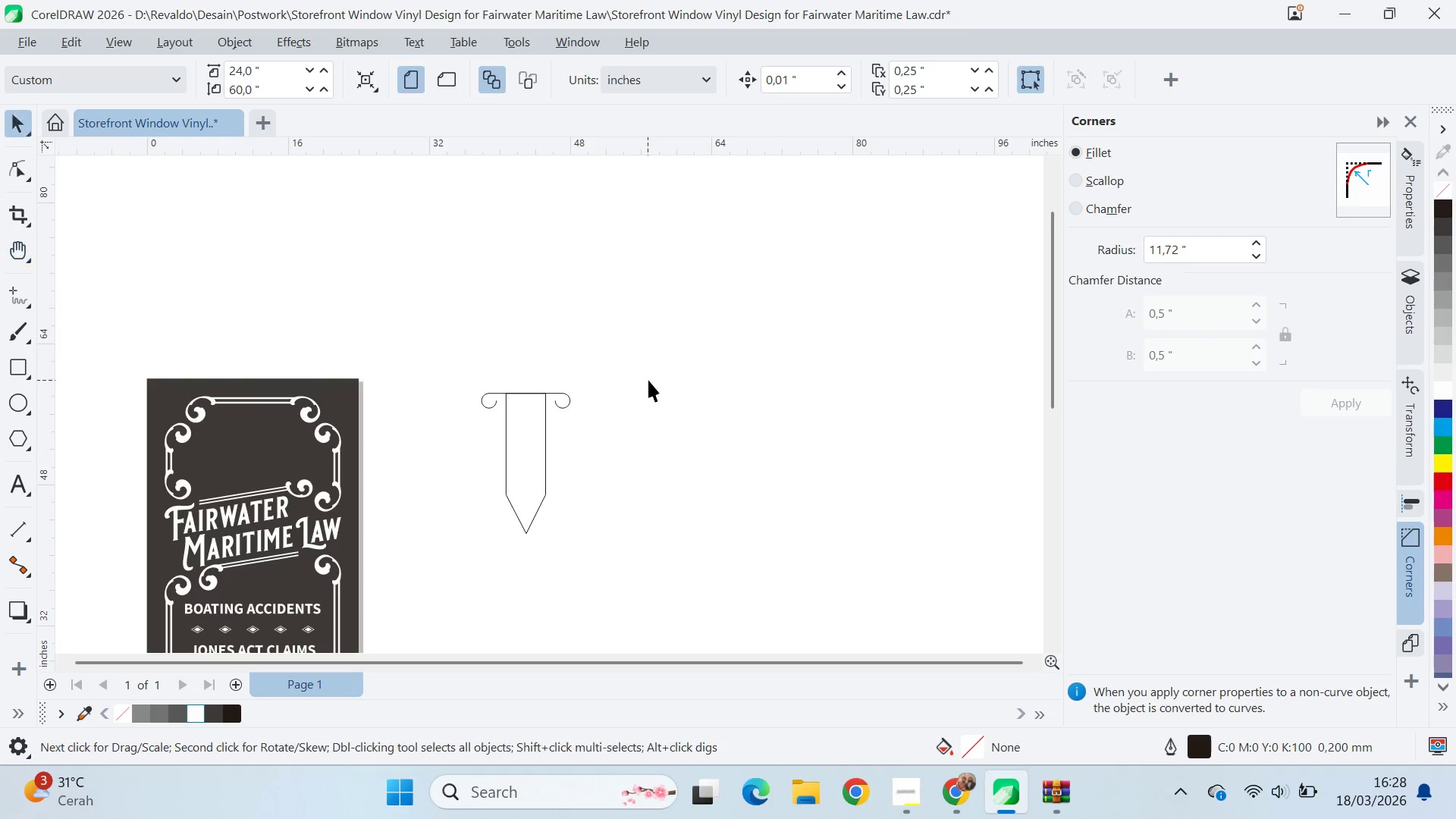 
left_click([648, 380])
 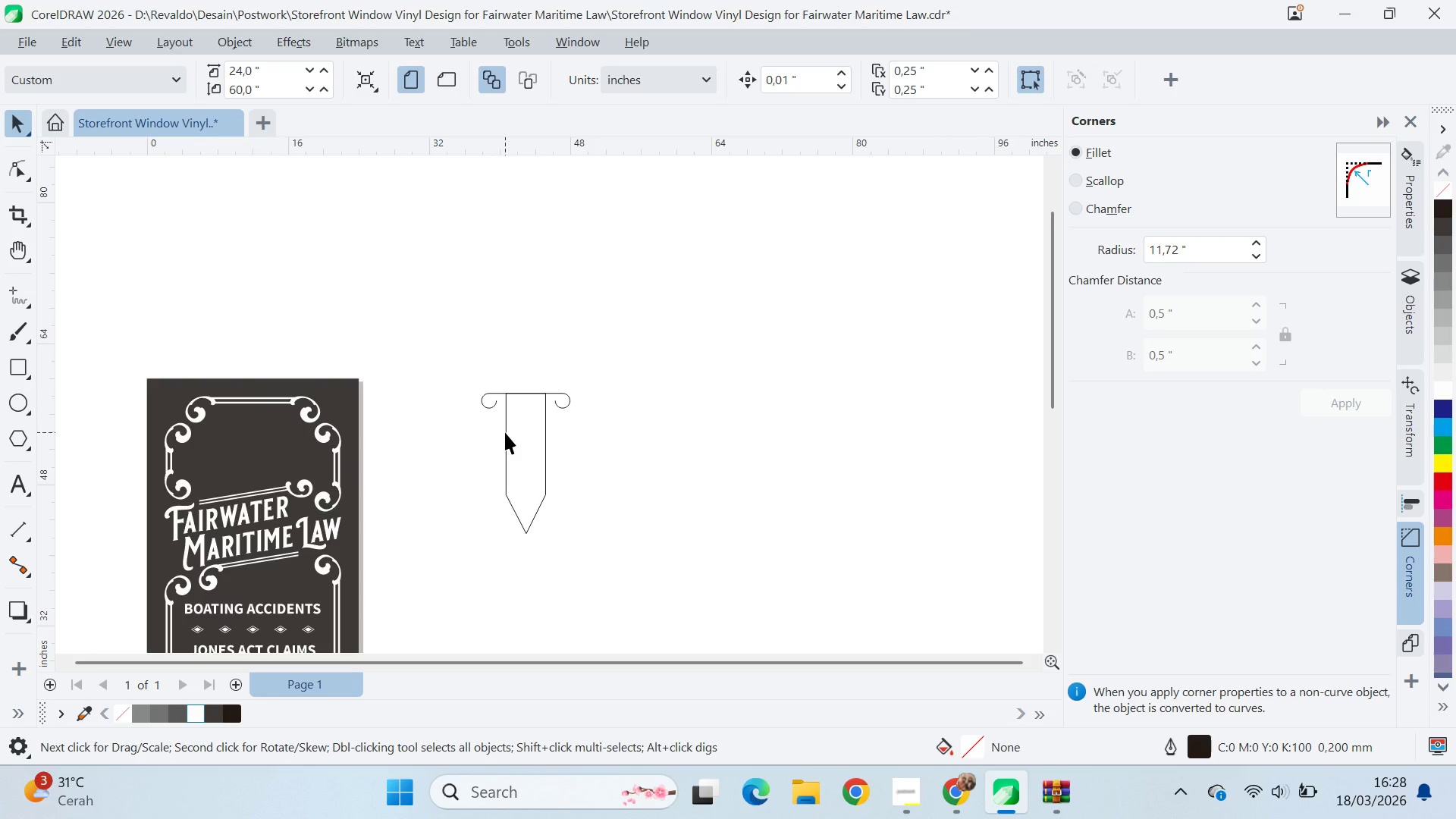 
scroll: coordinate [516, 427], scroll_direction: up, amount: 7.0
 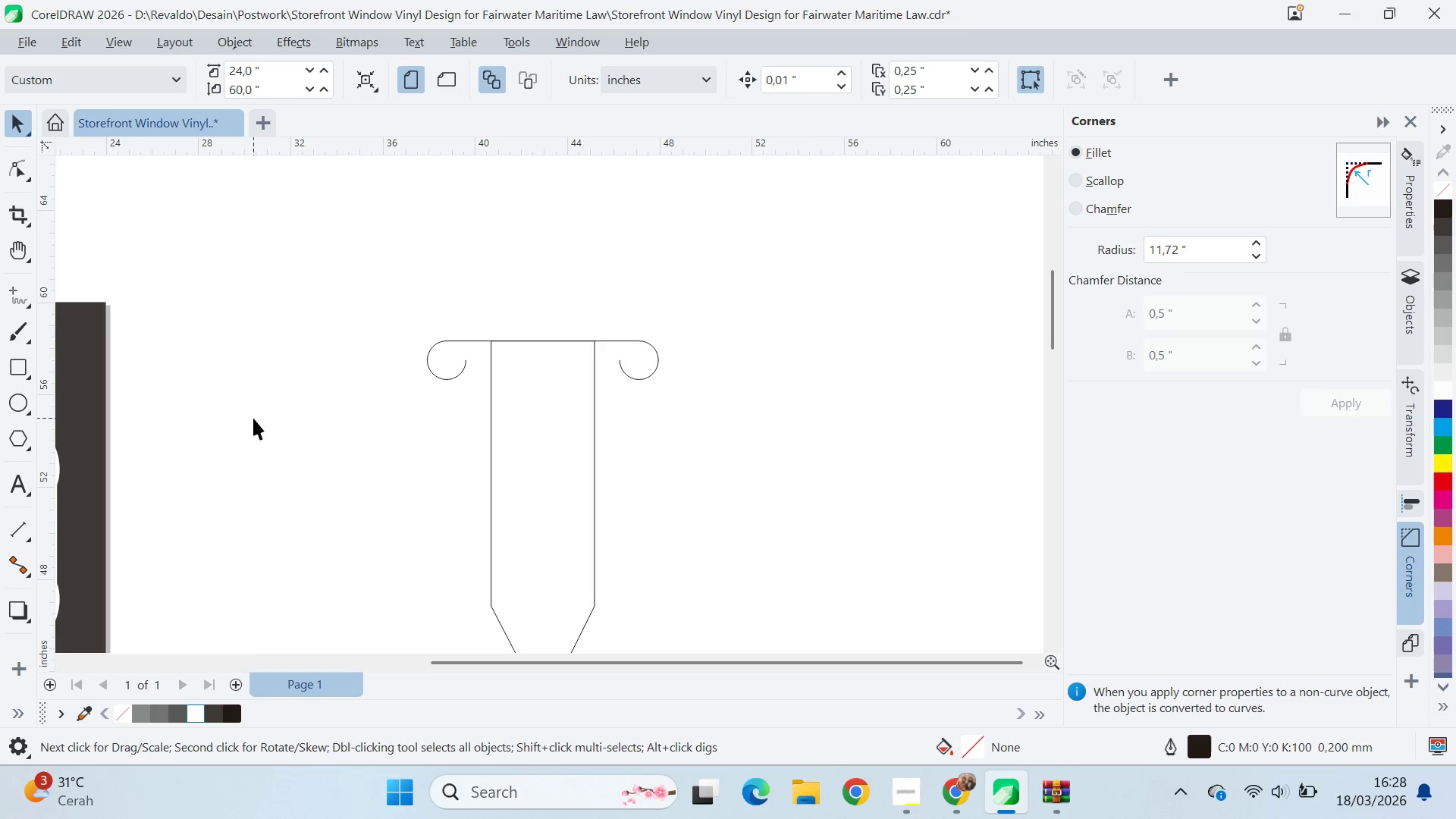 
left_click_drag(start_coordinate=[14, 397], to_coordinate=[15, 392])
 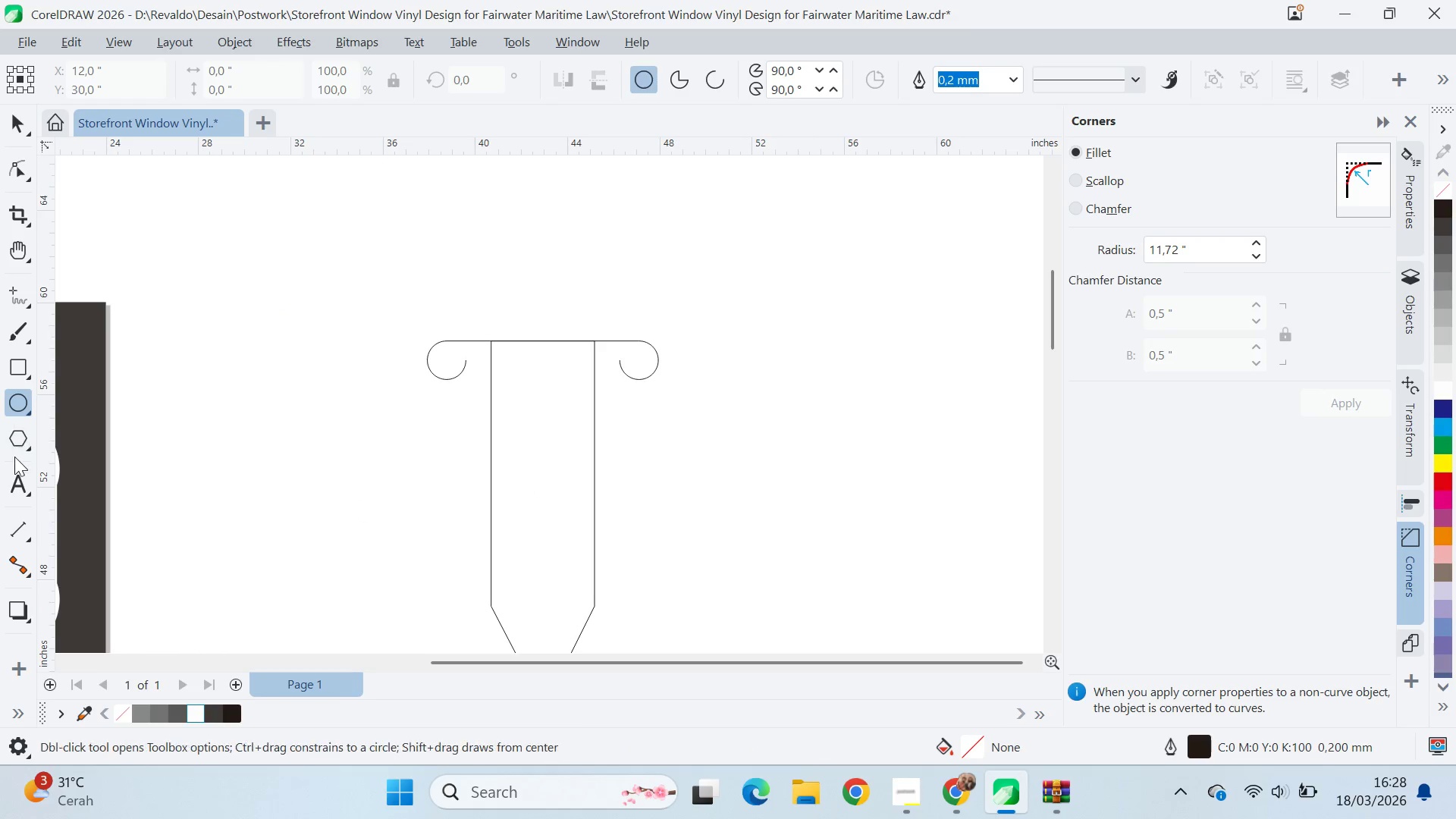 
left_click([14, 456])
 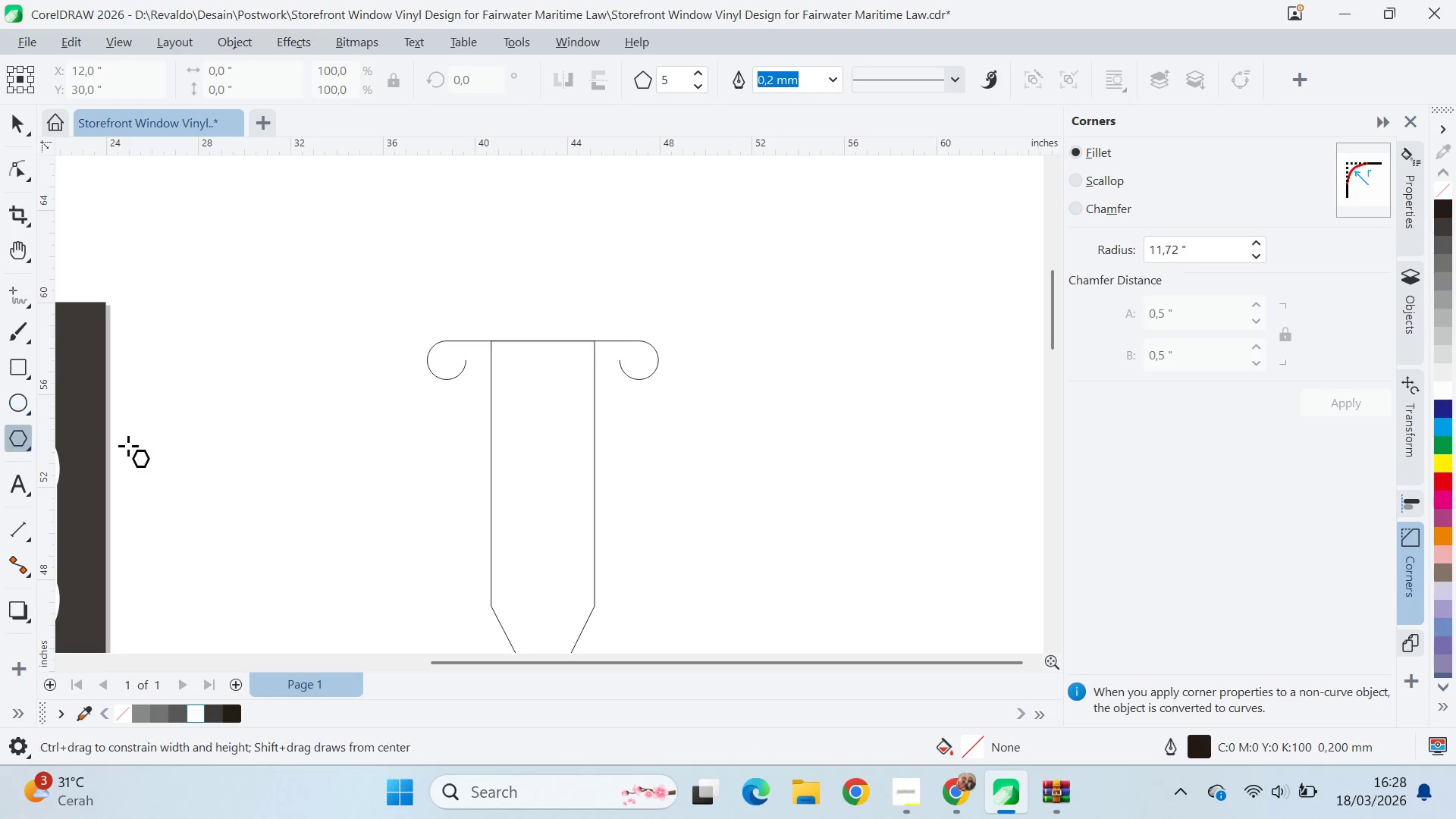 
hold_key(key=ControlLeft, duration=0.73)
left_click_drag(start_coordinate=[366, 422], to_coordinate=[422, 473])
 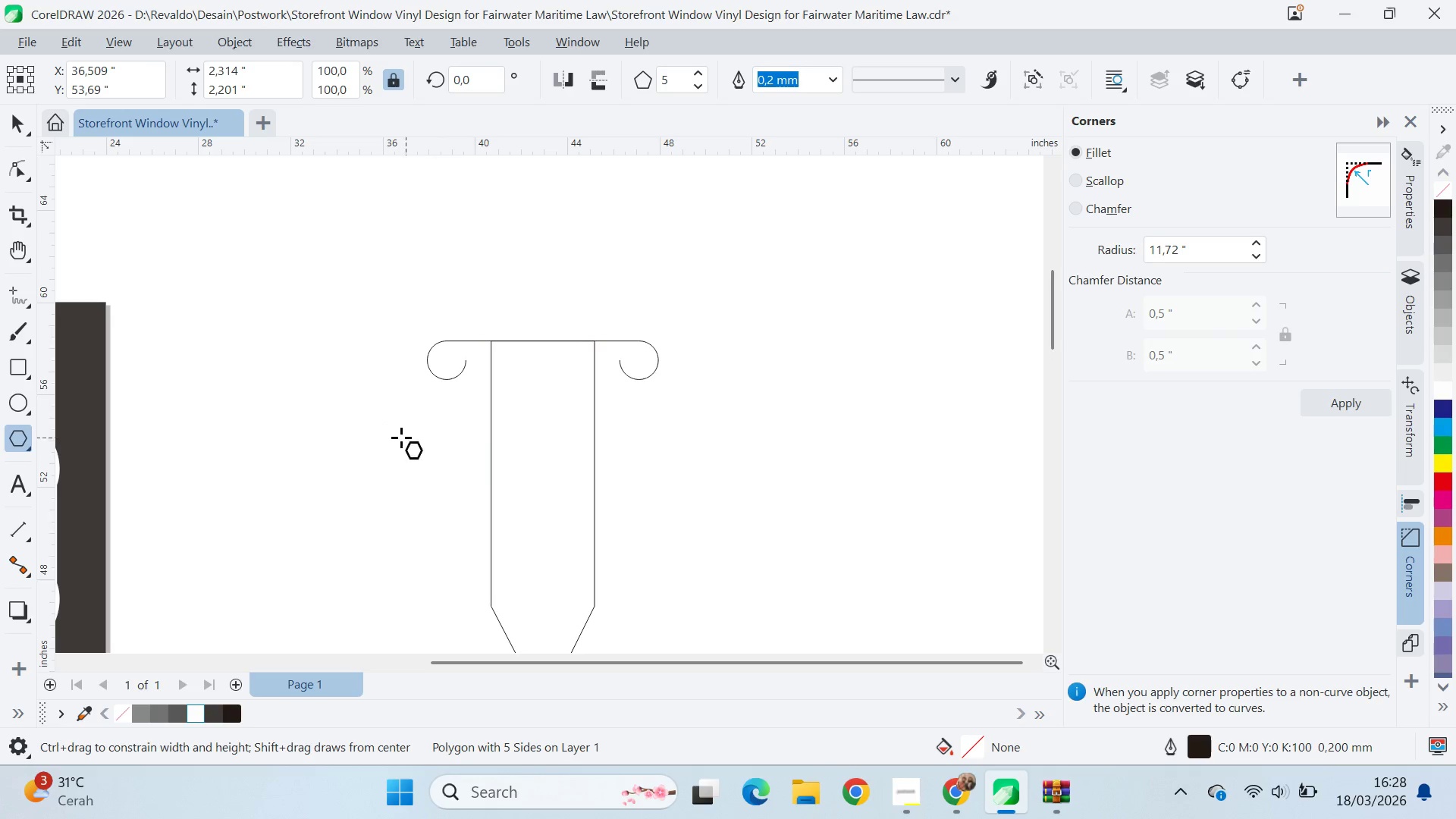 
key(Control+Z)
 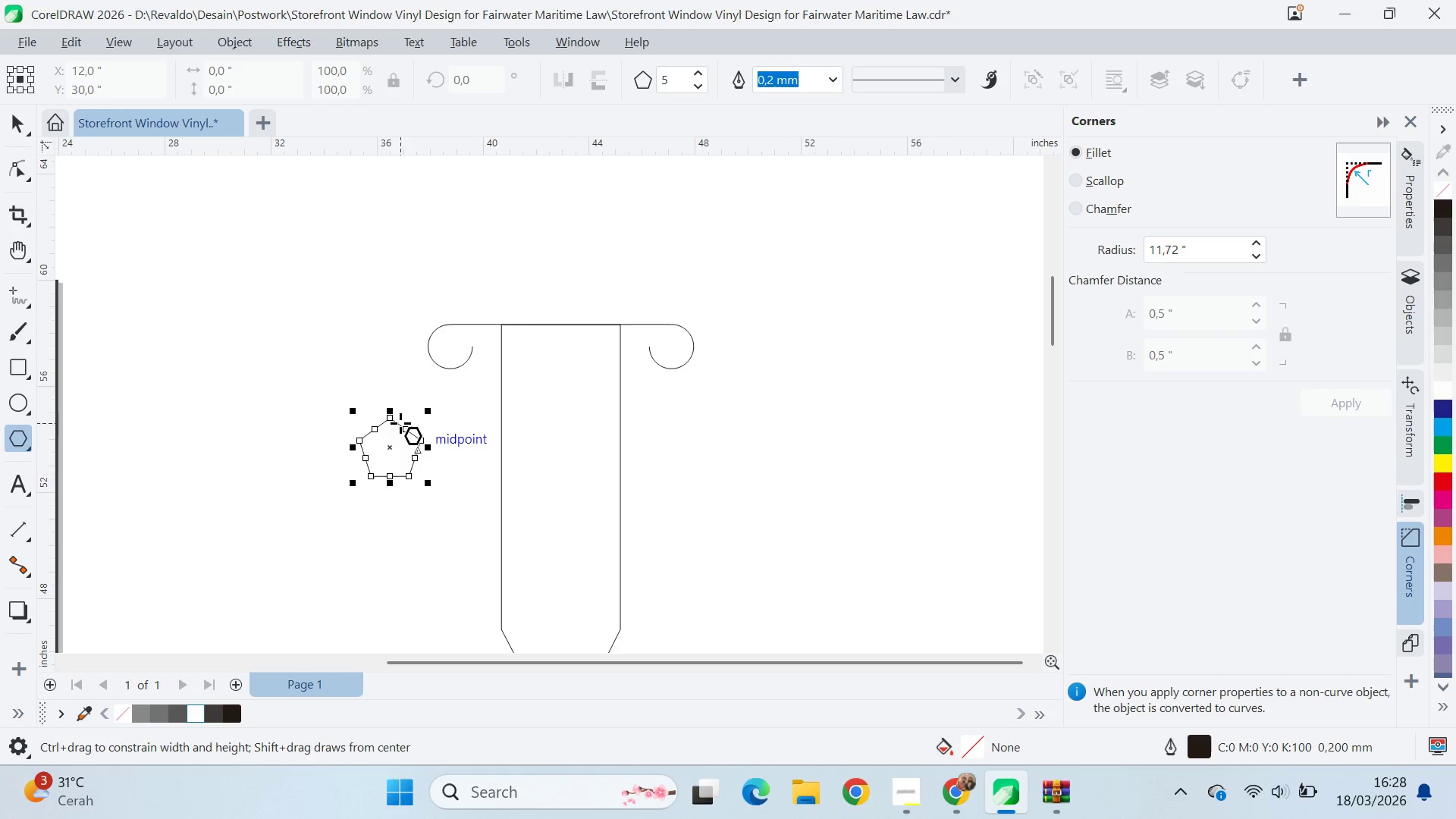 
scroll: coordinate [417, 450], scroll_direction: up, amount: 1.0
 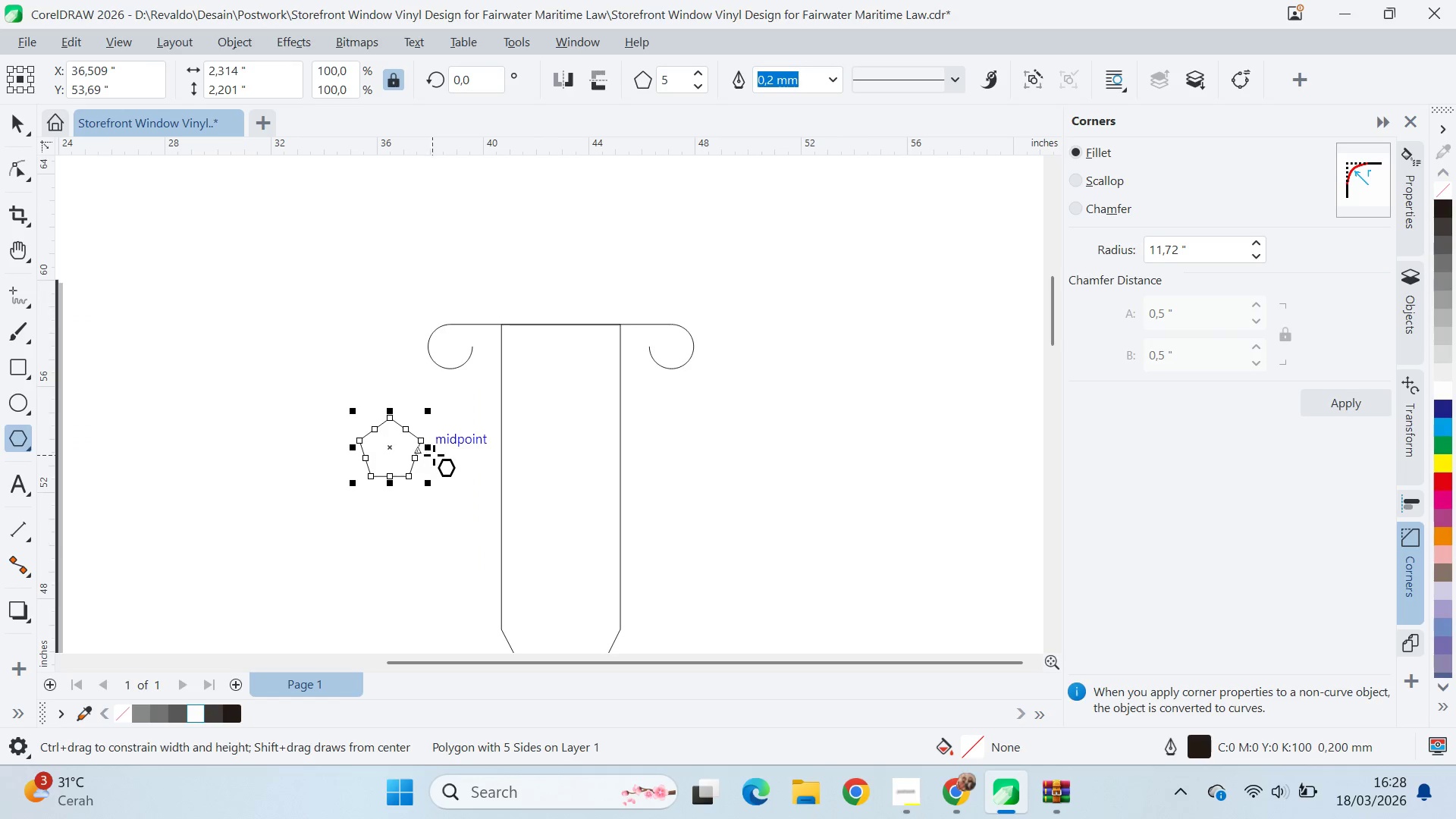 
key(Control+ControlLeft)
 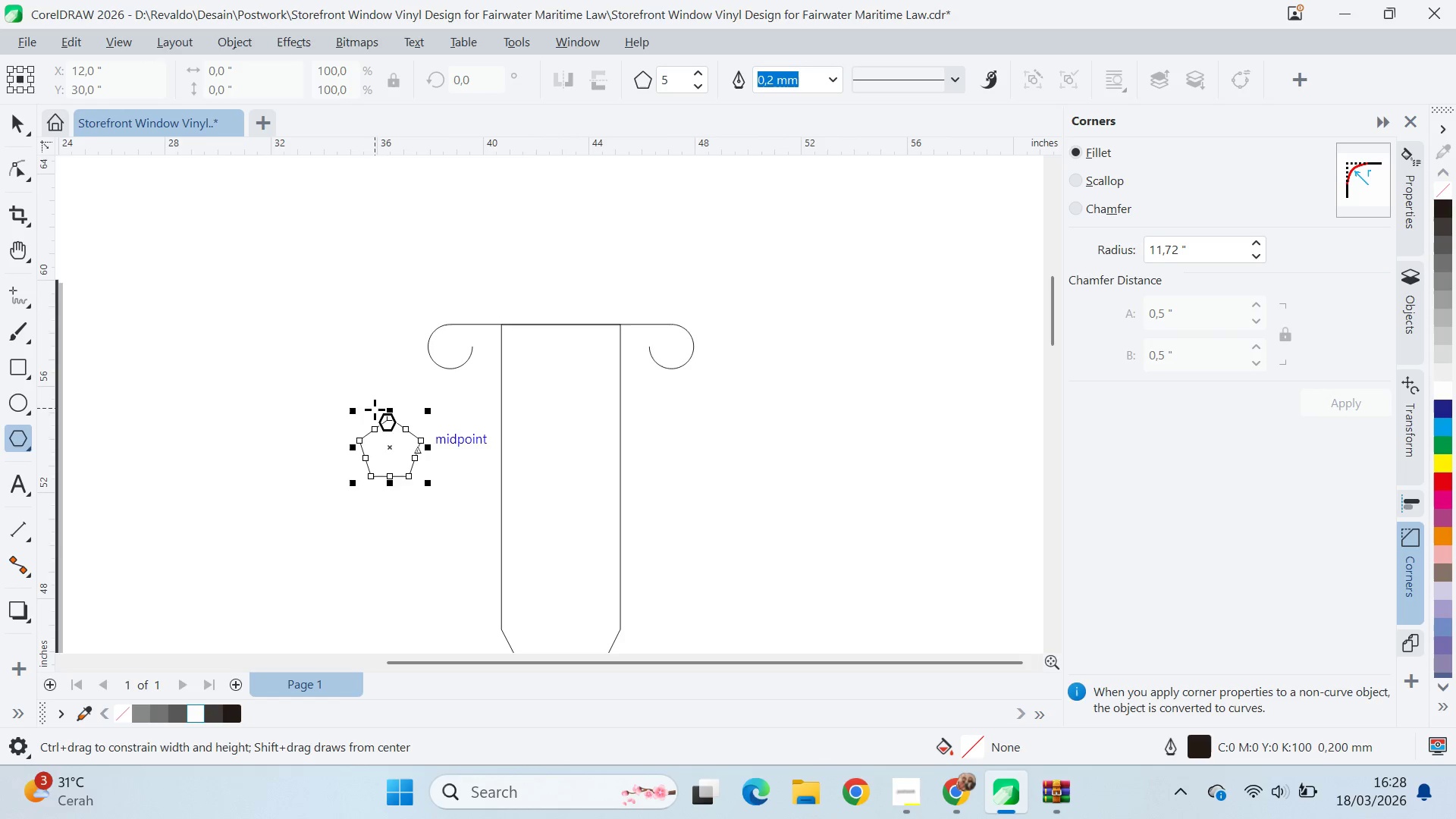 
key(Q)
 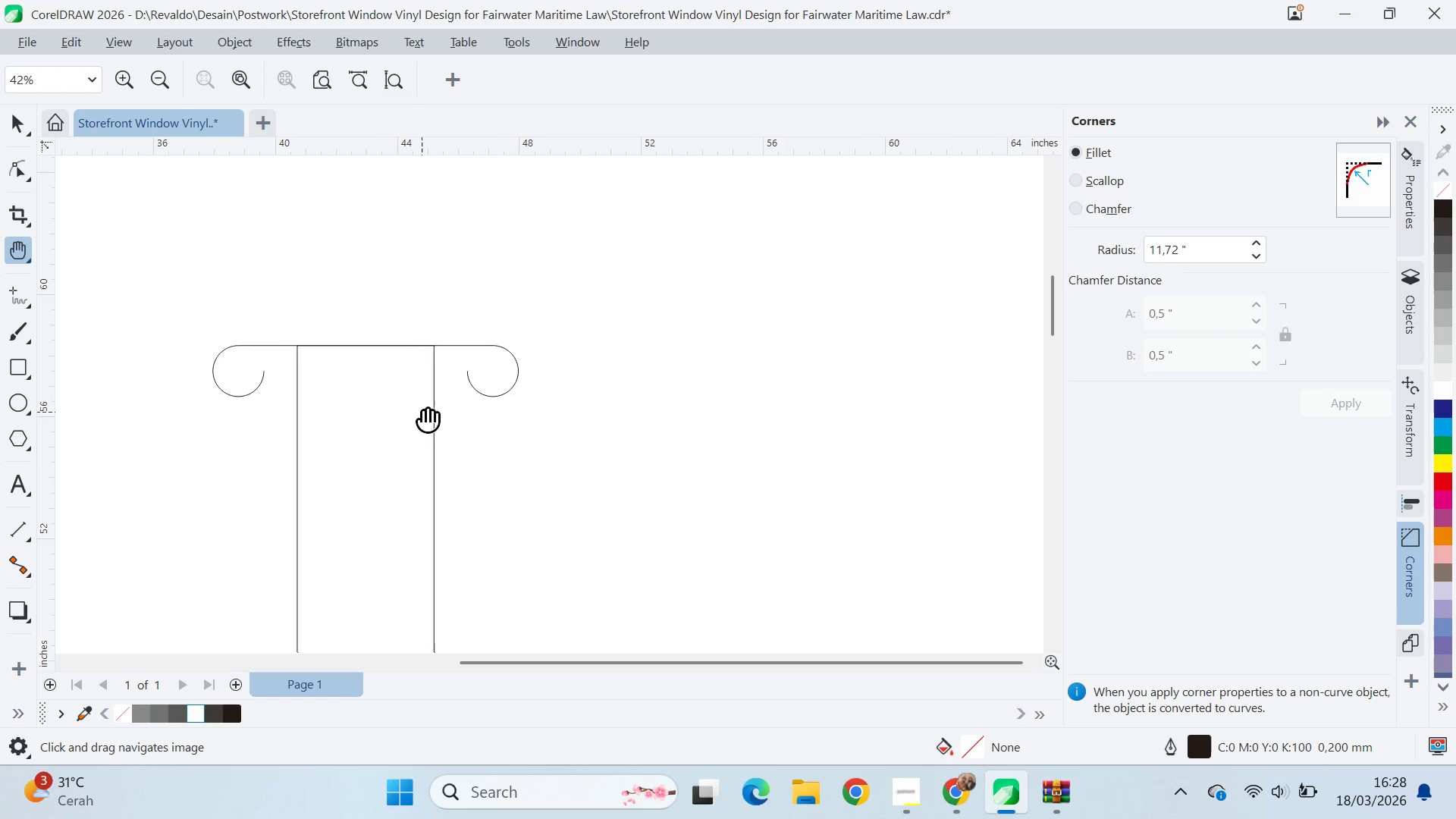 
left_click_drag(start_coordinate=[424, 412], to_coordinate=[494, 234])
 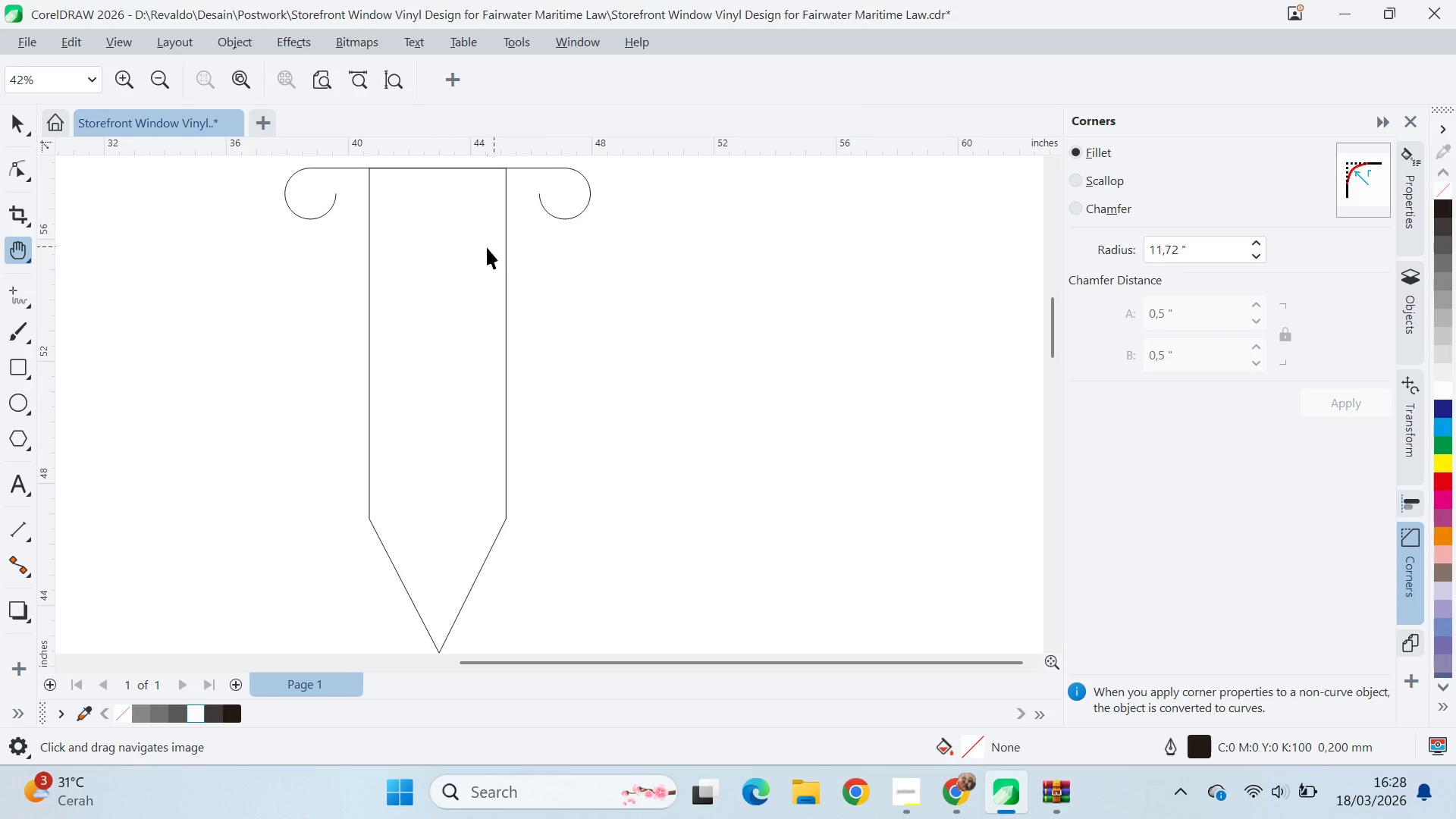 
scroll: coordinate [383, 413], scroll_direction: up, amount: 1.0
 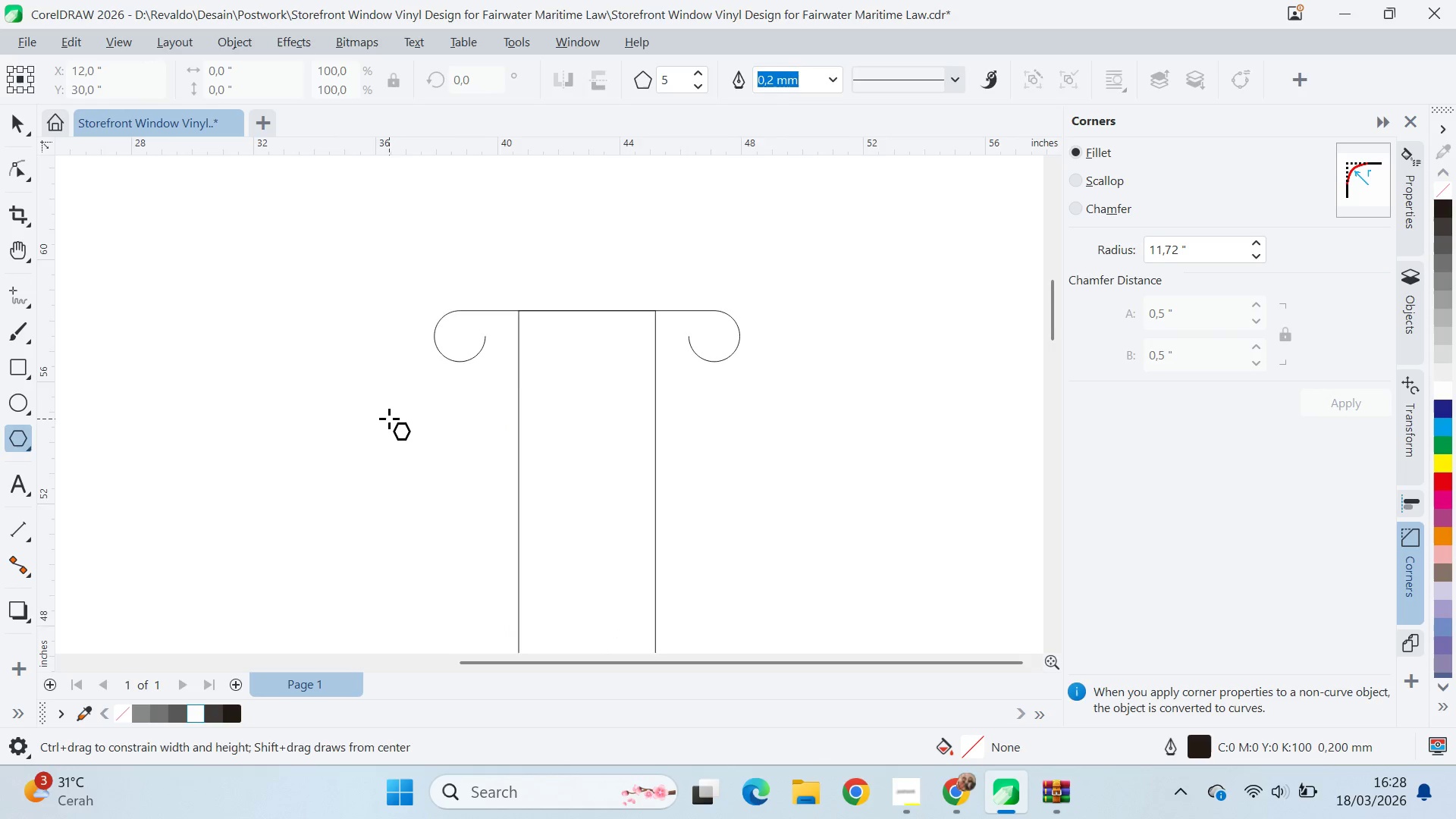 
type(vvqv)
 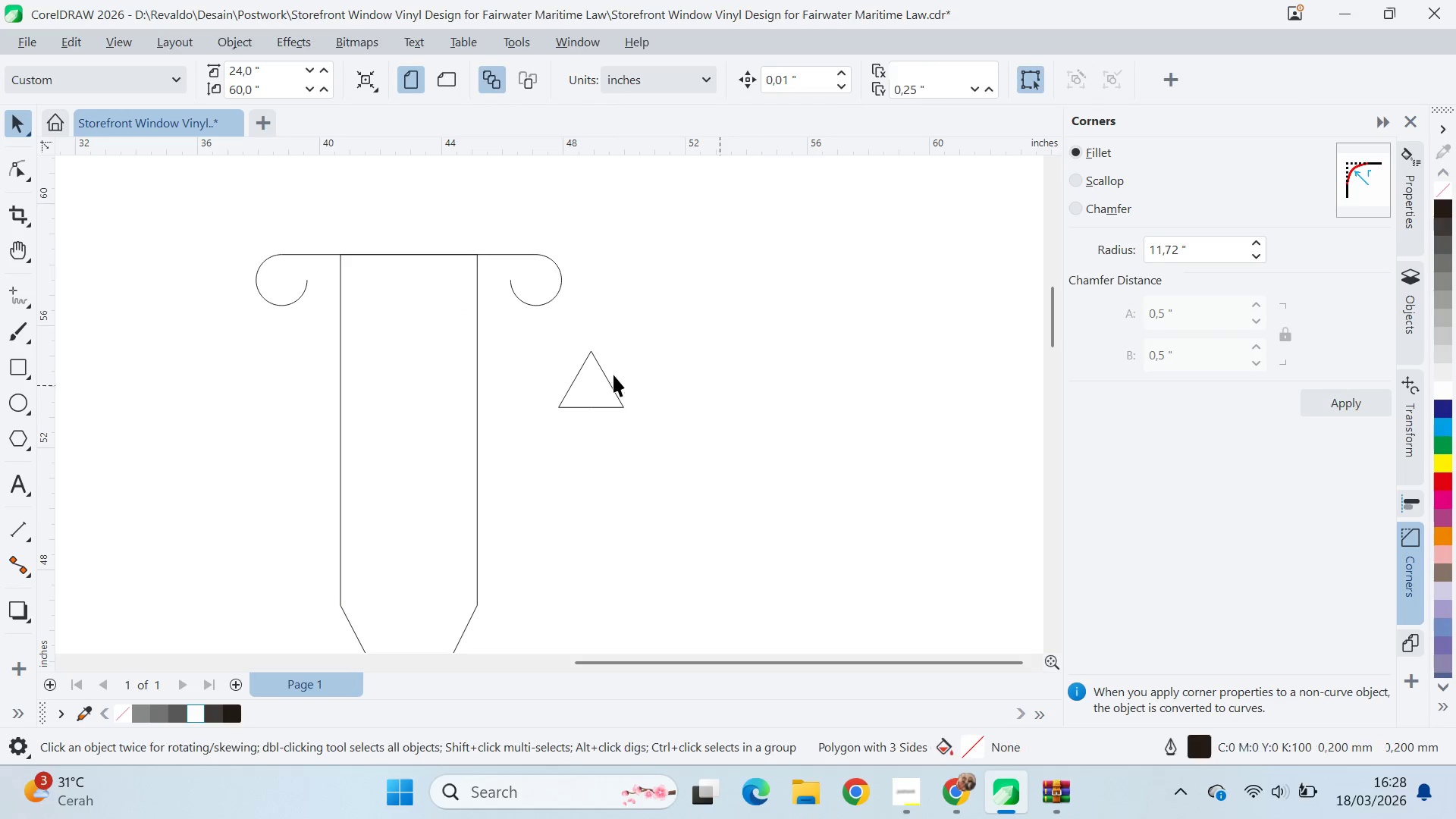 
hold_key(key=ControlLeft, duration=0.92)
left_click_drag(start_coordinate=[582, 265], to_coordinate=[642, 340])
 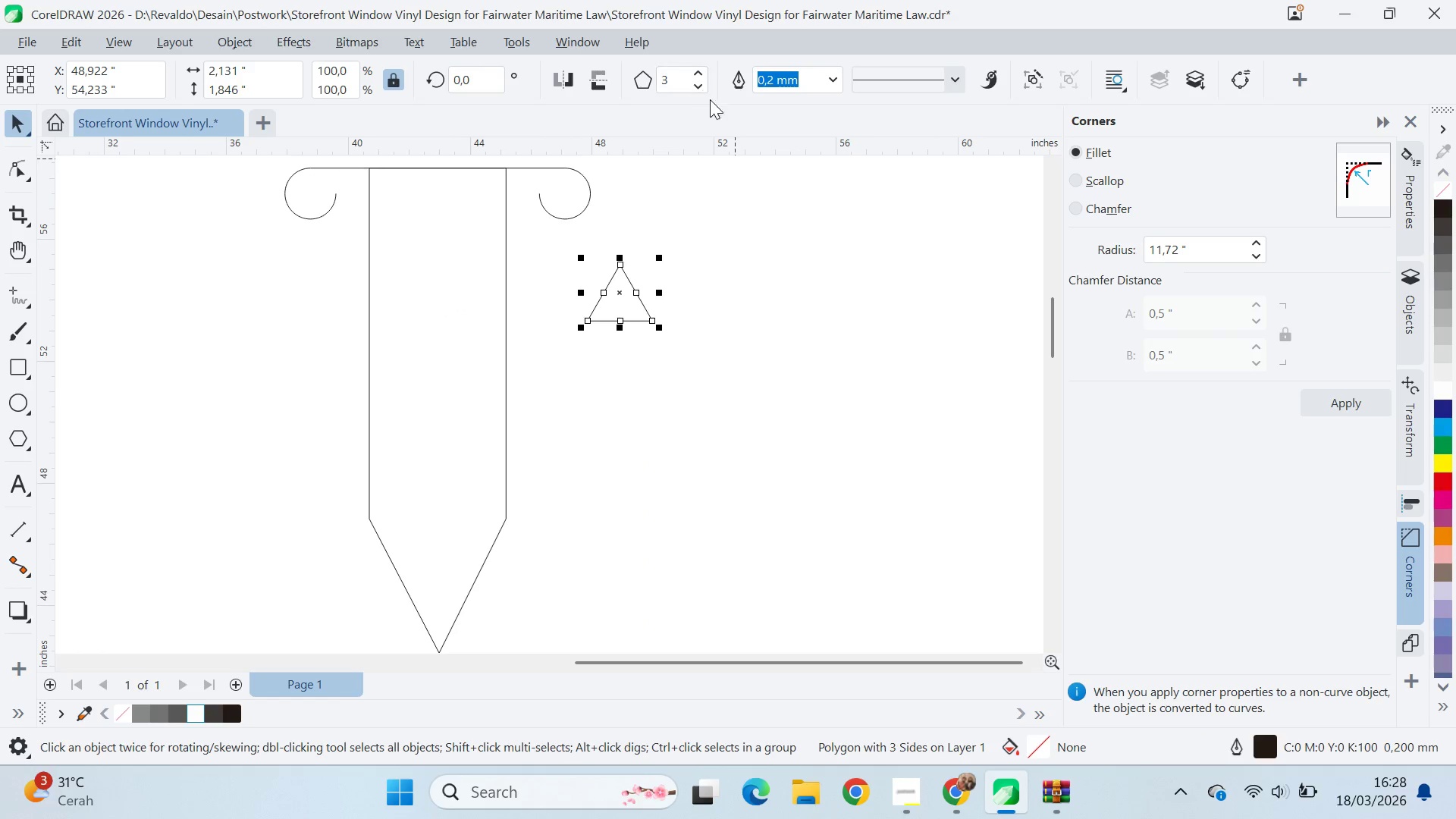 
left_click_drag(start_coordinate=[741, 284], to_coordinate=[712, 371])
 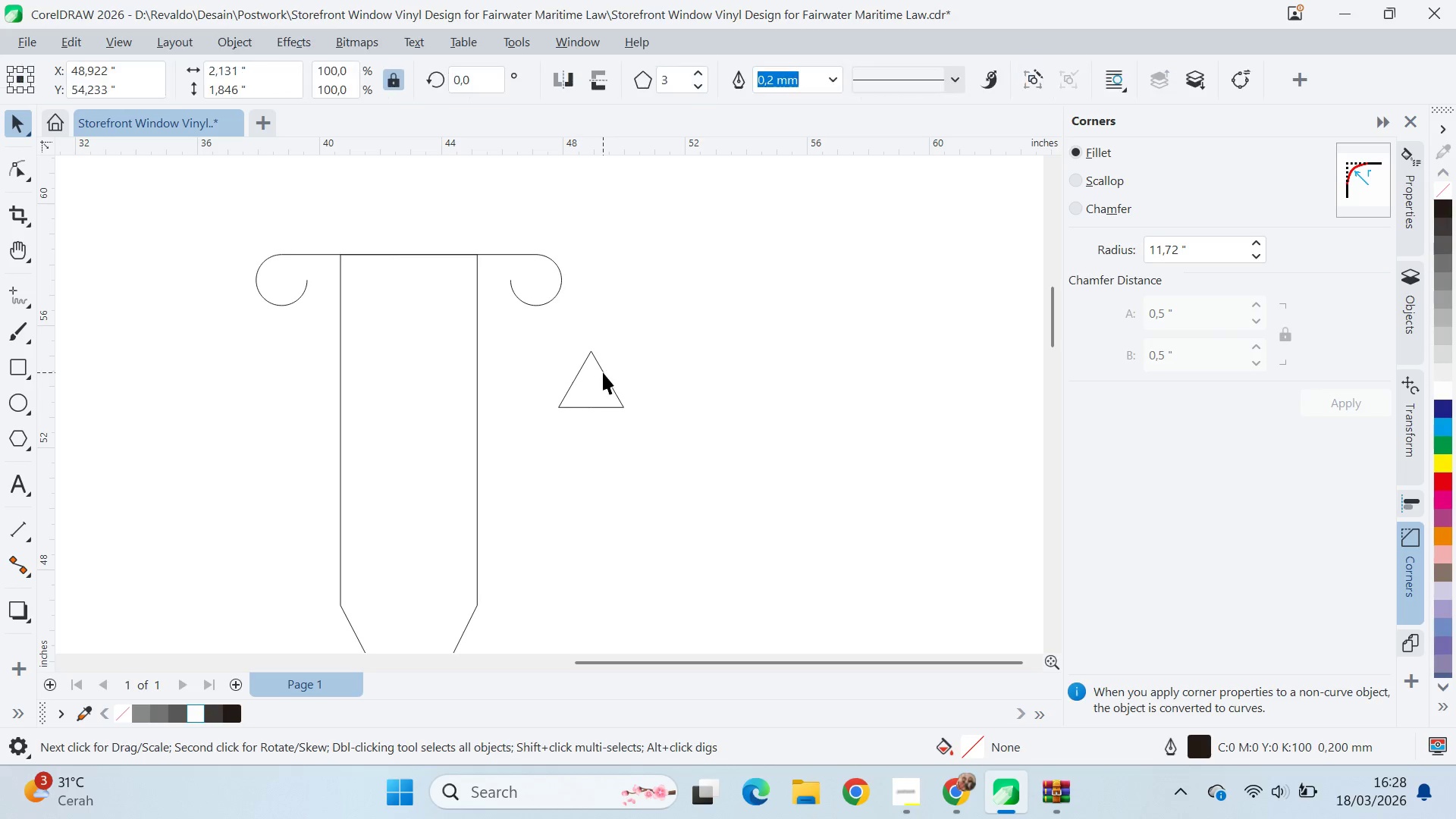 
hold_key(key=ShiftLeft, duration=1.25)
left_click_drag(start_coordinate=[632, 418], to_coordinate=[643, 433])
 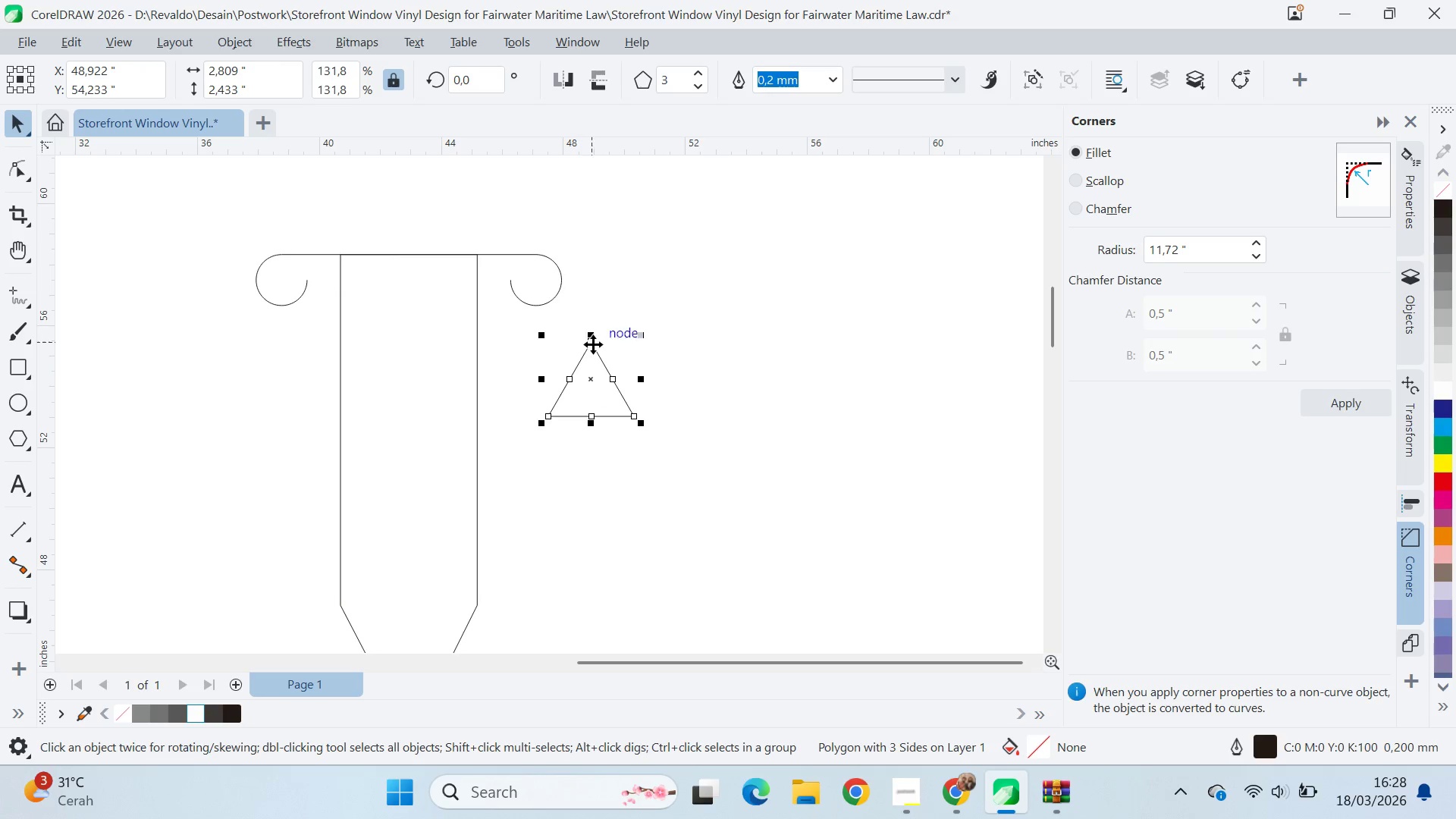 
left_click_drag(start_coordinate=[593, 344], to_coordinate=[539, 308])
 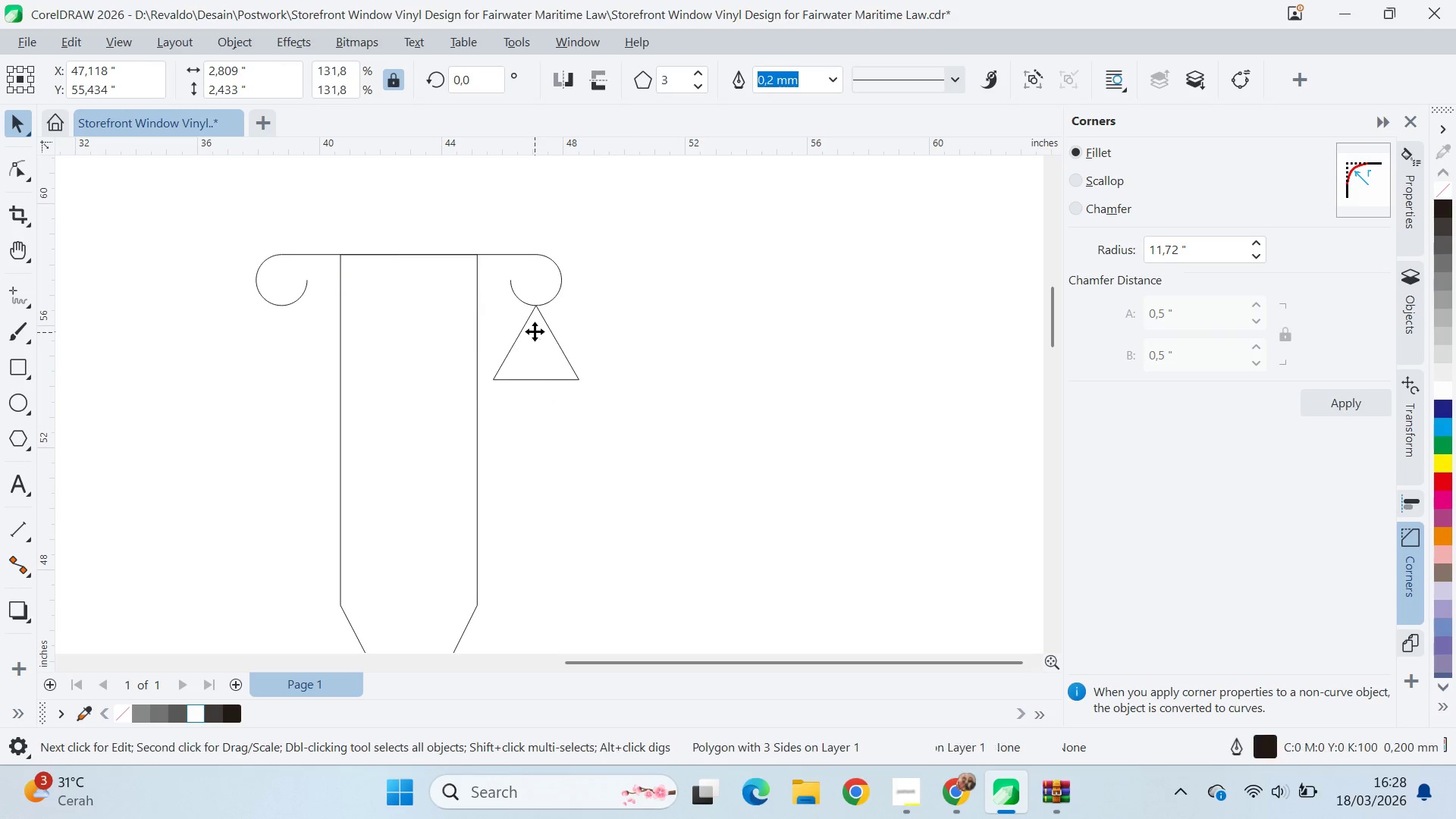 
left_click([539, 308])
 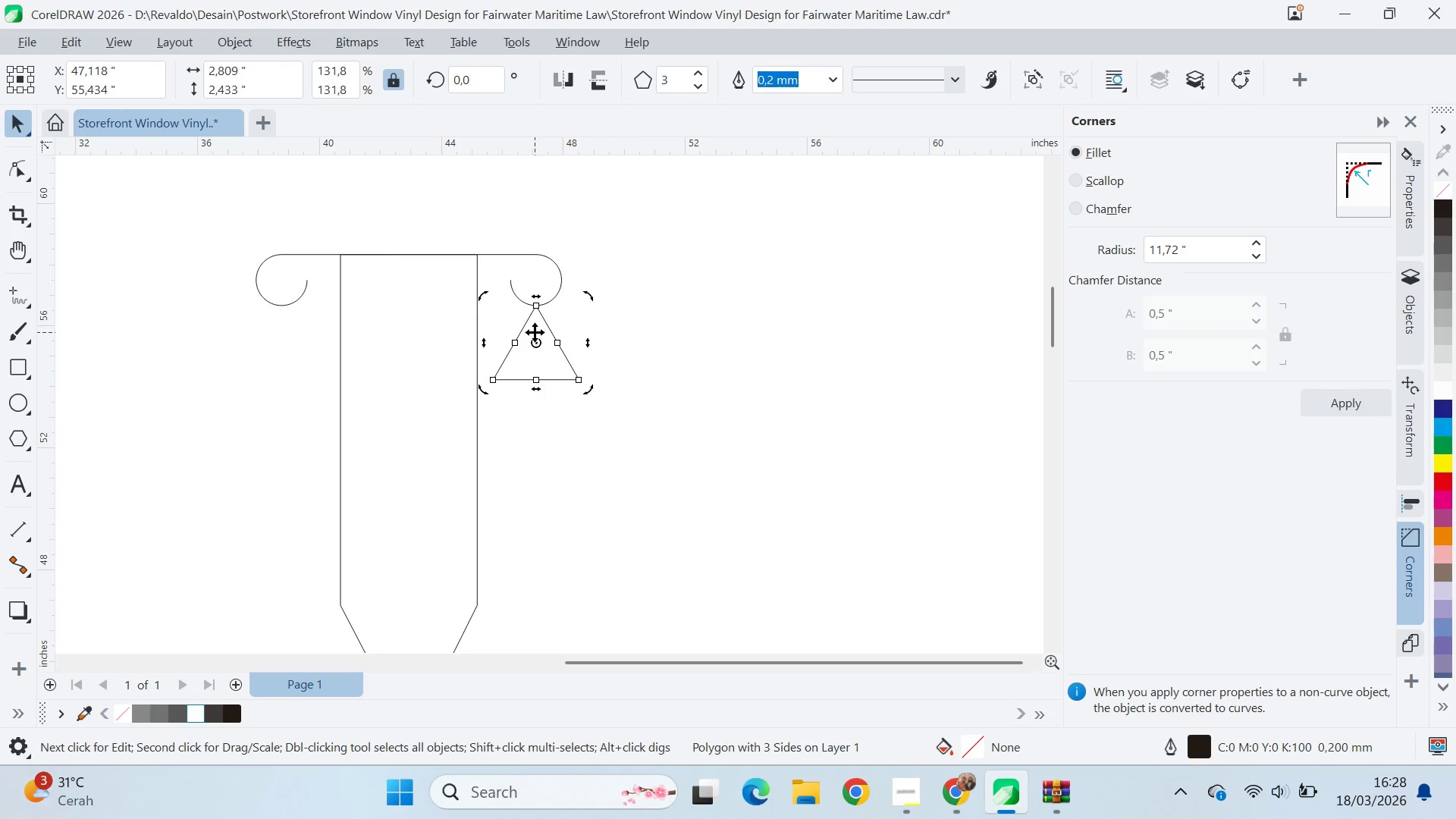 
left_click_drag(start_coordinate=[535, 332], to_coordinate=[533, 353])
 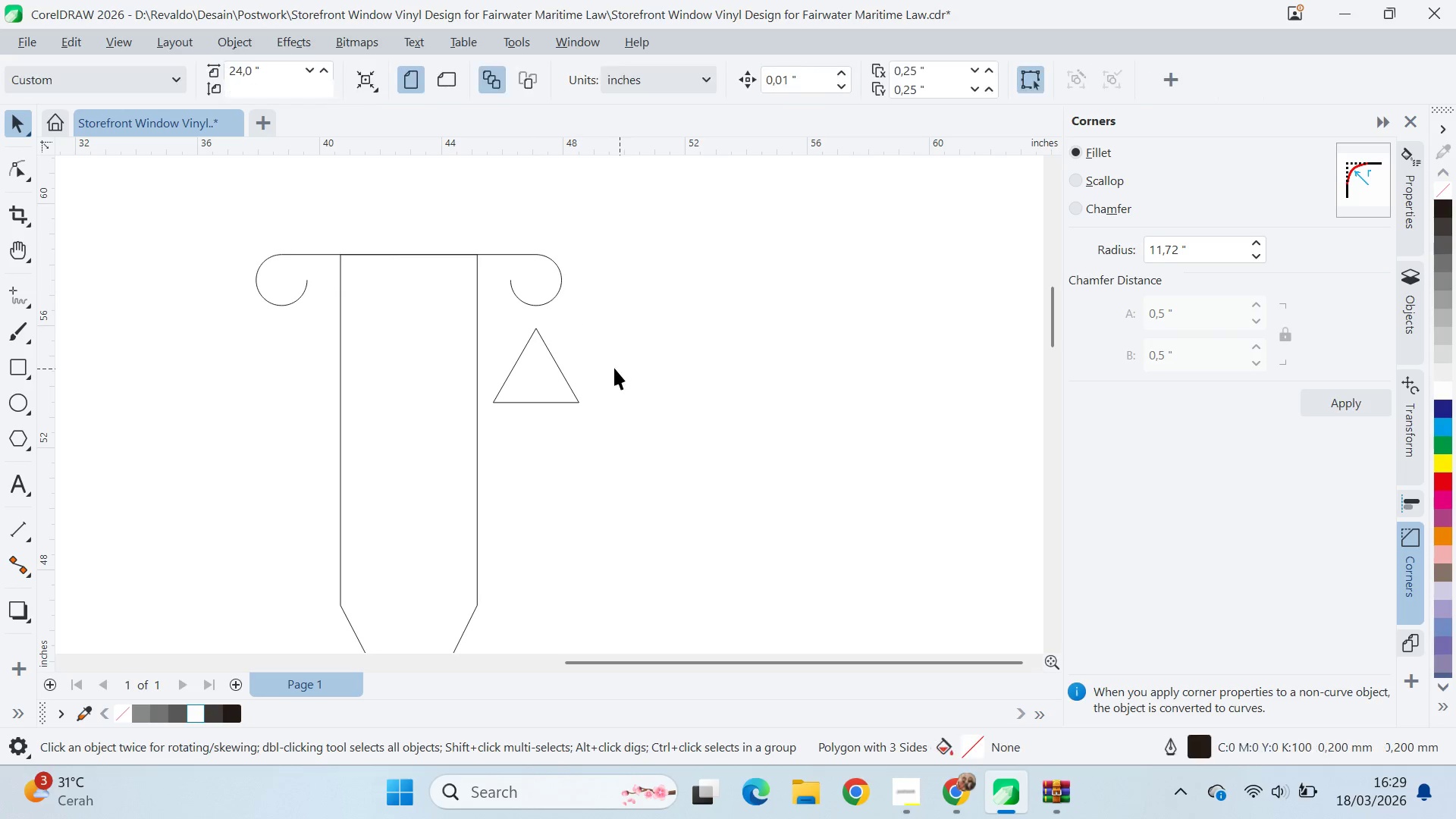 
hold_key(key=ShiftLeft, duration=0.73)
 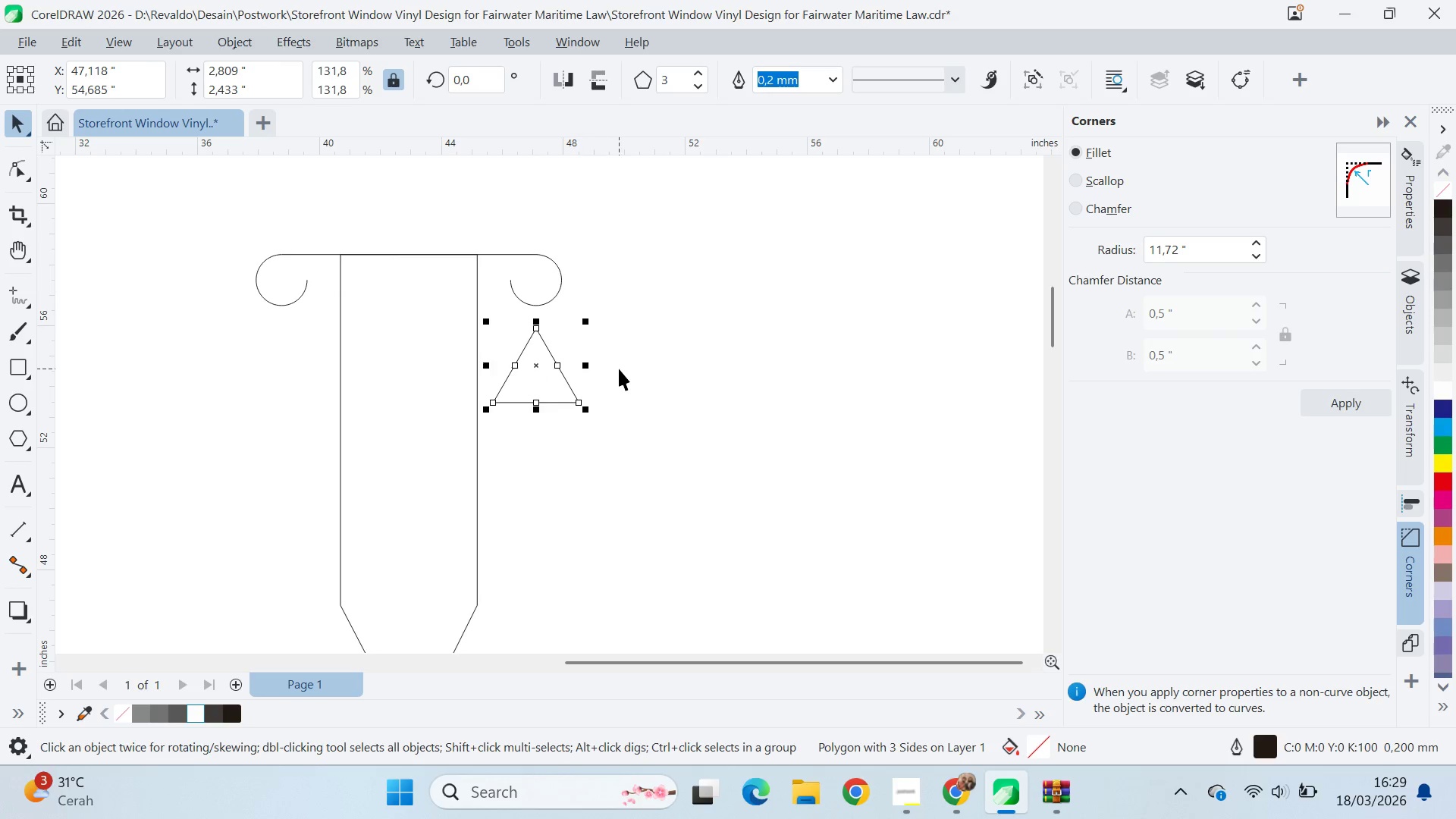 
left_click([620, 369])
 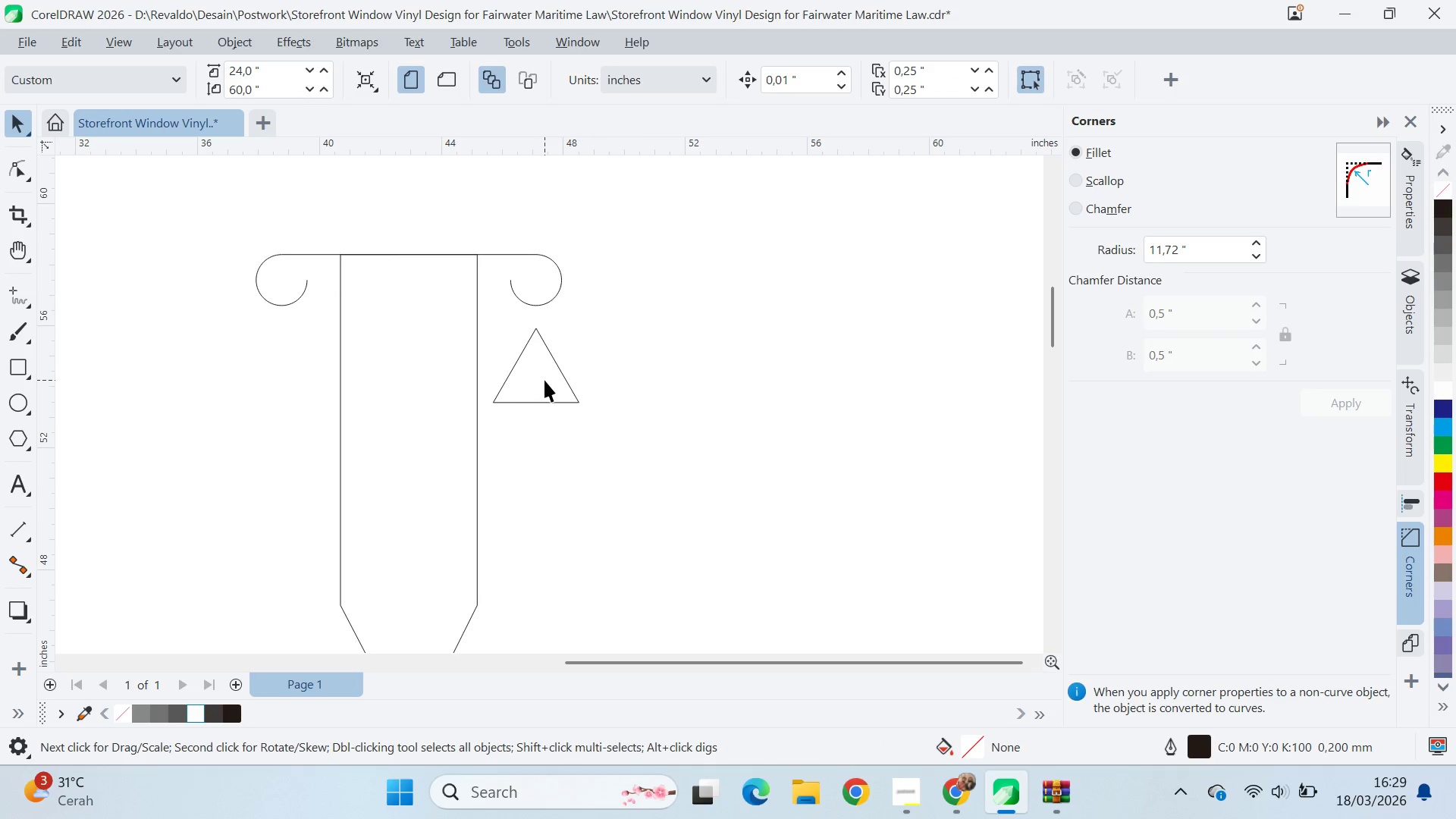 
left_click_drag(start_coordinate=[544, 379], to_coordinate=[287, 400])
 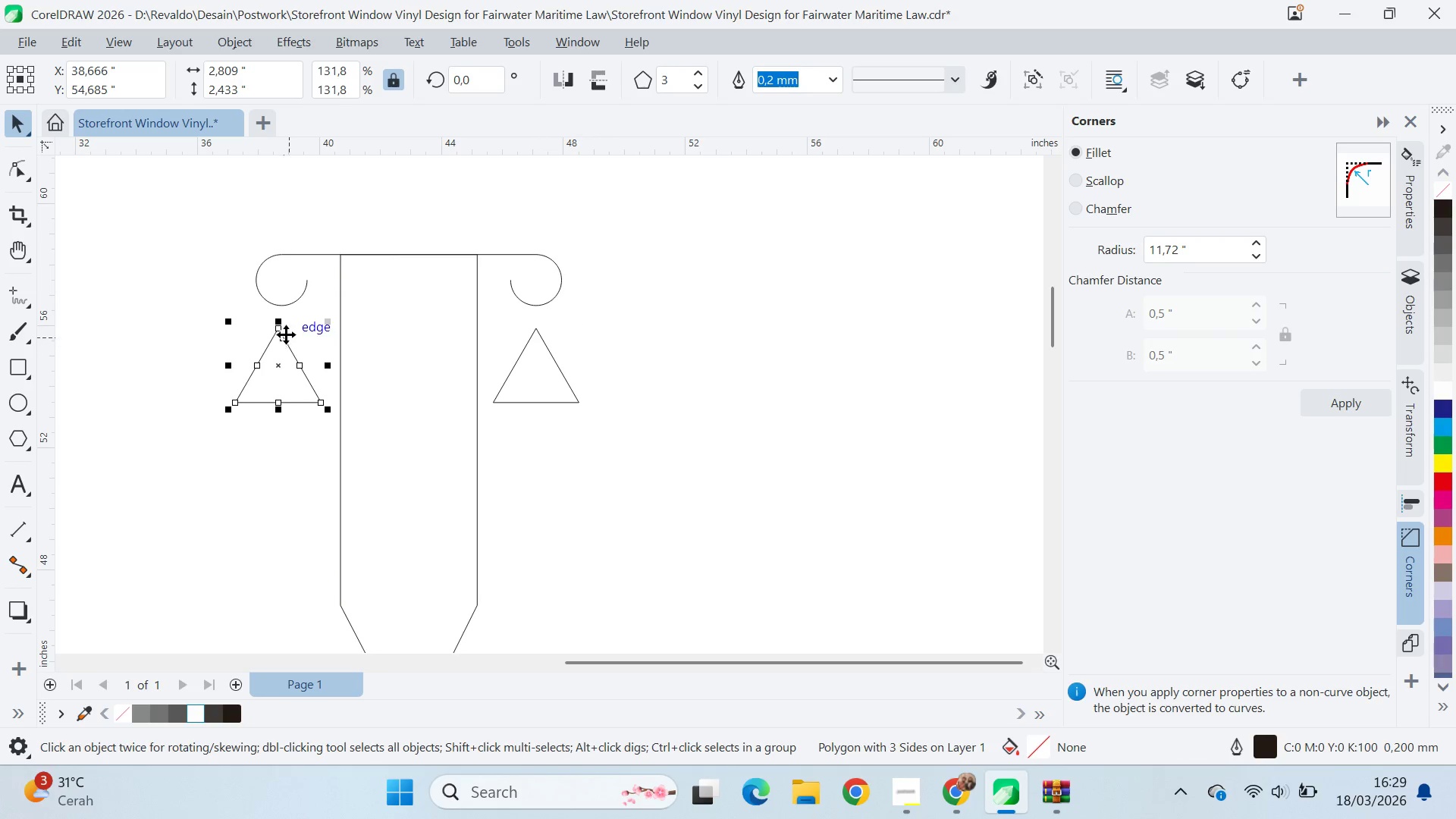 
hold_key(key=ShiftLeft, duration=0.8)
 